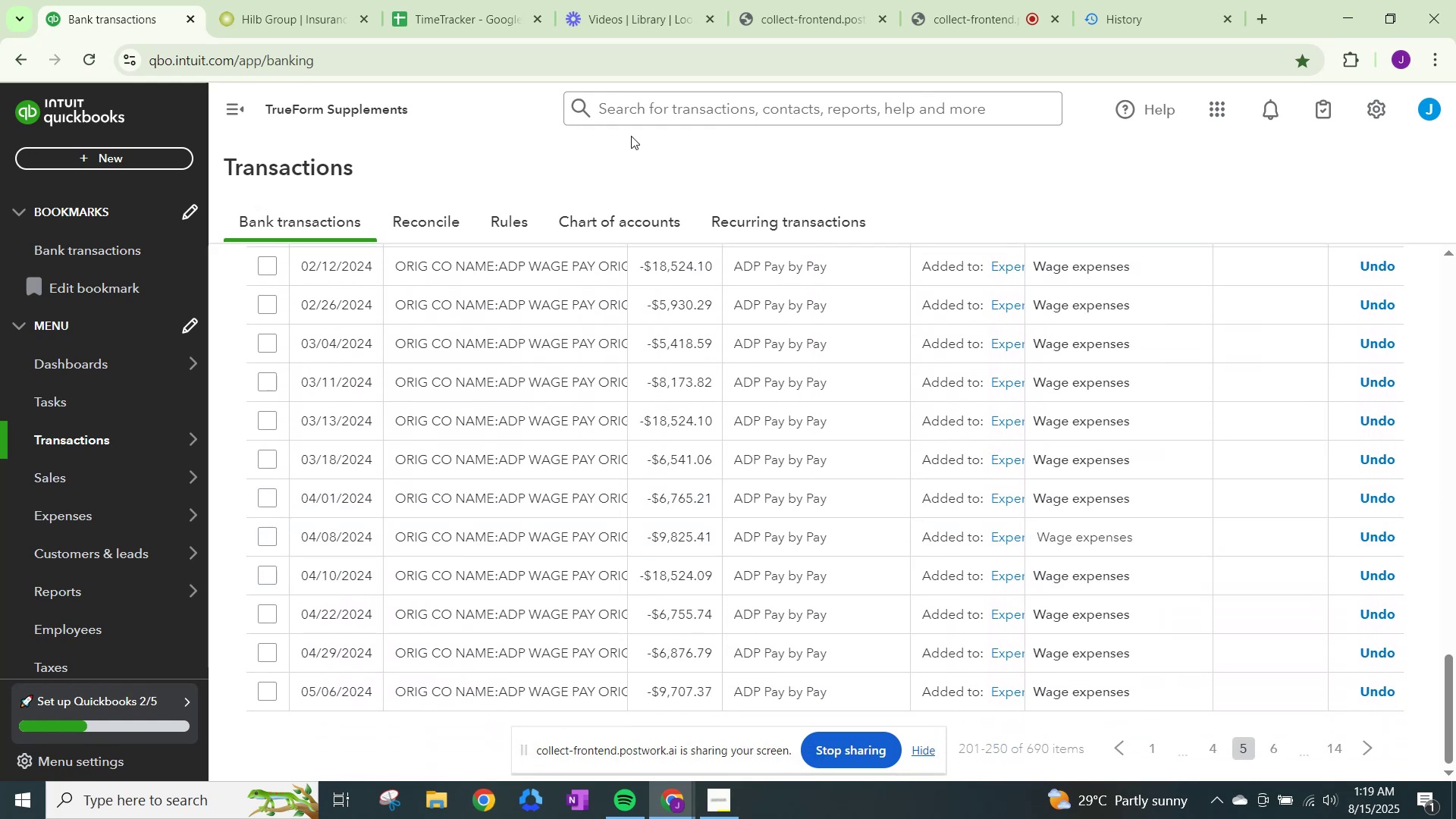 
scroll: coordinate [453, 468], scroll_direction: up, amount: 22.0
 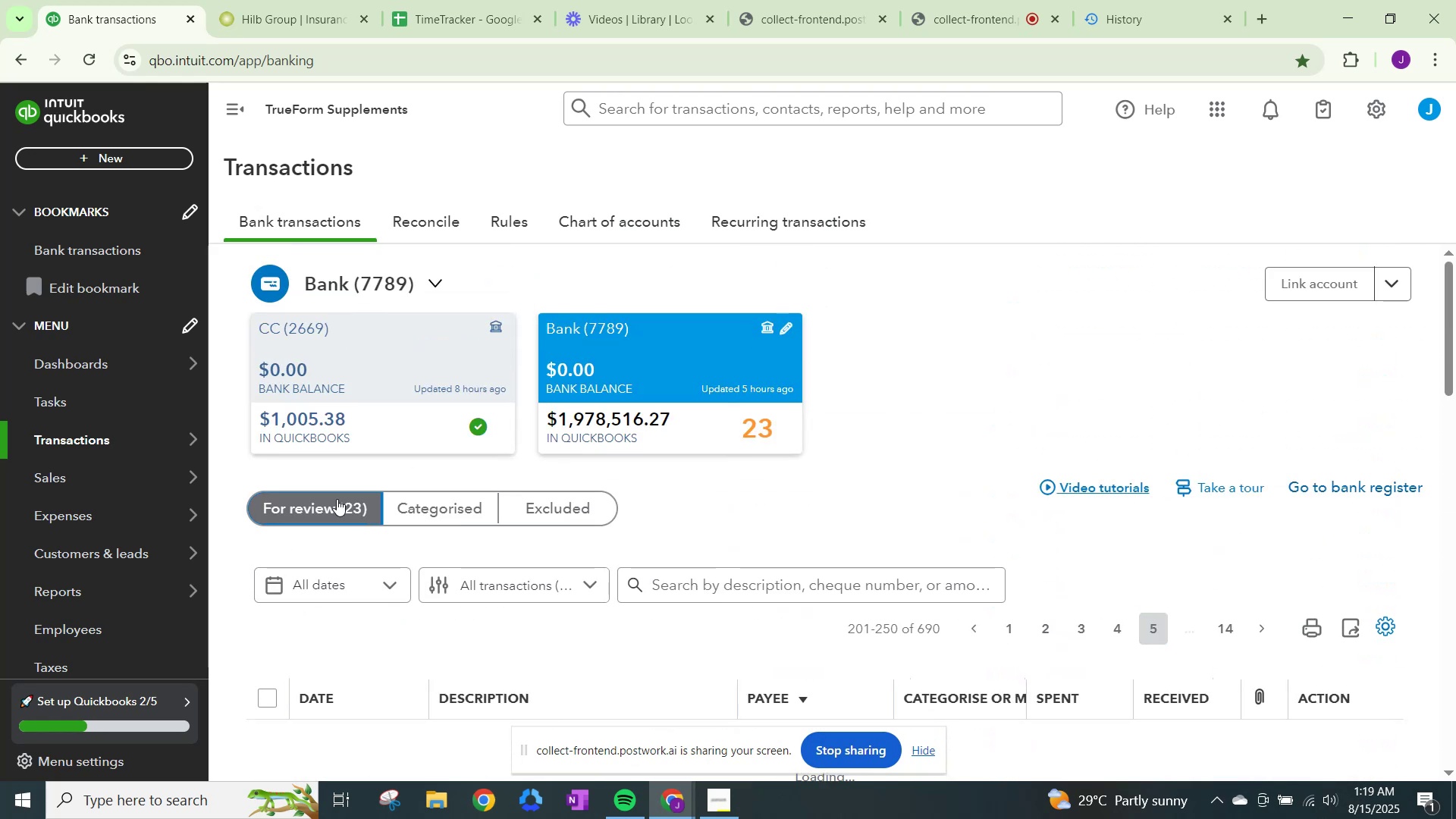 
scroll: coordinate [766, 445], scroll_direction: down, amount: 7.0
 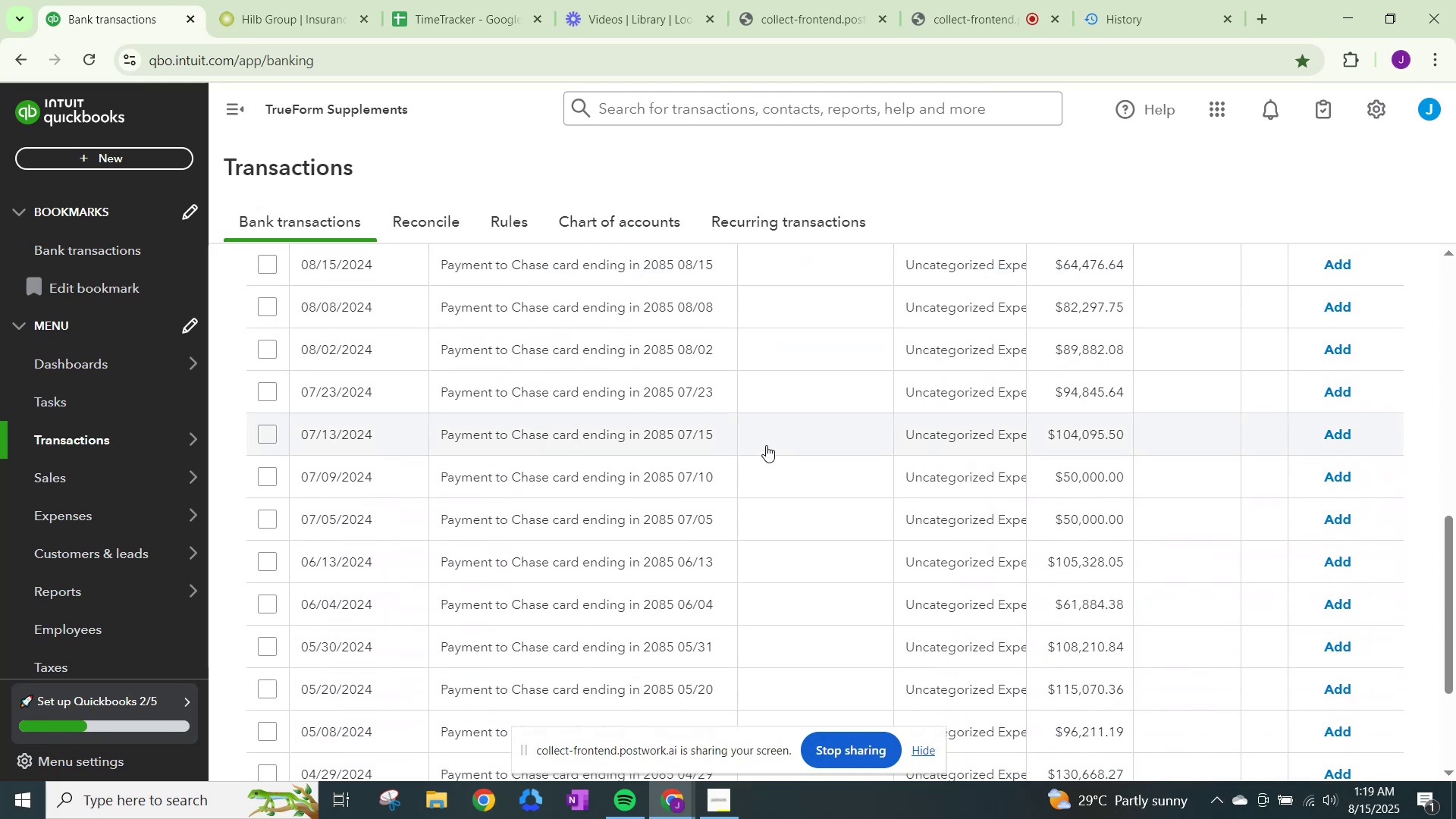 
scroll: coordinate [766, 445], scroll_direction: up, amount: 3.0
 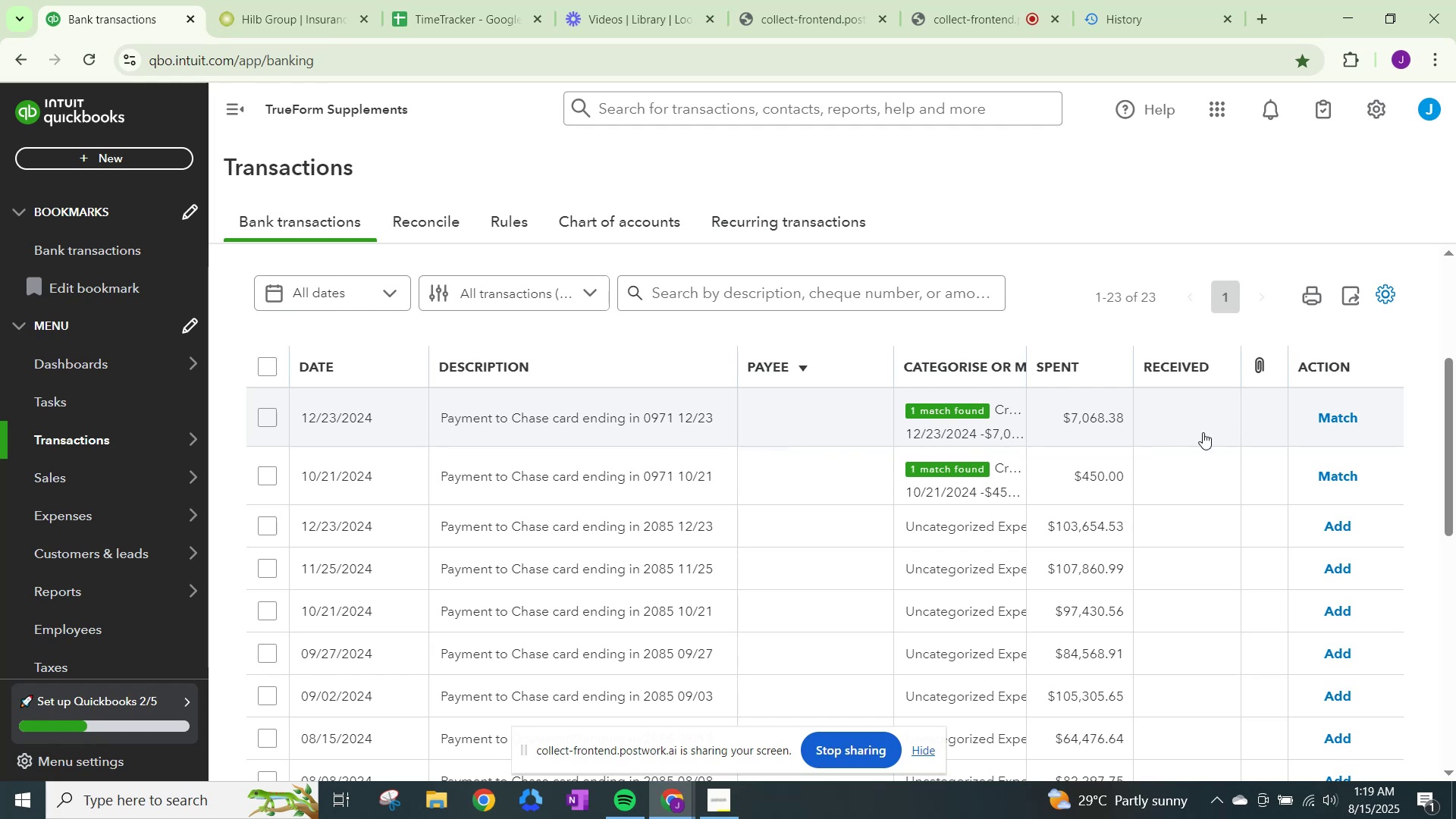 
left_click([1334, 410])
 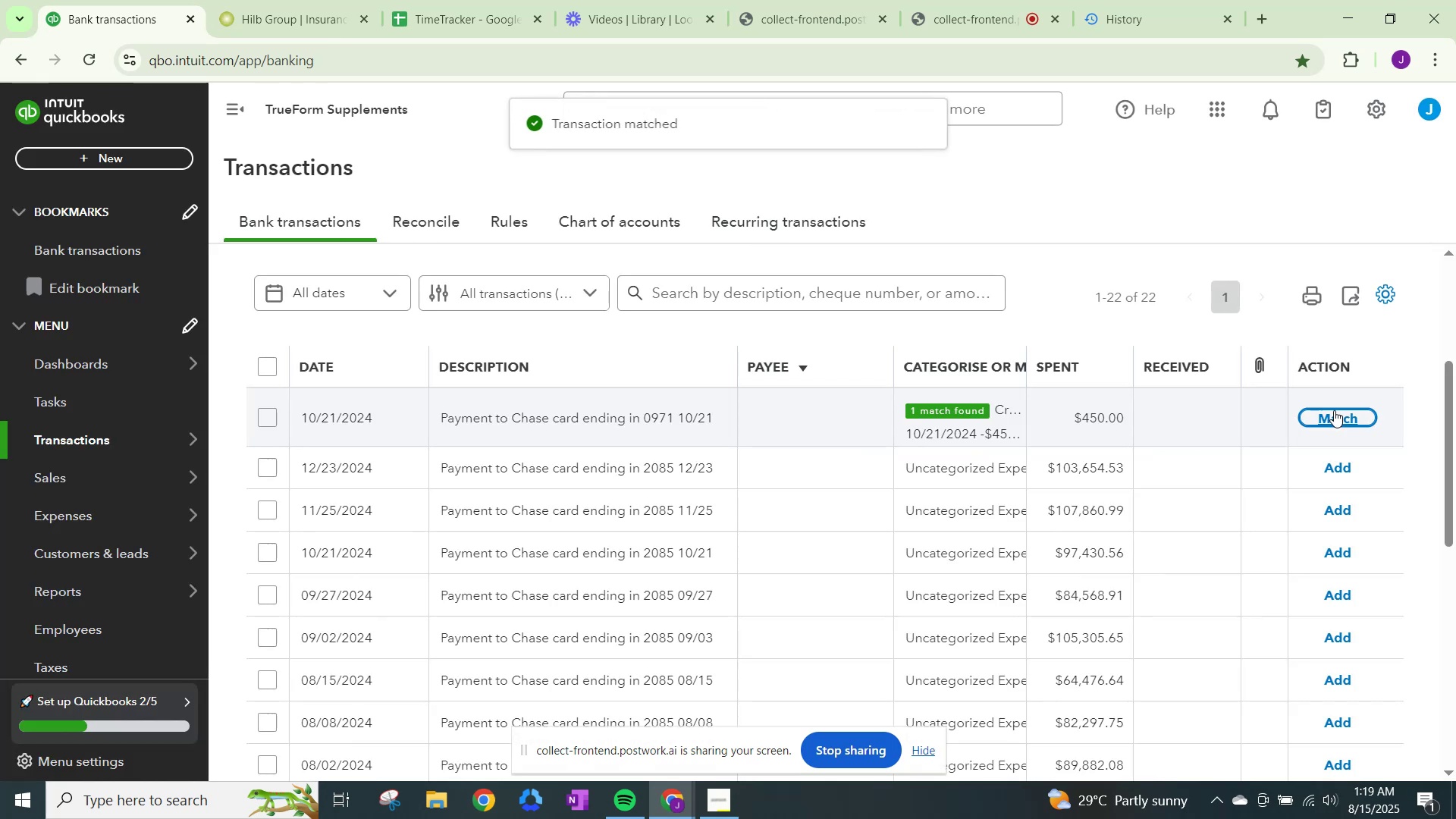 
left_click([1334, 410])
 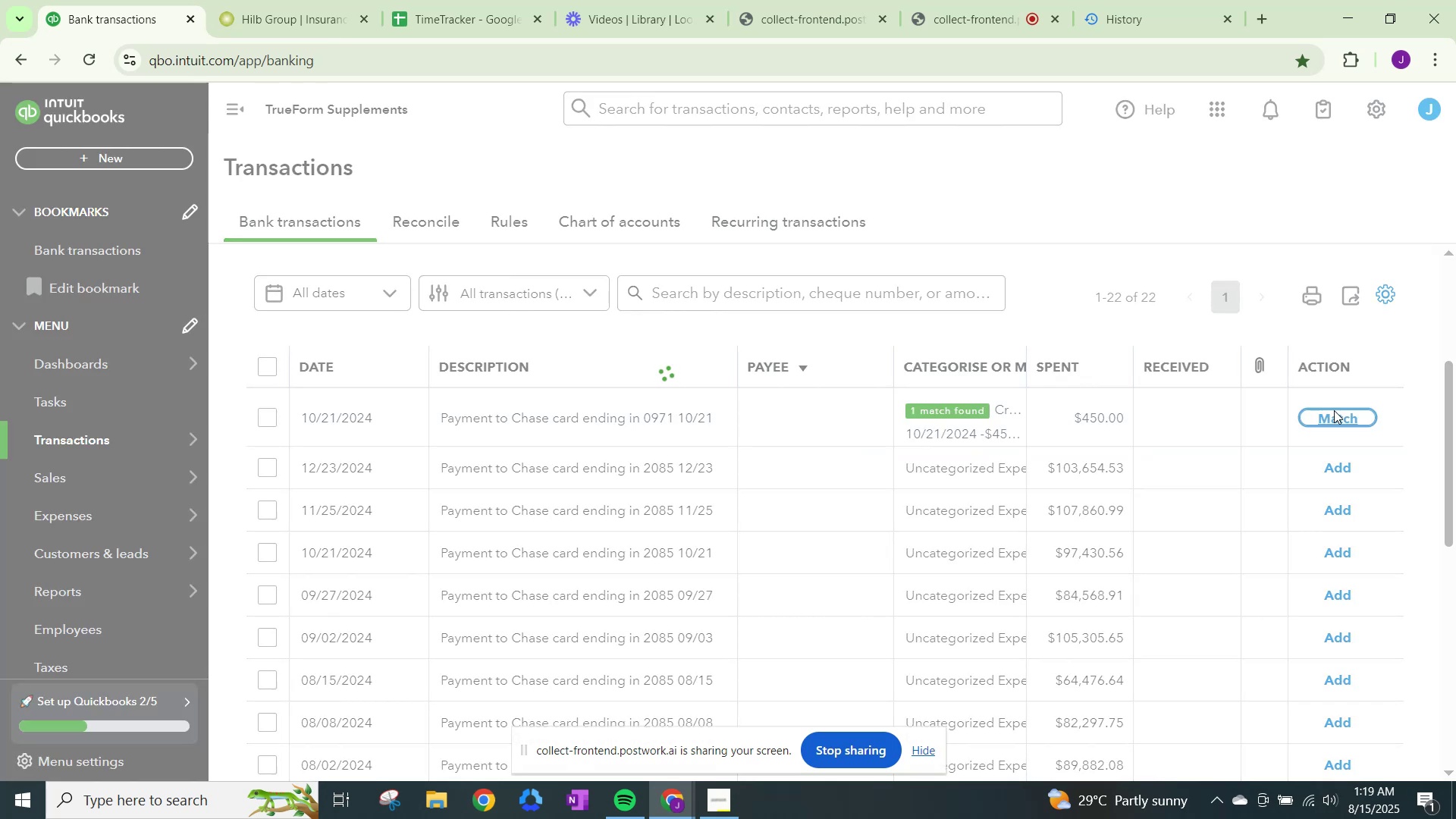 
scroll: coordinate [1088, 435], scroll_direction: up, amount: 3.0
 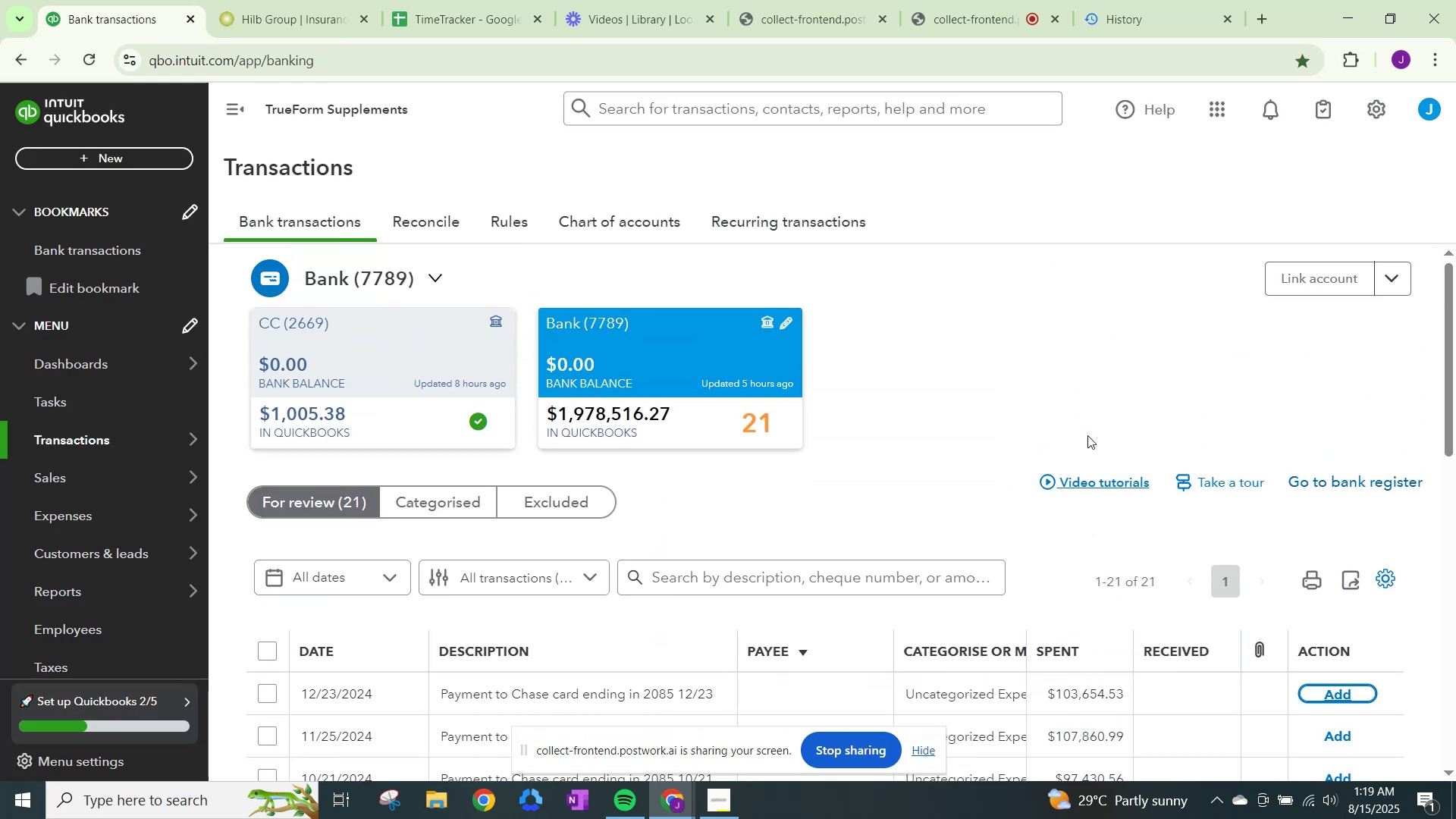 
scroll: coordinate [1087, 435], scroll_direction: down, amount: 15.0
 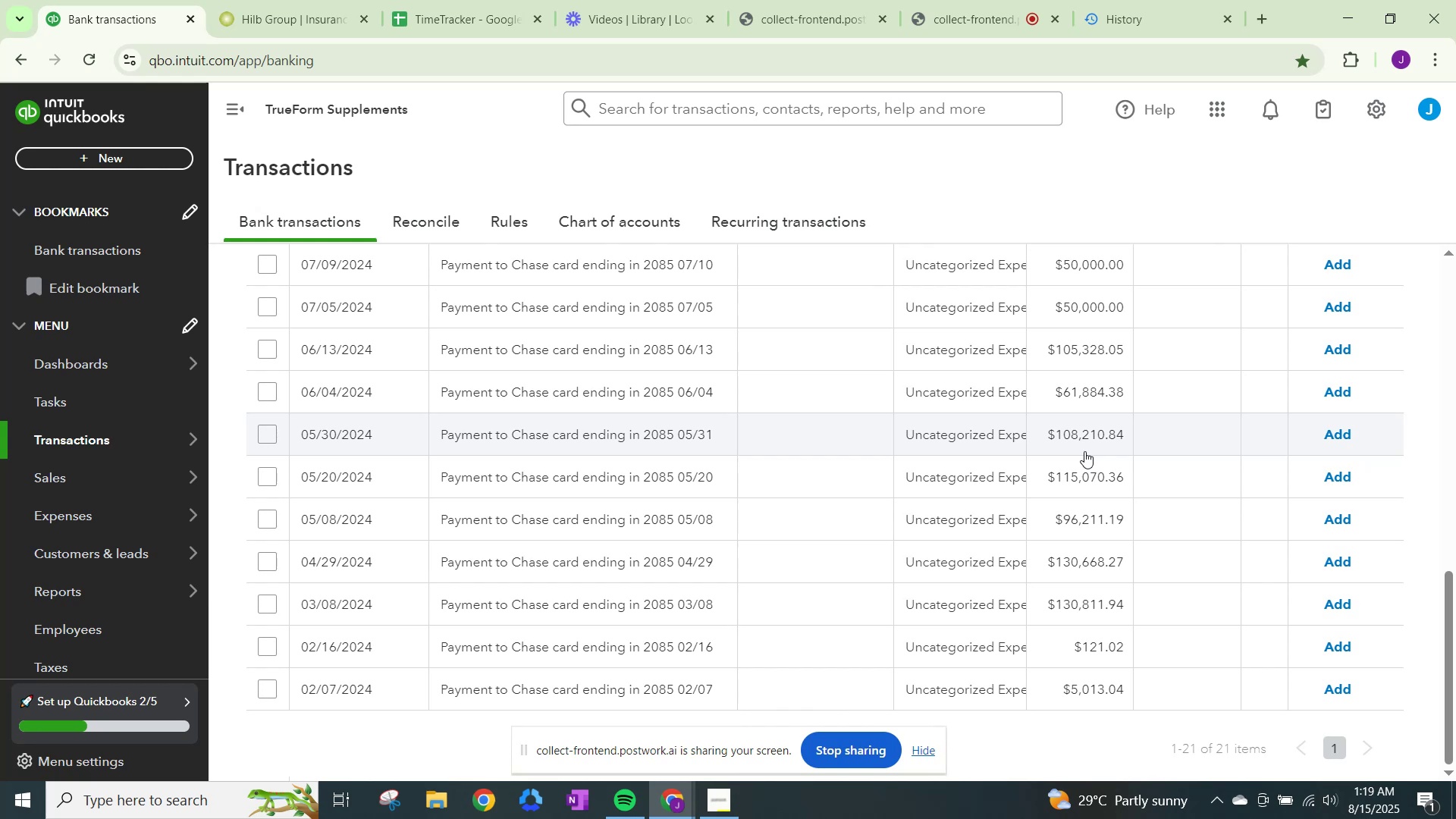 
scroll: coordinate [1084, 451], scroll_direction: up, amount: 7.0
 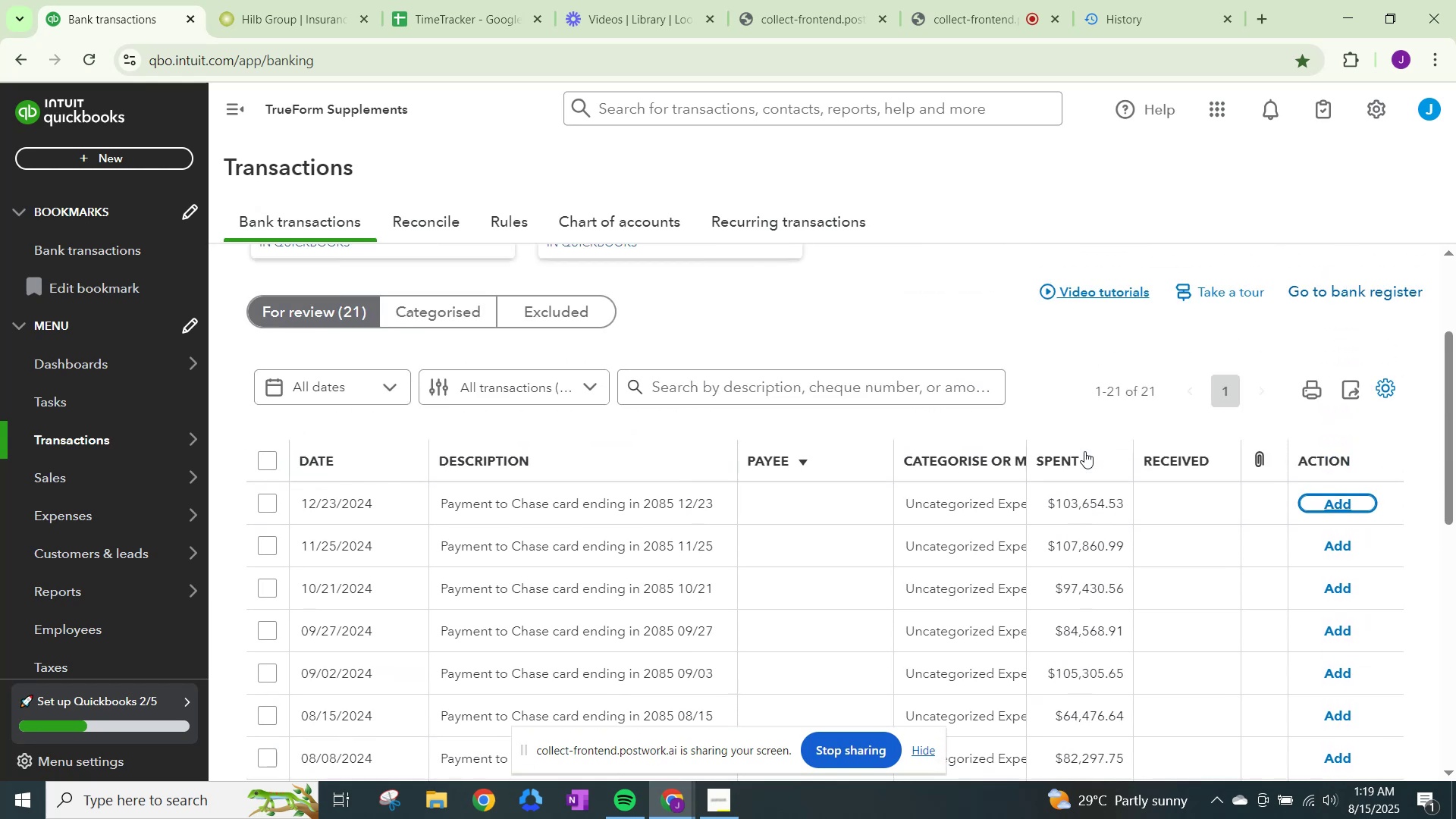 
scroll: coordinate [1218, 632], scroll_direction: down, amount: 13.0
 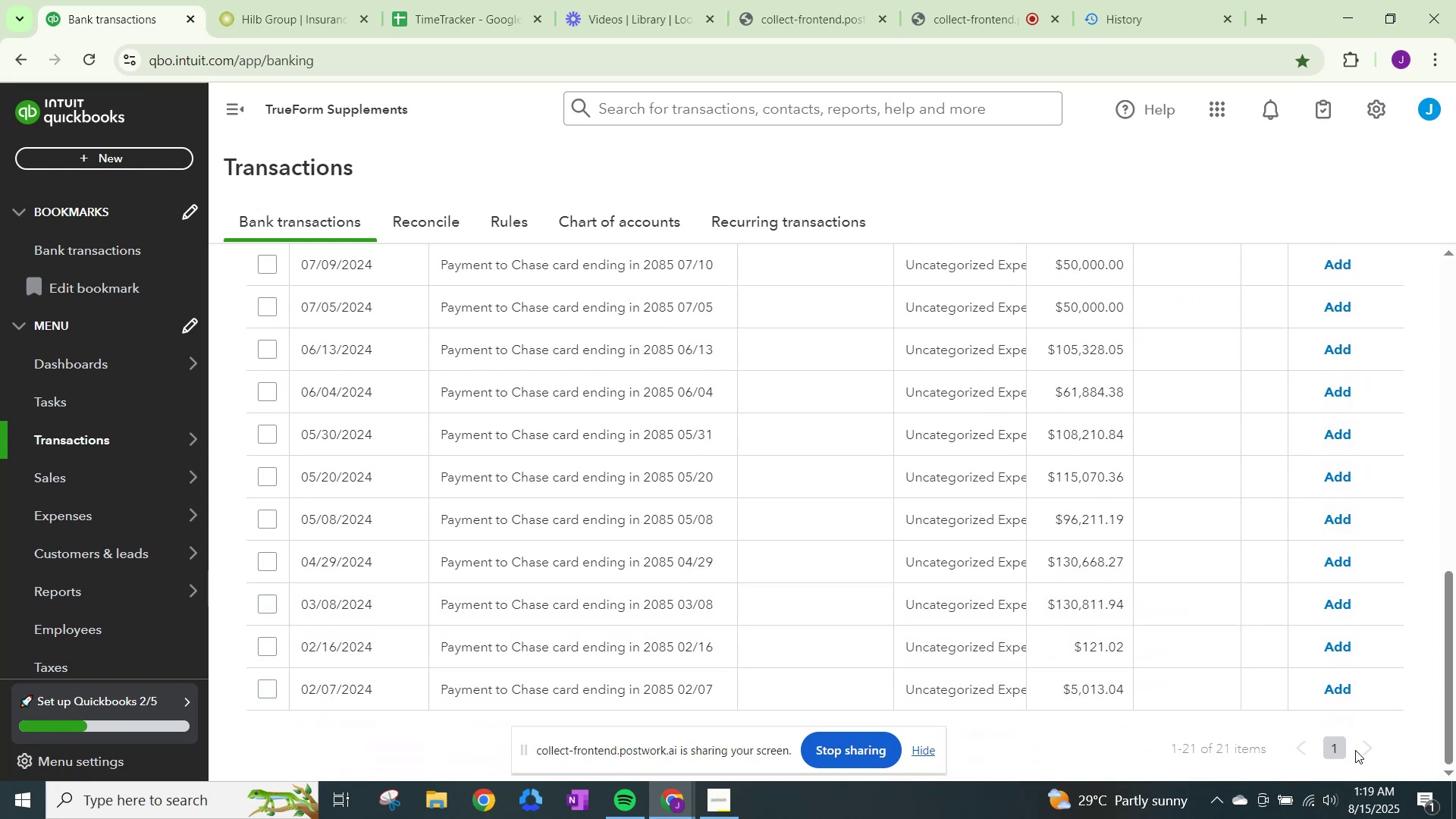 
scroll: coordinate [999, 524], scroll_direction: up, amount: 9.0
 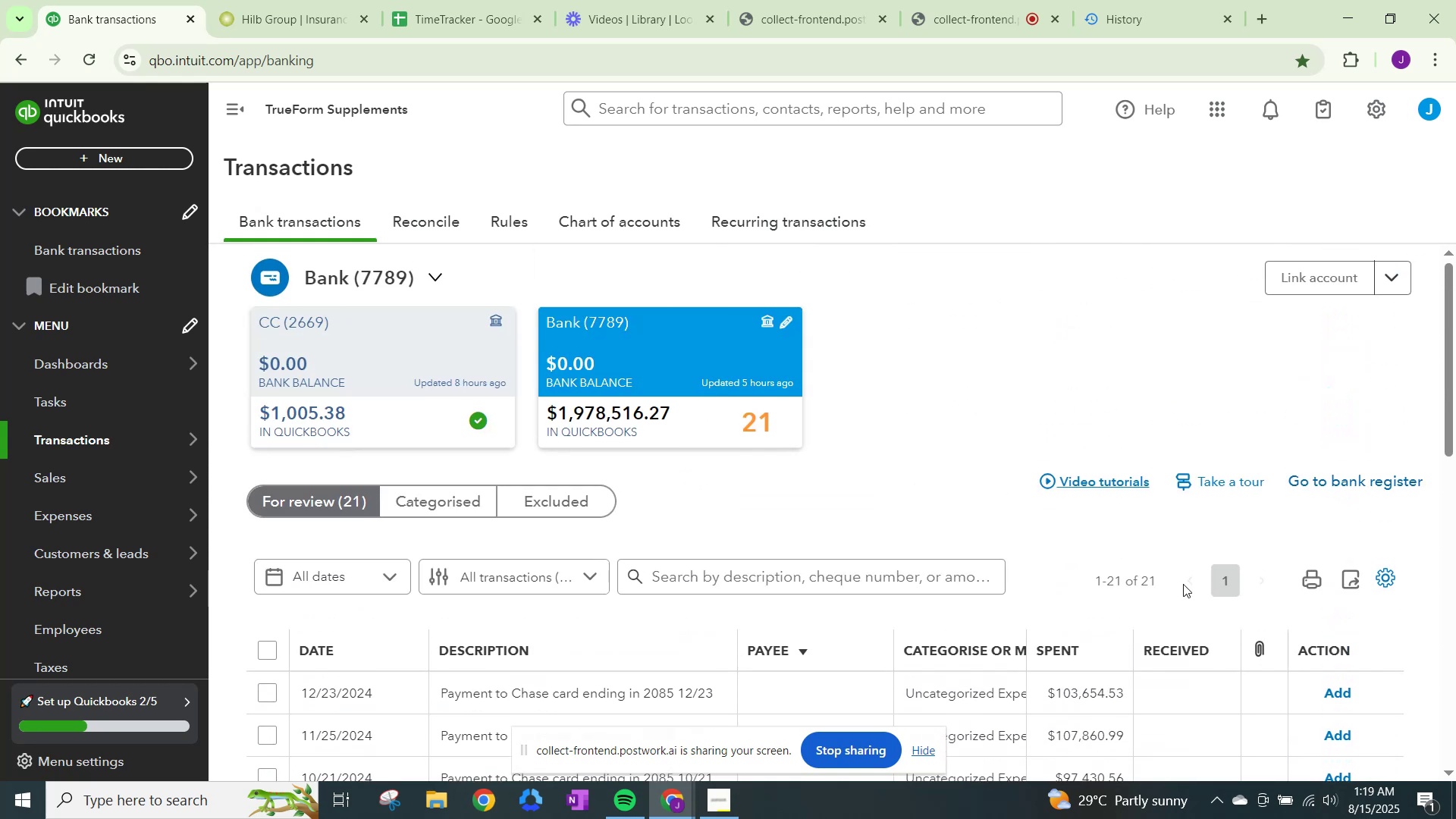 
scroll: coordinate [1128, 566], scroll_direction: down, amount: 4.0
 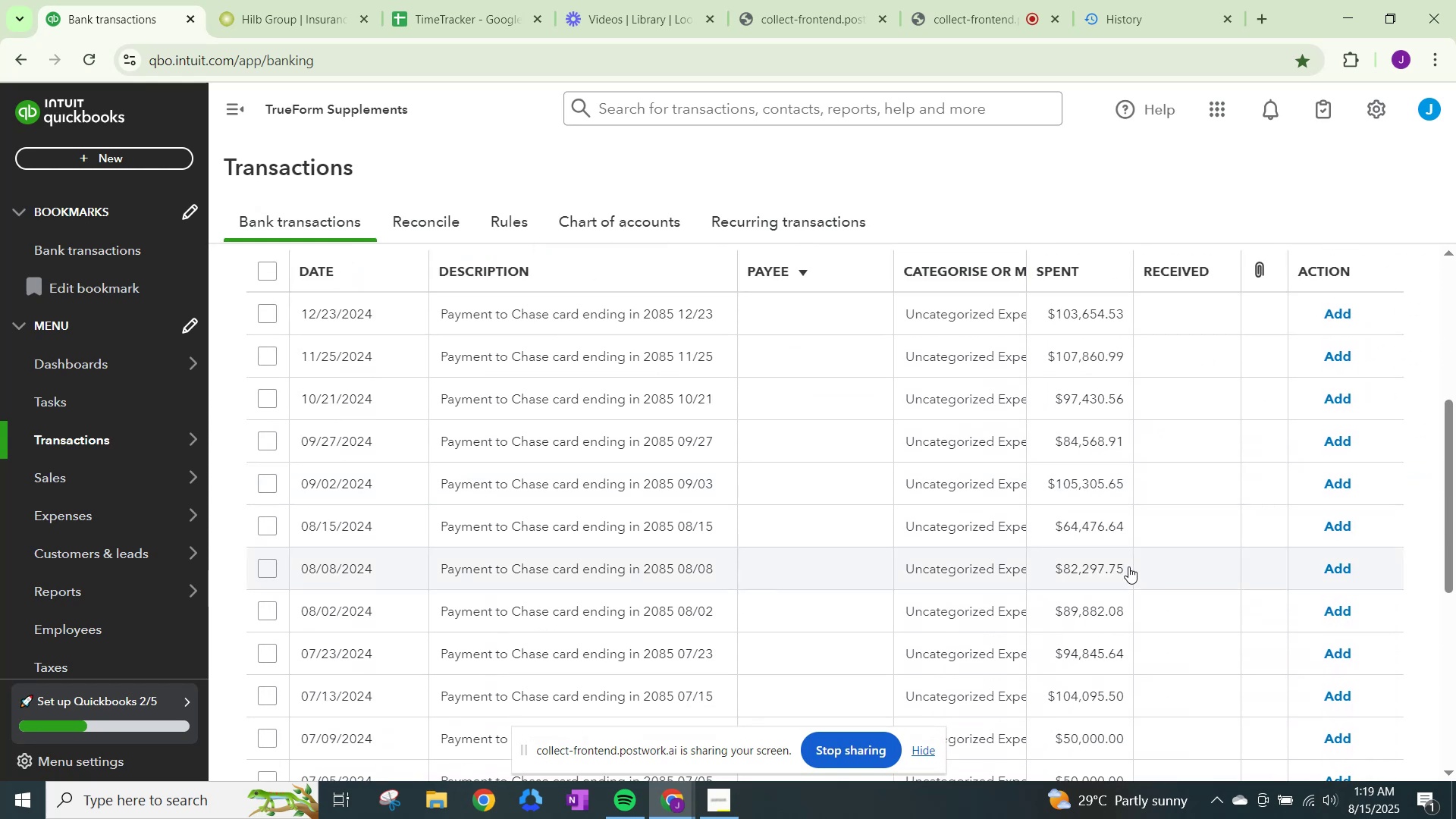 
scroll: coordinate [1128, 566], scroll_direction: up, amount: 4.0
 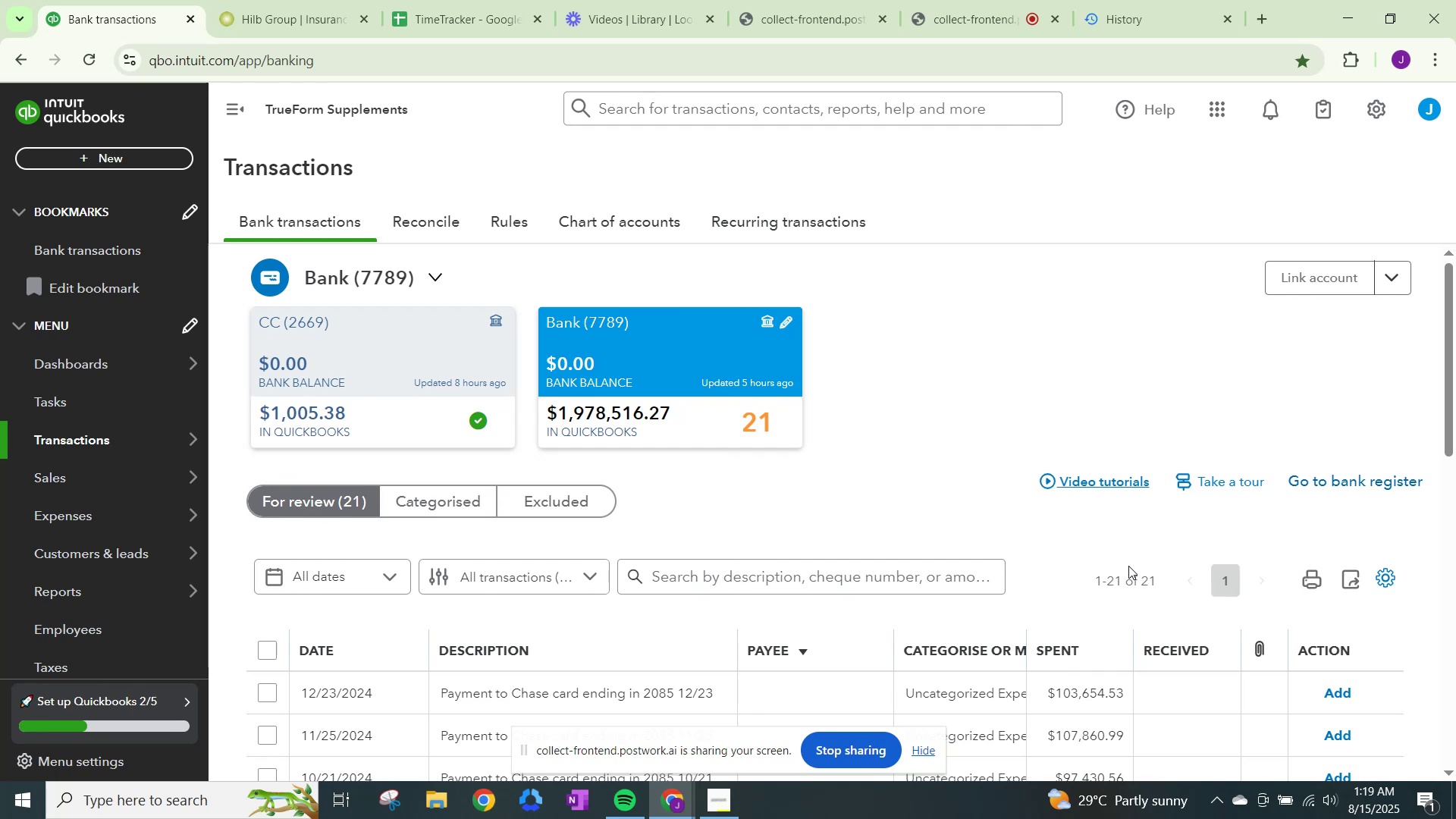 
wait(16.83)
 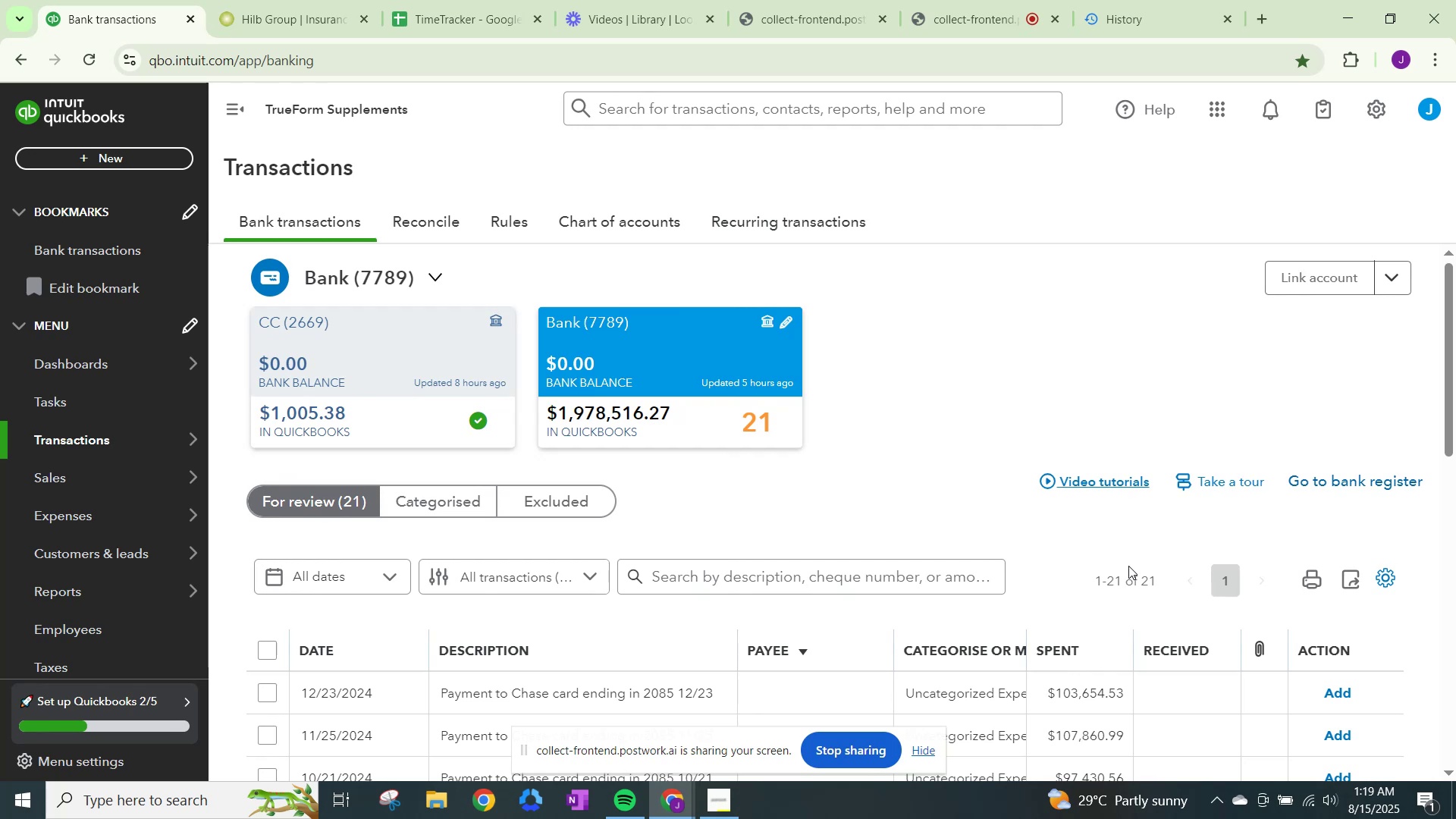 
scroll: coordinate [1254, 392], scroll_direction: down, amount: 4.0
 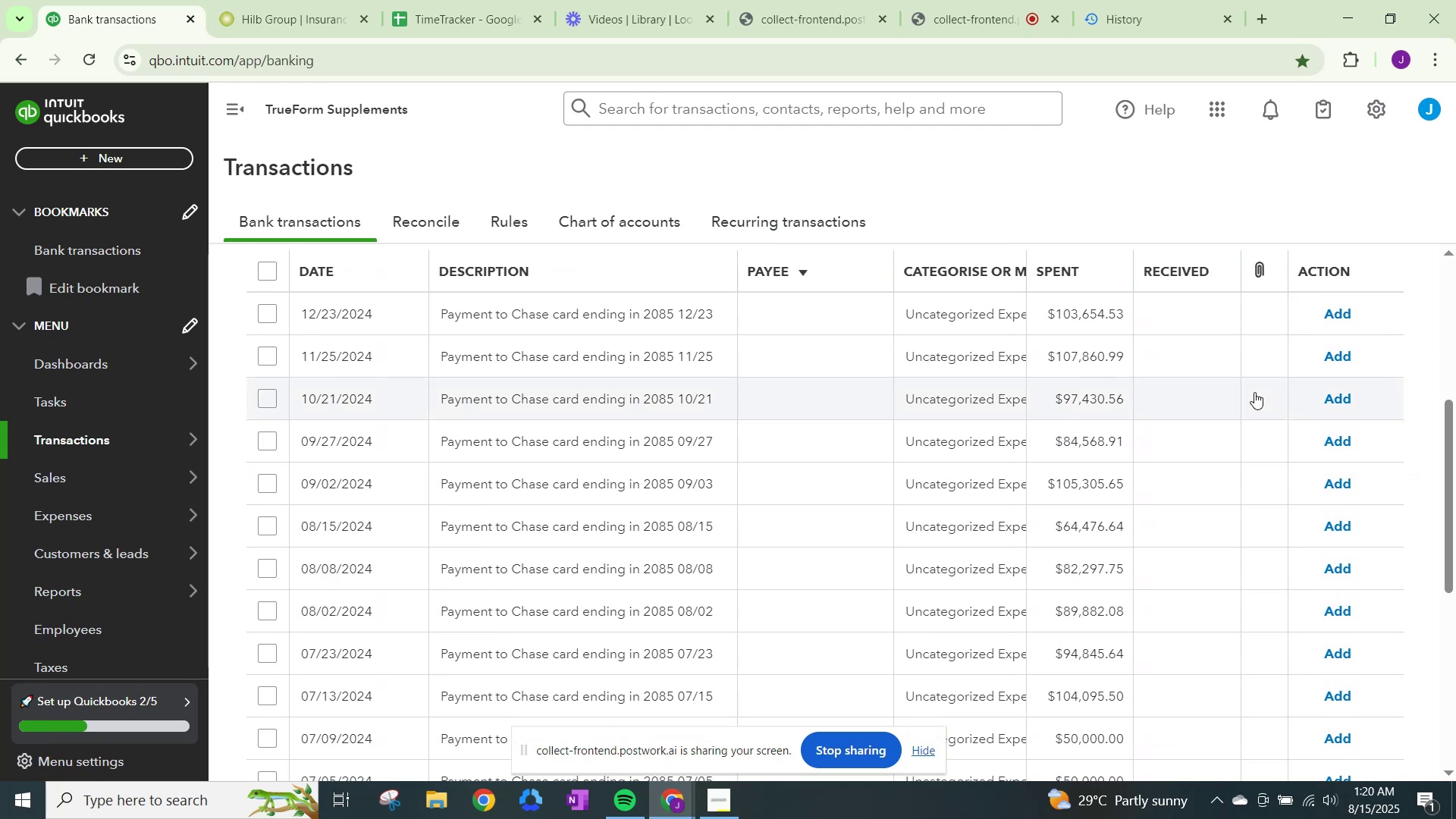 
left_click([964, 0])
 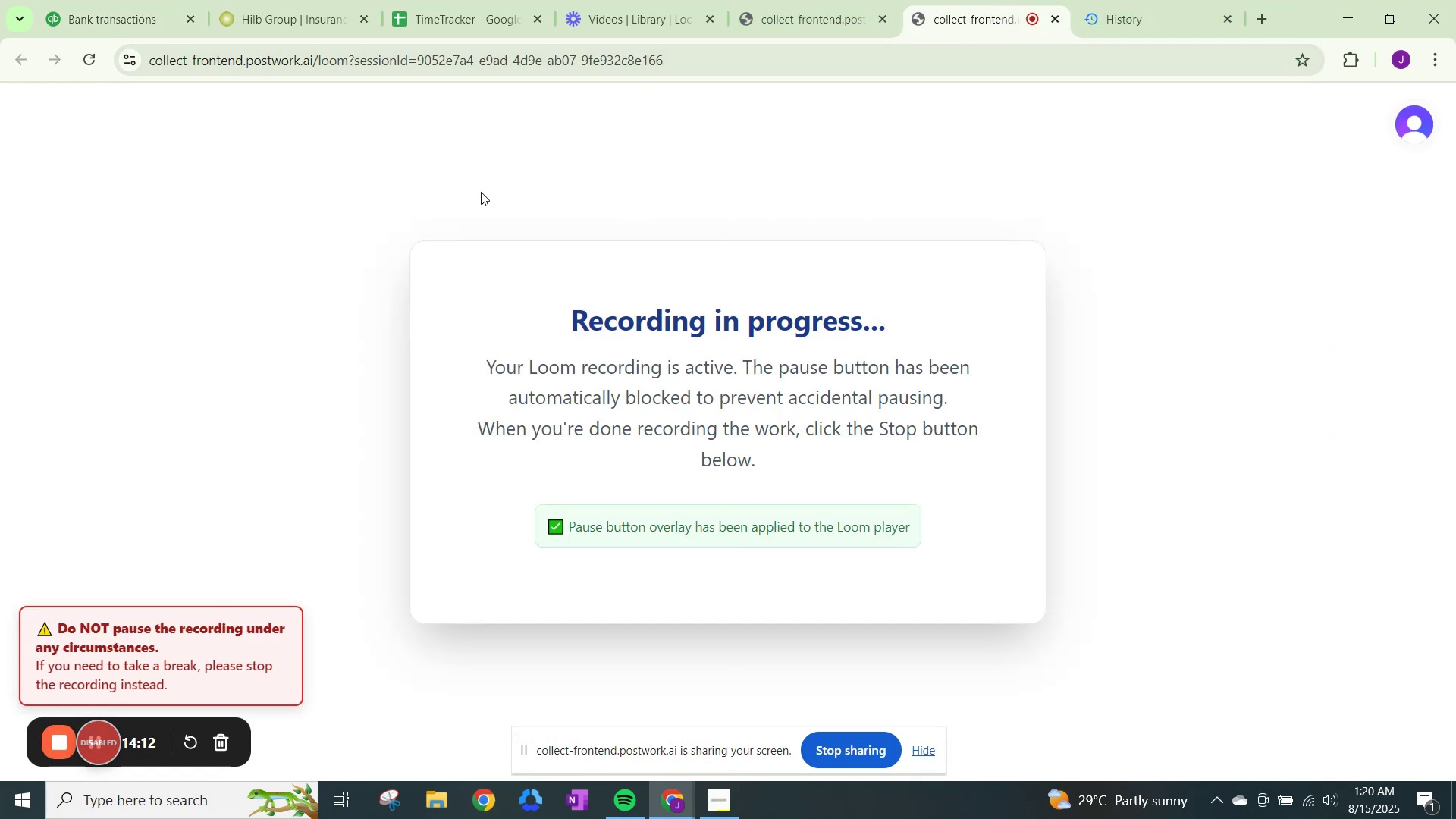 
left_click([133, 0])
 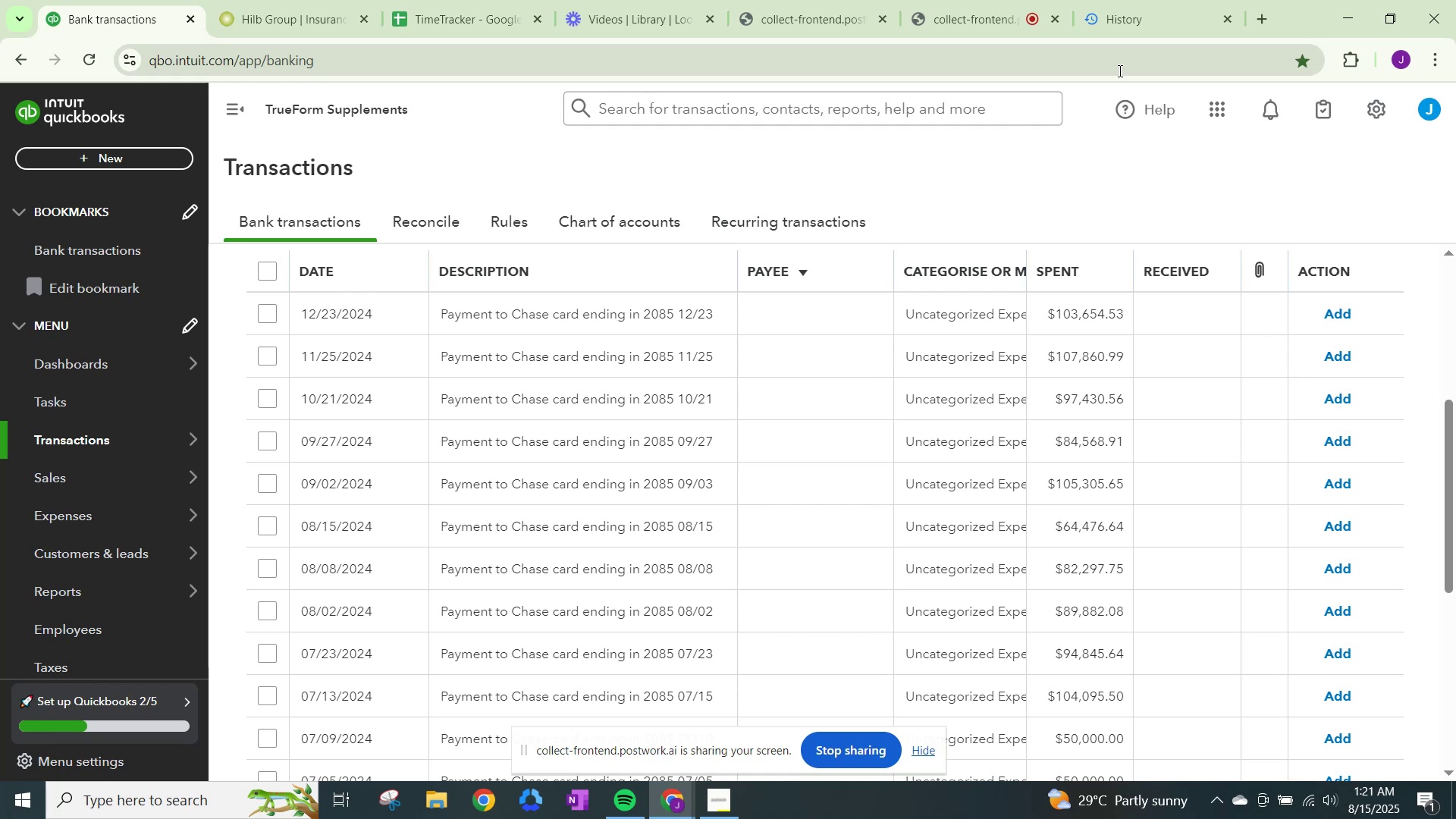 
wait(57.77)
 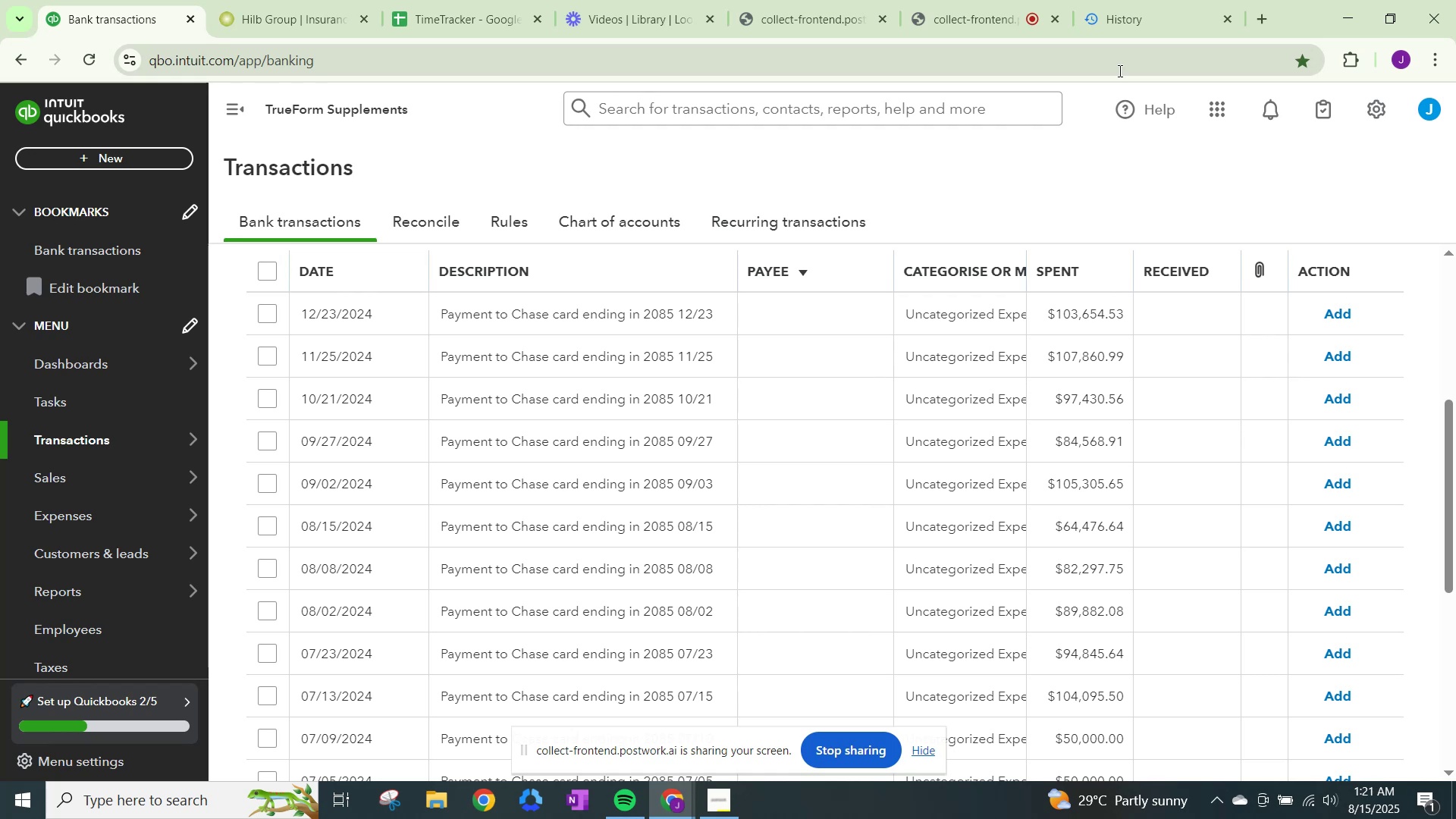 
scroll: coordinate [711, 320], scroll_direction: down, amount: 8.0
 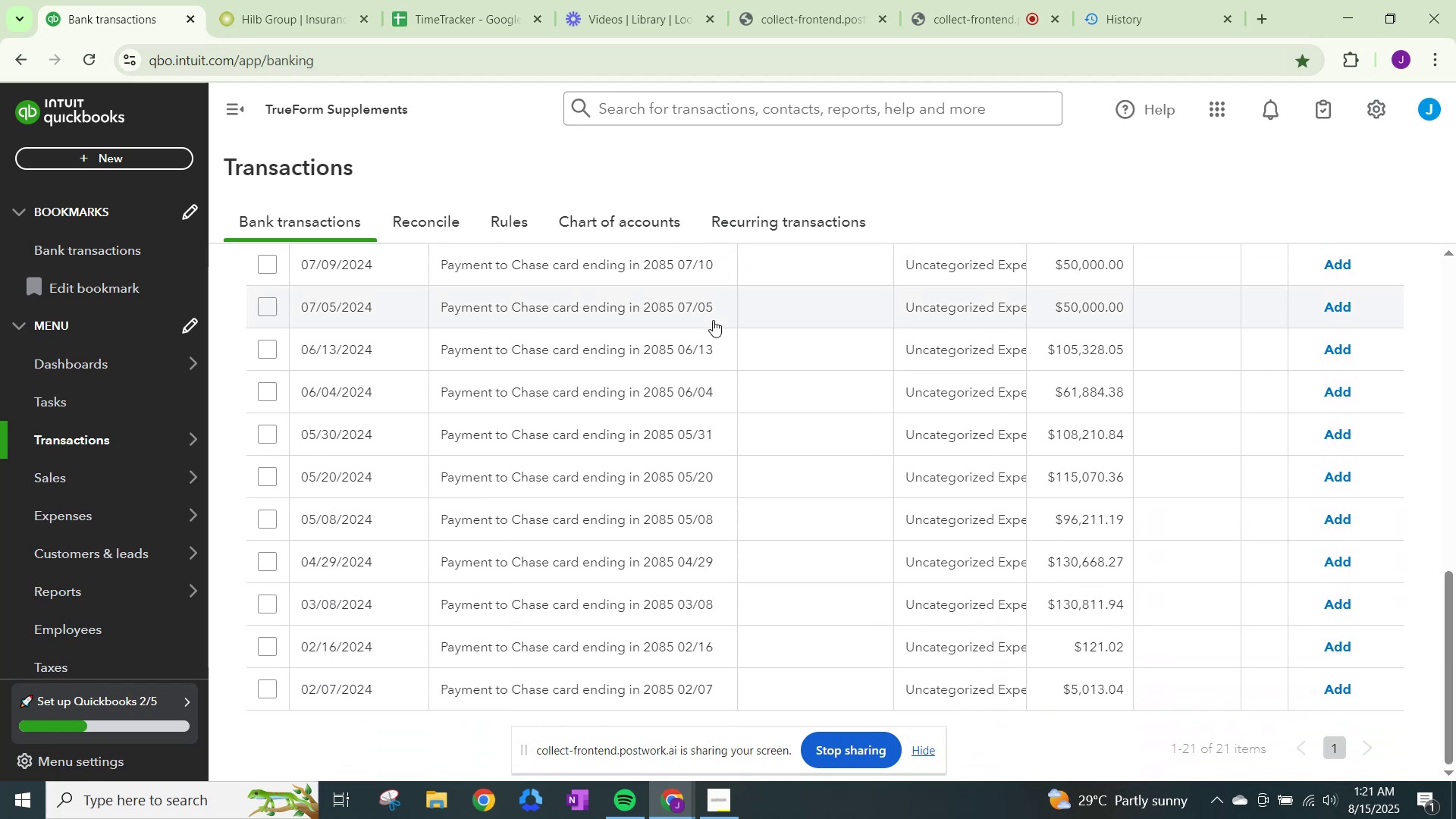 
scroll: coordinate [717, 321], scroll_direction: up, amount: 6.0
 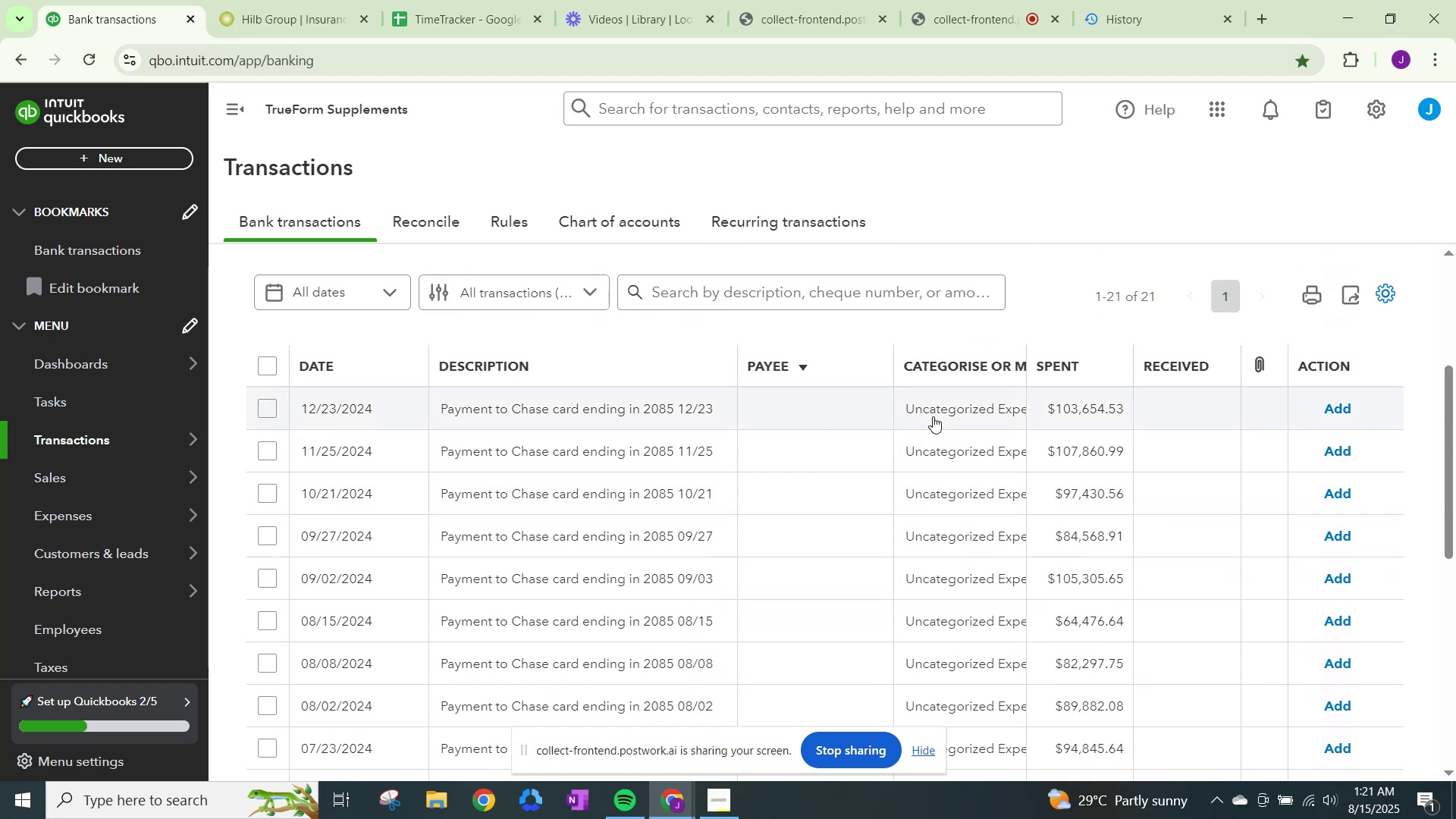 
scroll: coordinate [923, 416], scroll_direction: down, amount: 1.0
 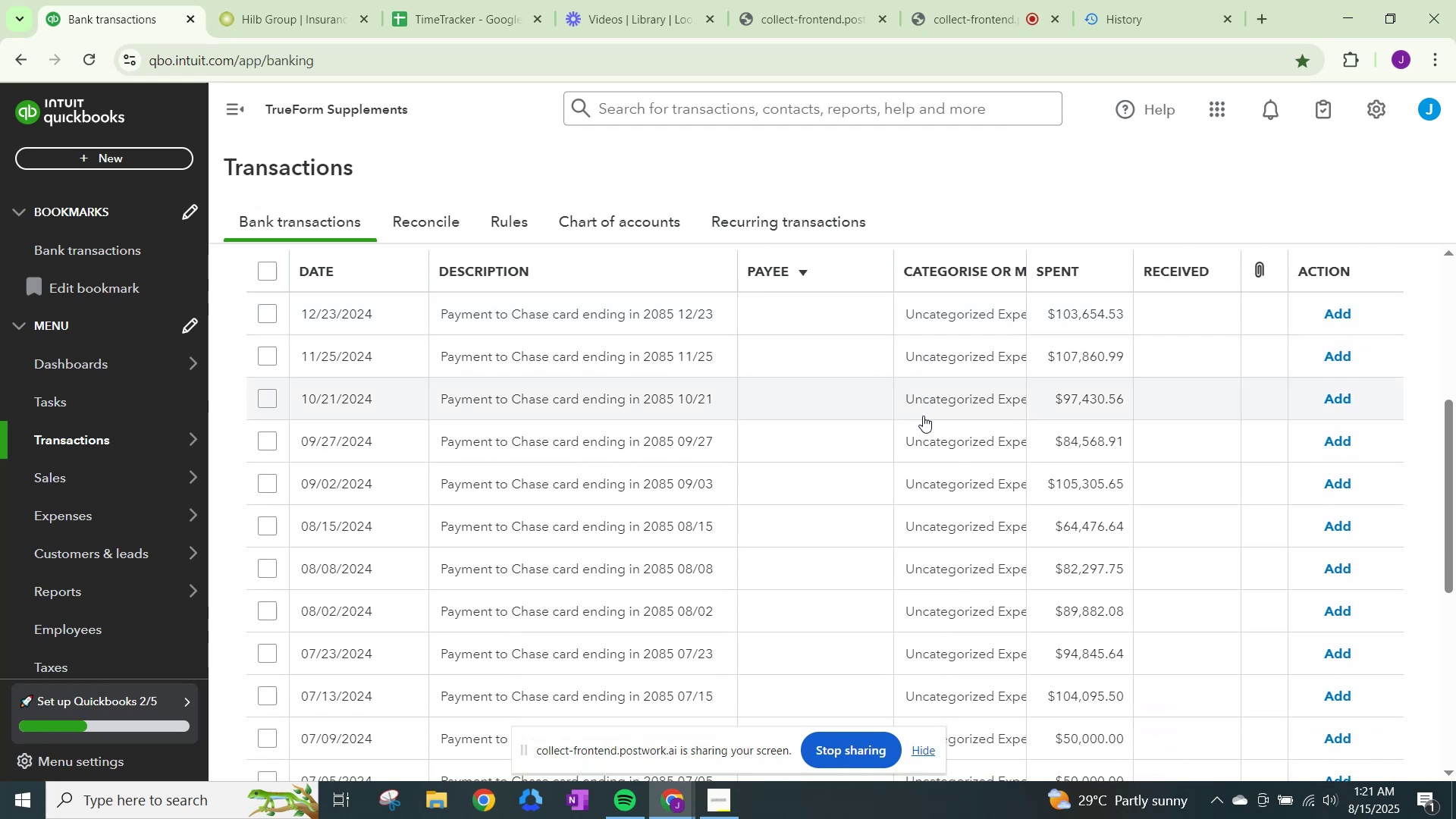 
scroll: coordinate [923, 416], scroll_direction: up, amount: 1.0
 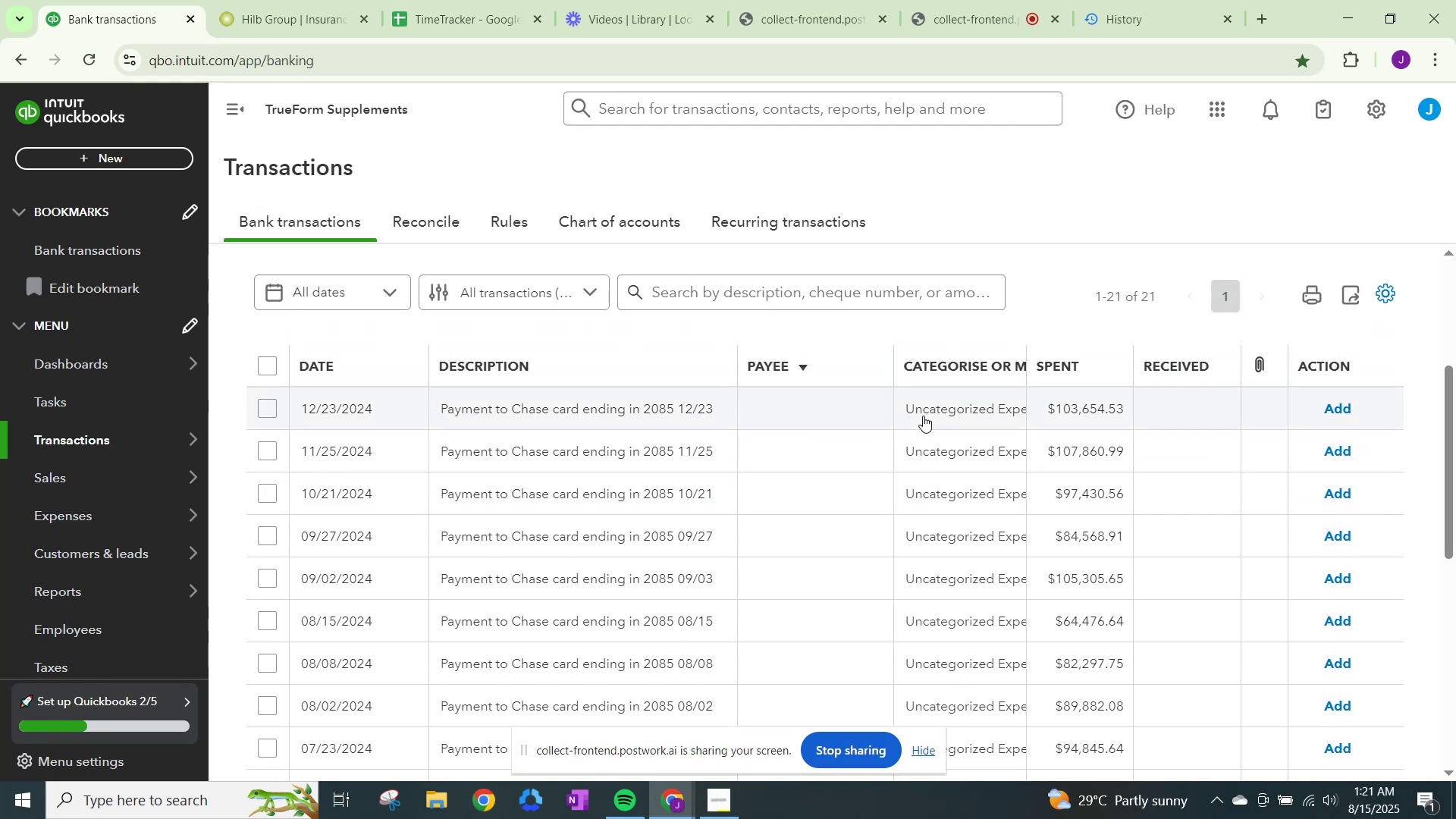 
wait(5.46)
 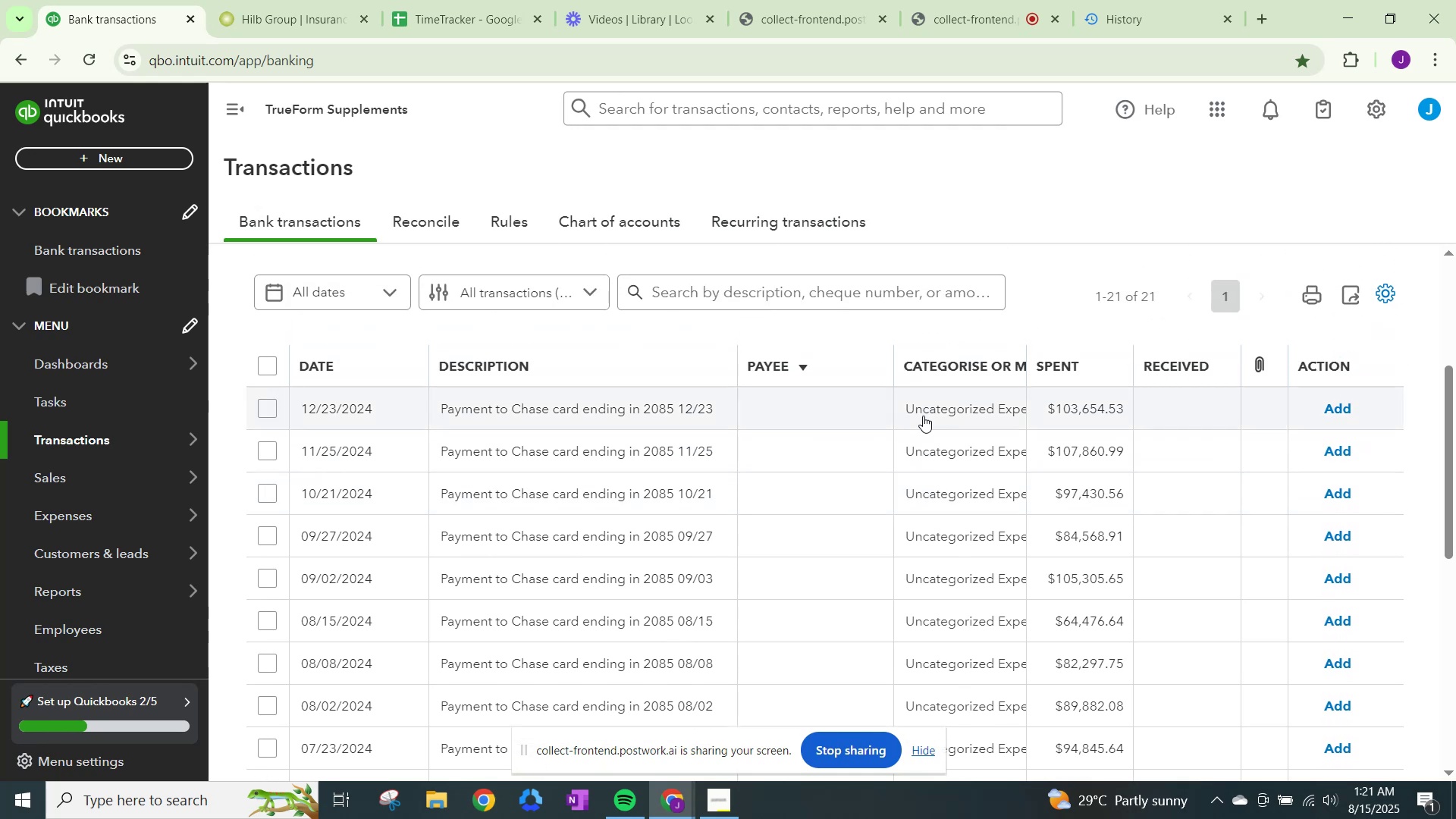 
scroll: coordinate [923, 416], scroll_direction: up, amount: 1.0
 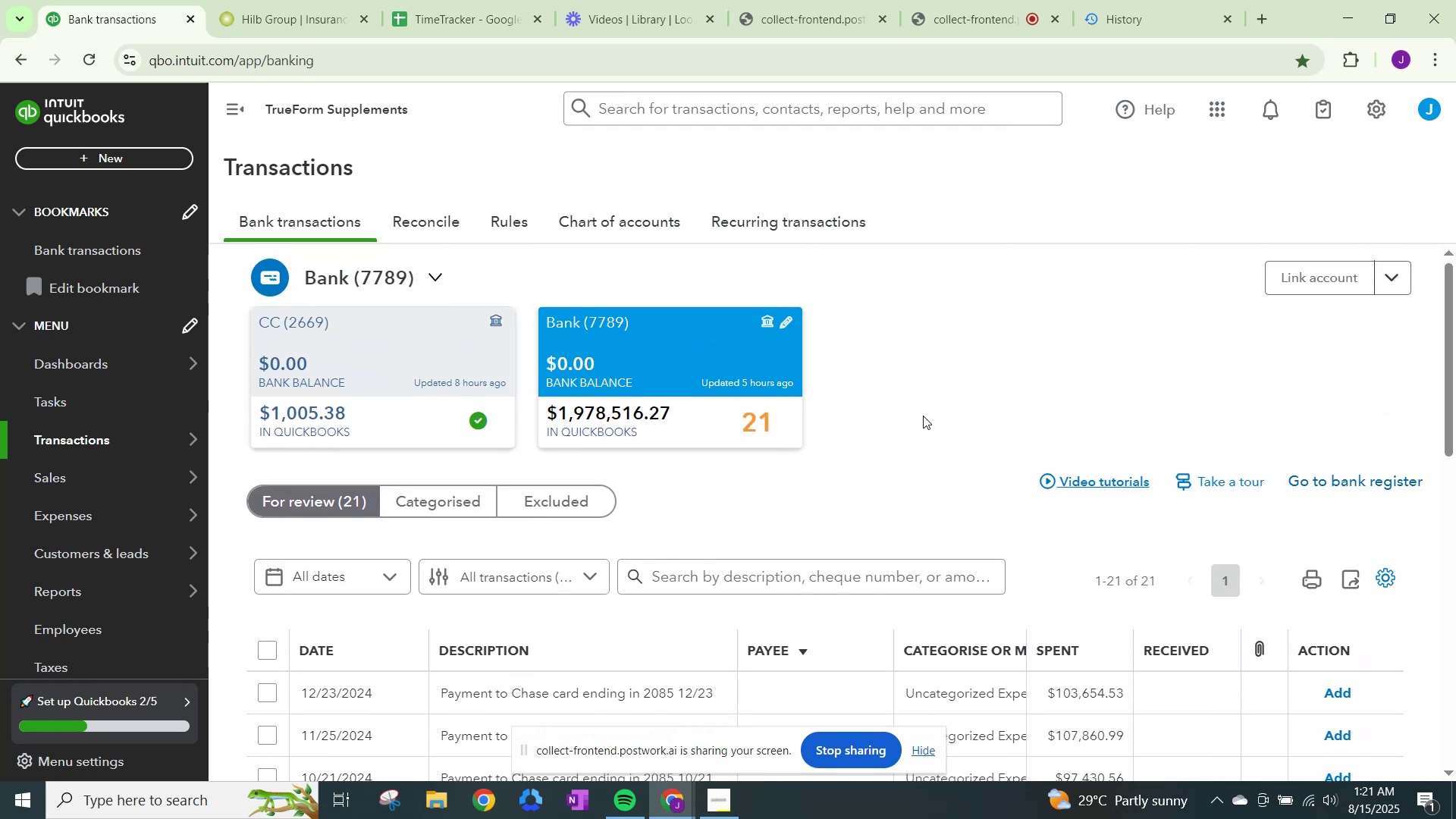 
scroll: coordinate [923, 416], scroll_direction: down, amount: 1.0
 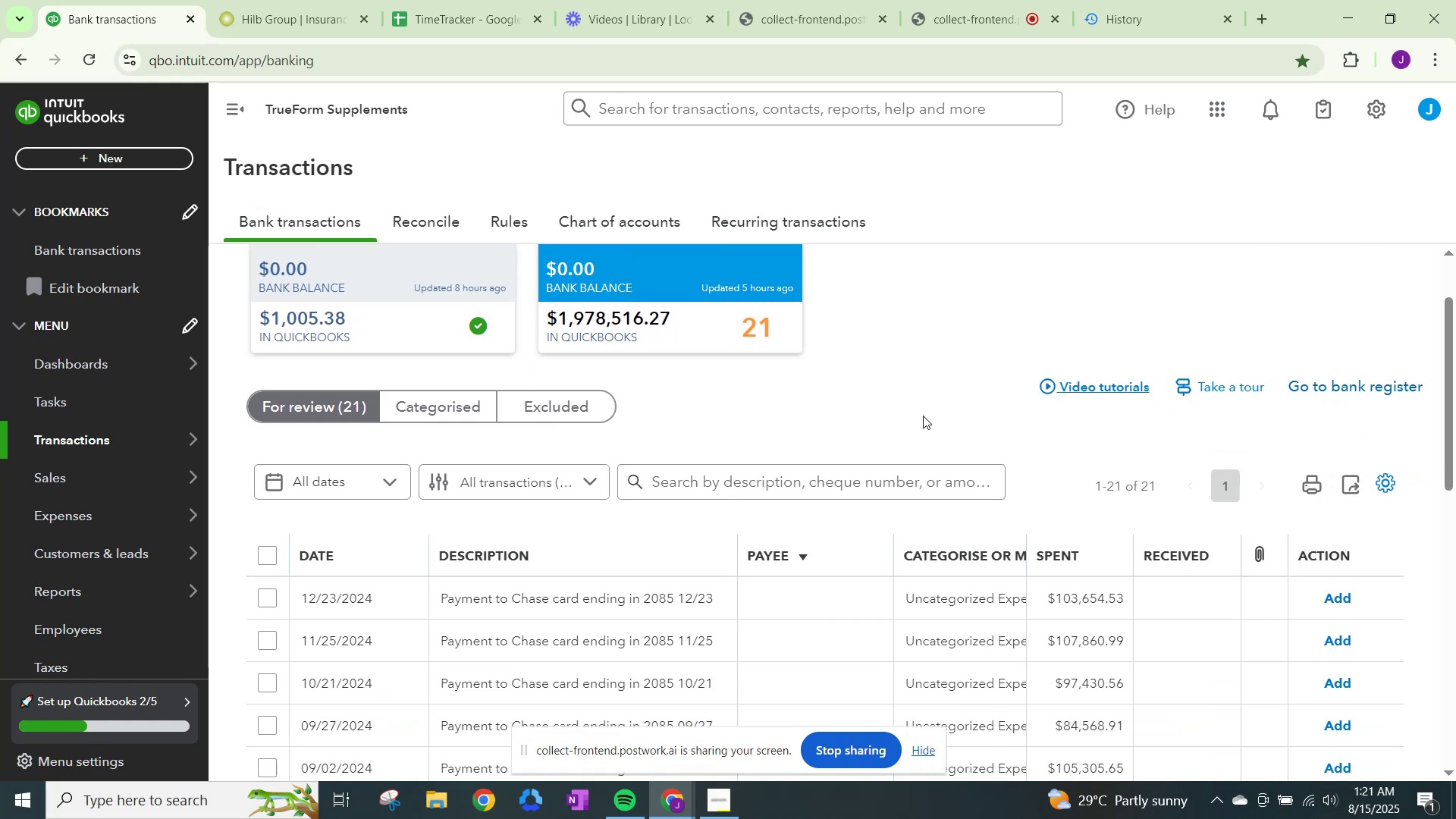 
scroll: coordinate [923, 416], scroll_direction: up, amount: 3.0
 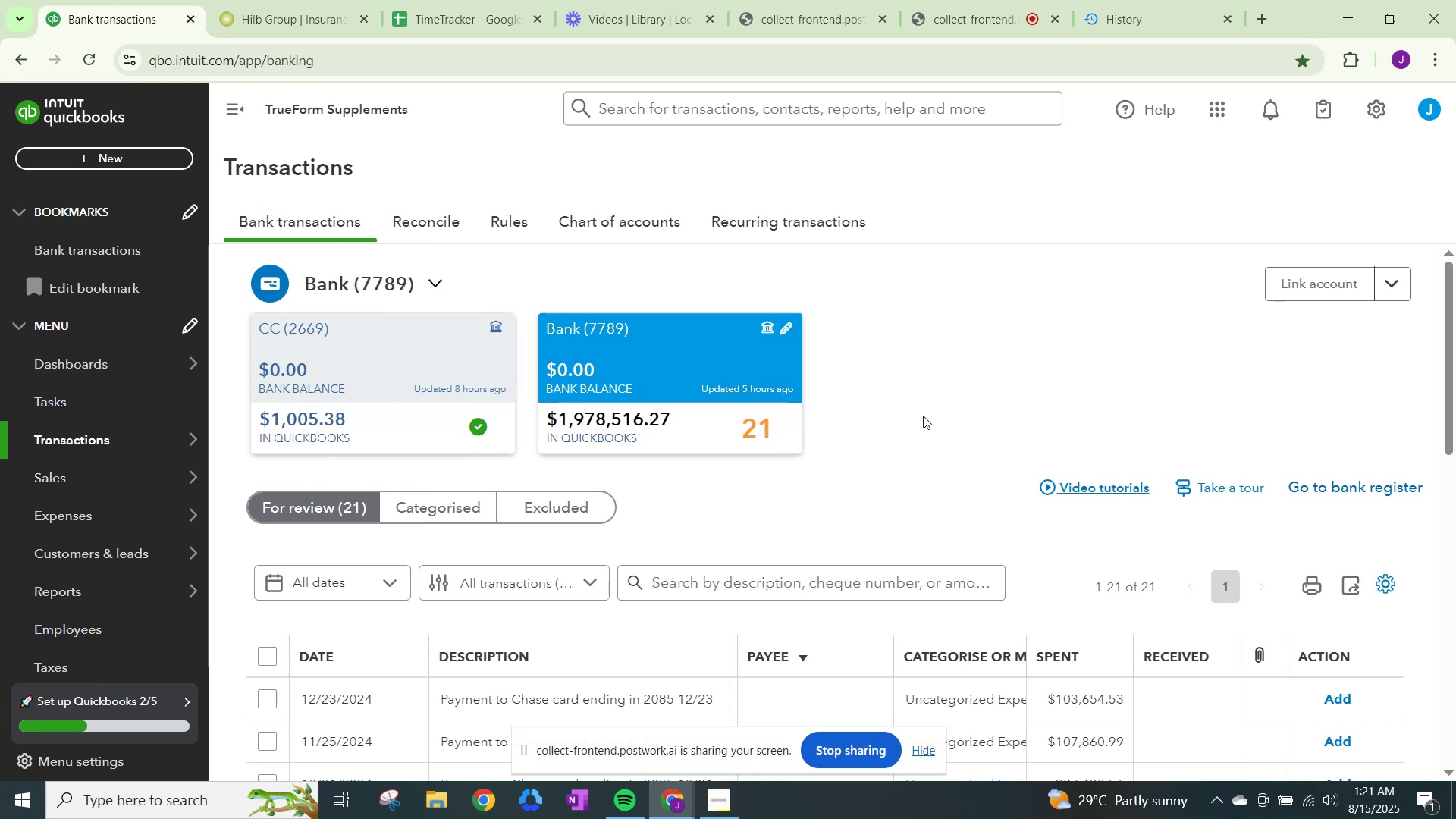 
wait(21.91)
 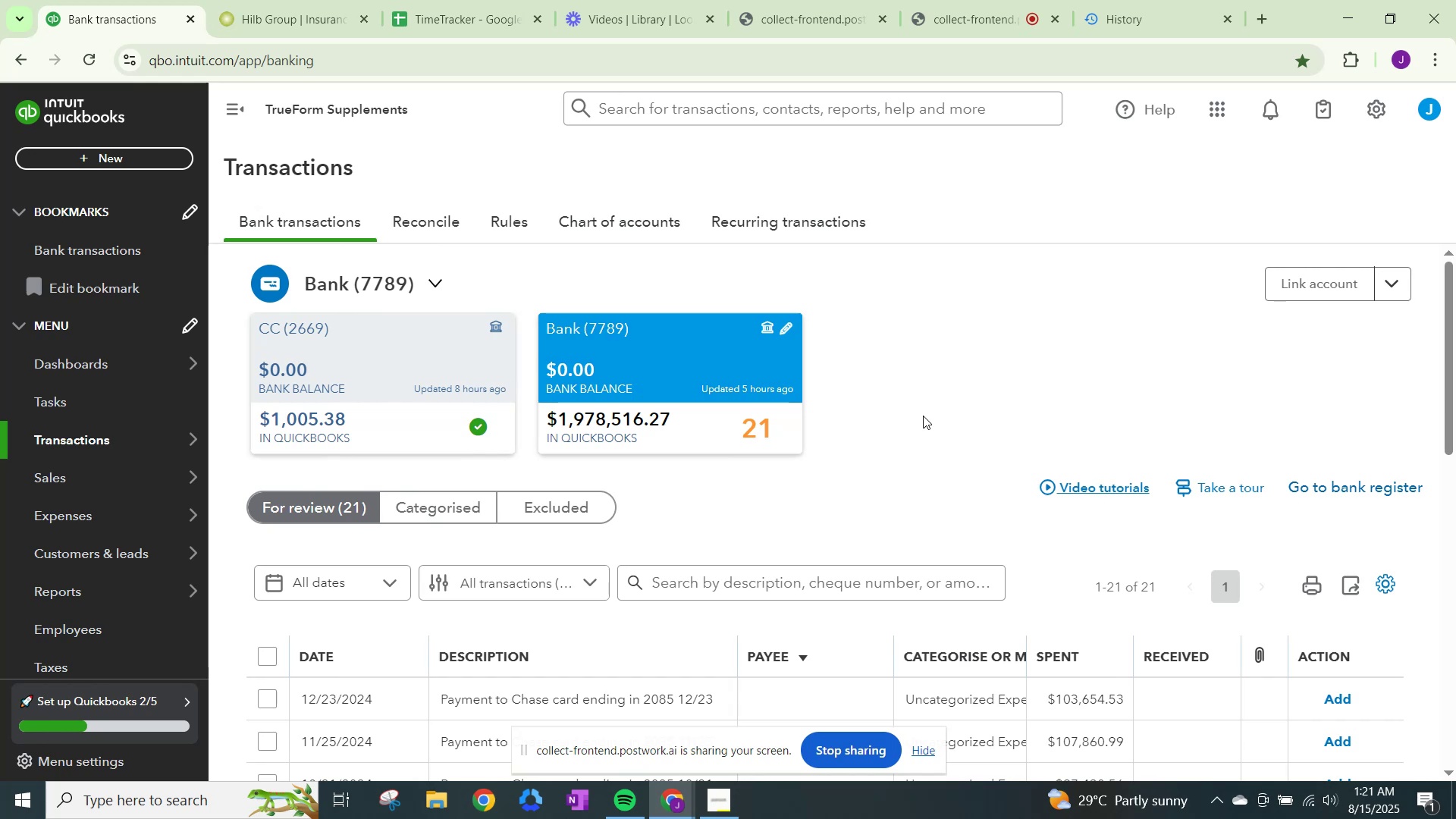 
left_click([499, 0])
 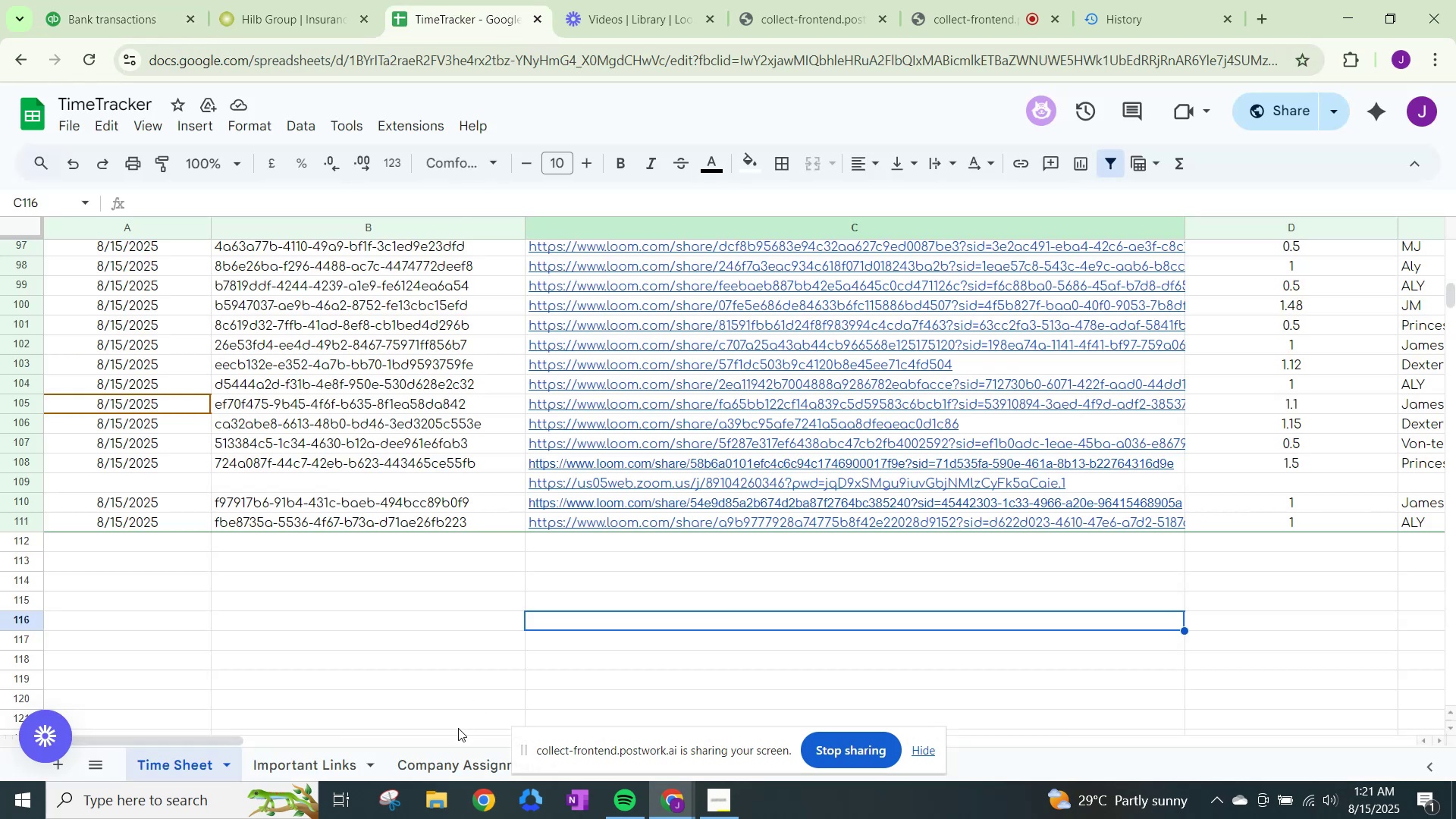 
left_click([451, 752])
 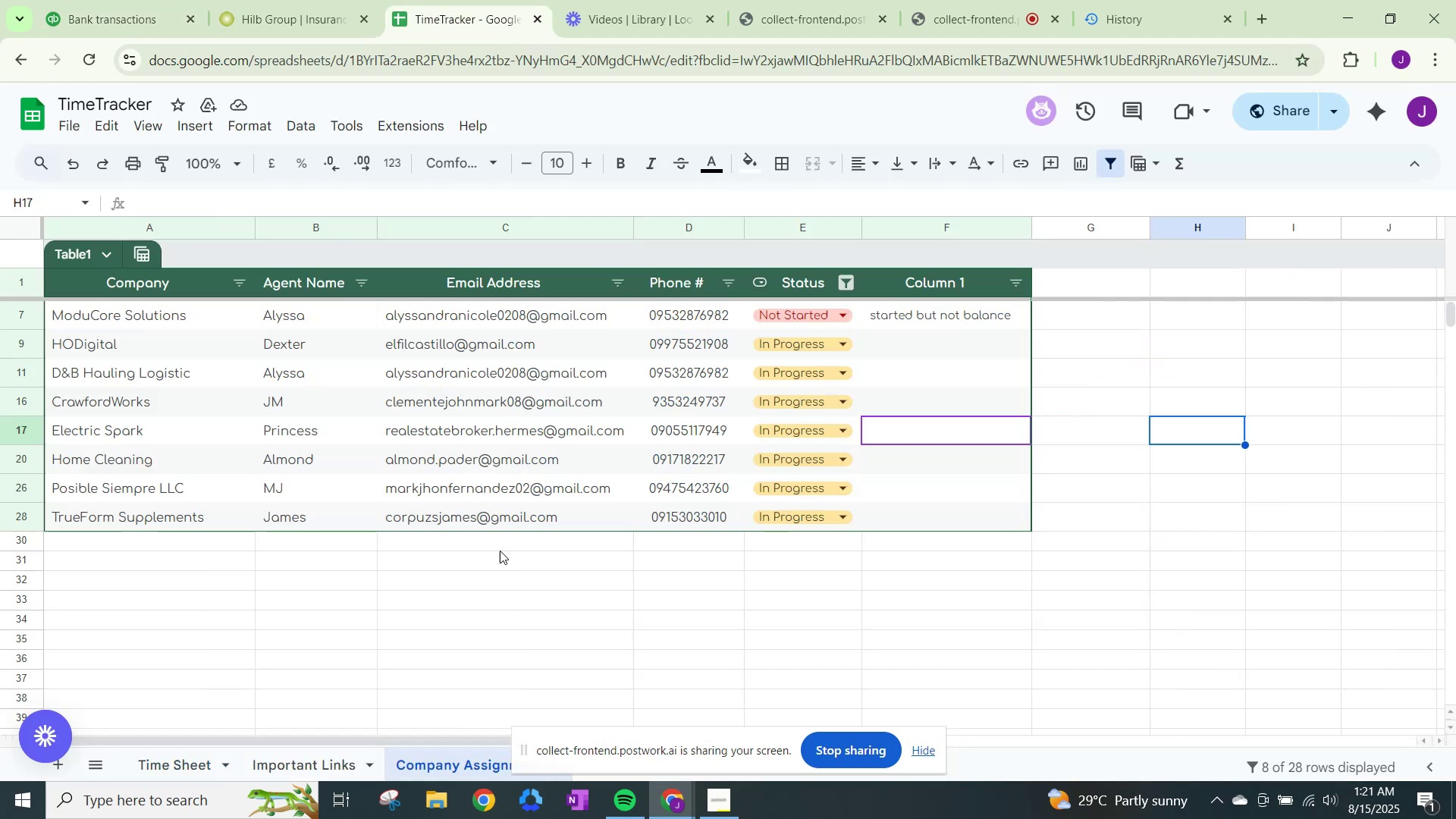 
scroll: coordinate [518, 477], scroll_direction: up, amount: 2.0
 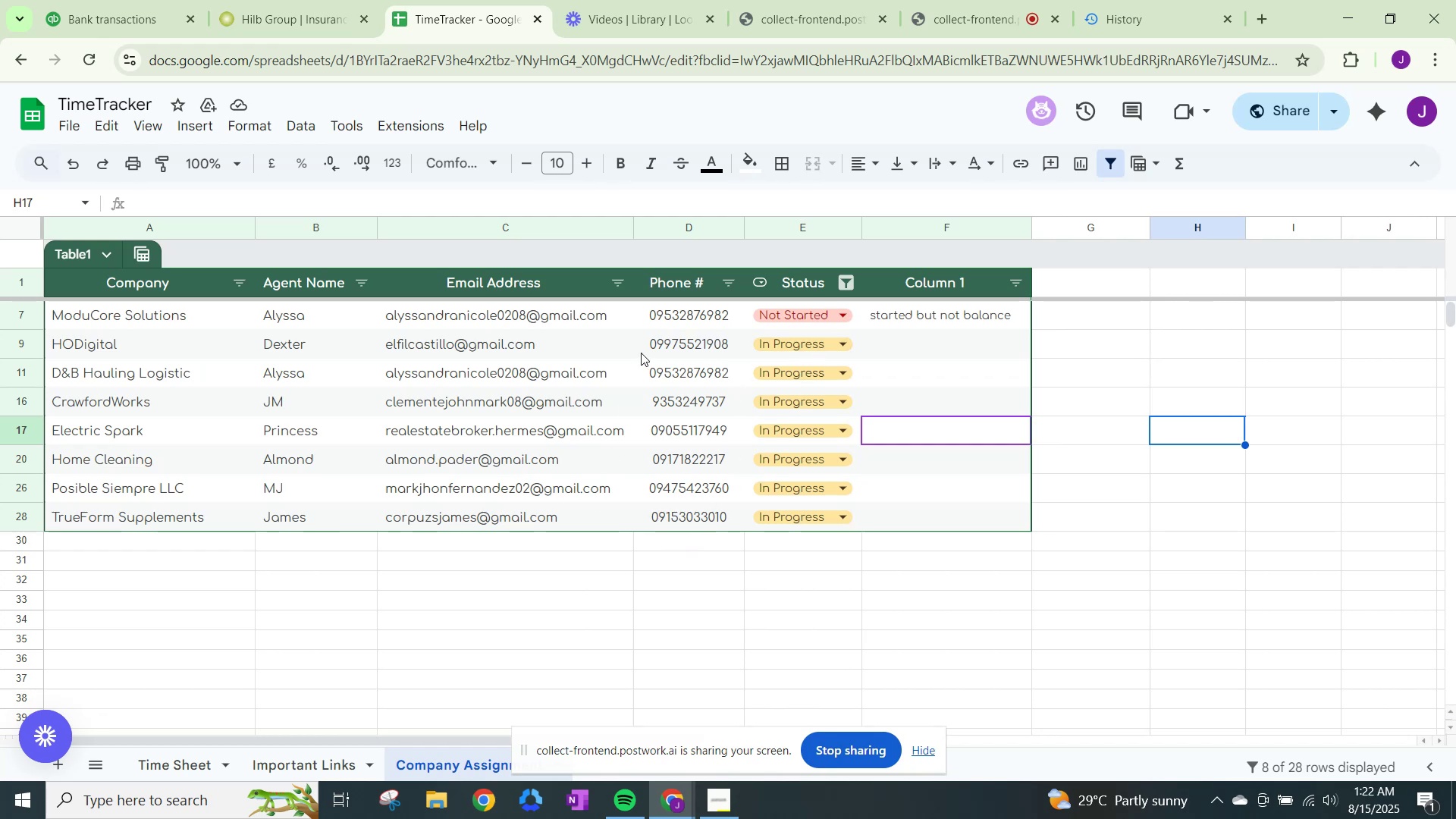 
wait(14.35)
 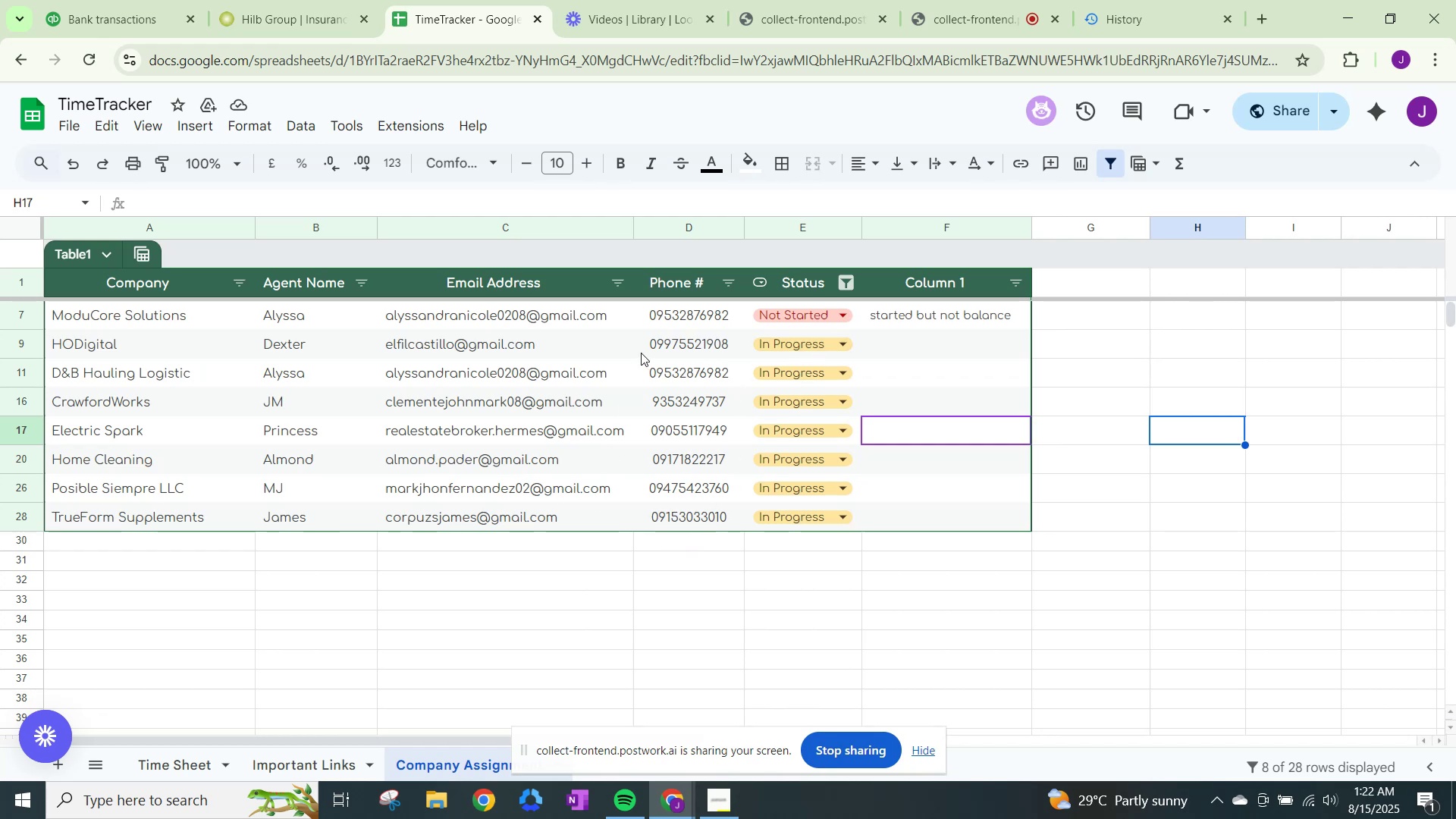 
scroll: coordinate [681, 531], scroll_direction: up, amount: 7.0
 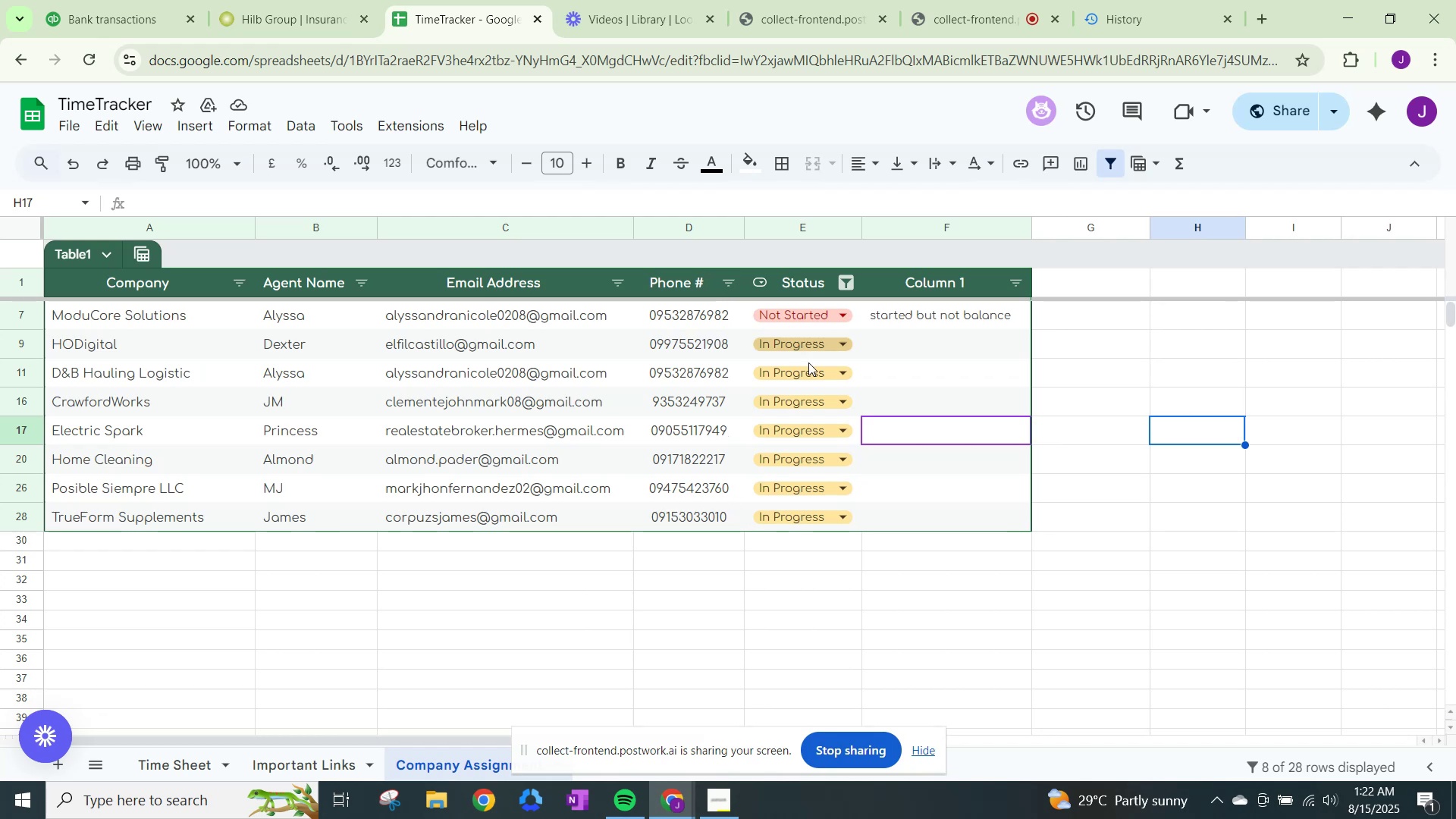 
left_click([826, 556])
 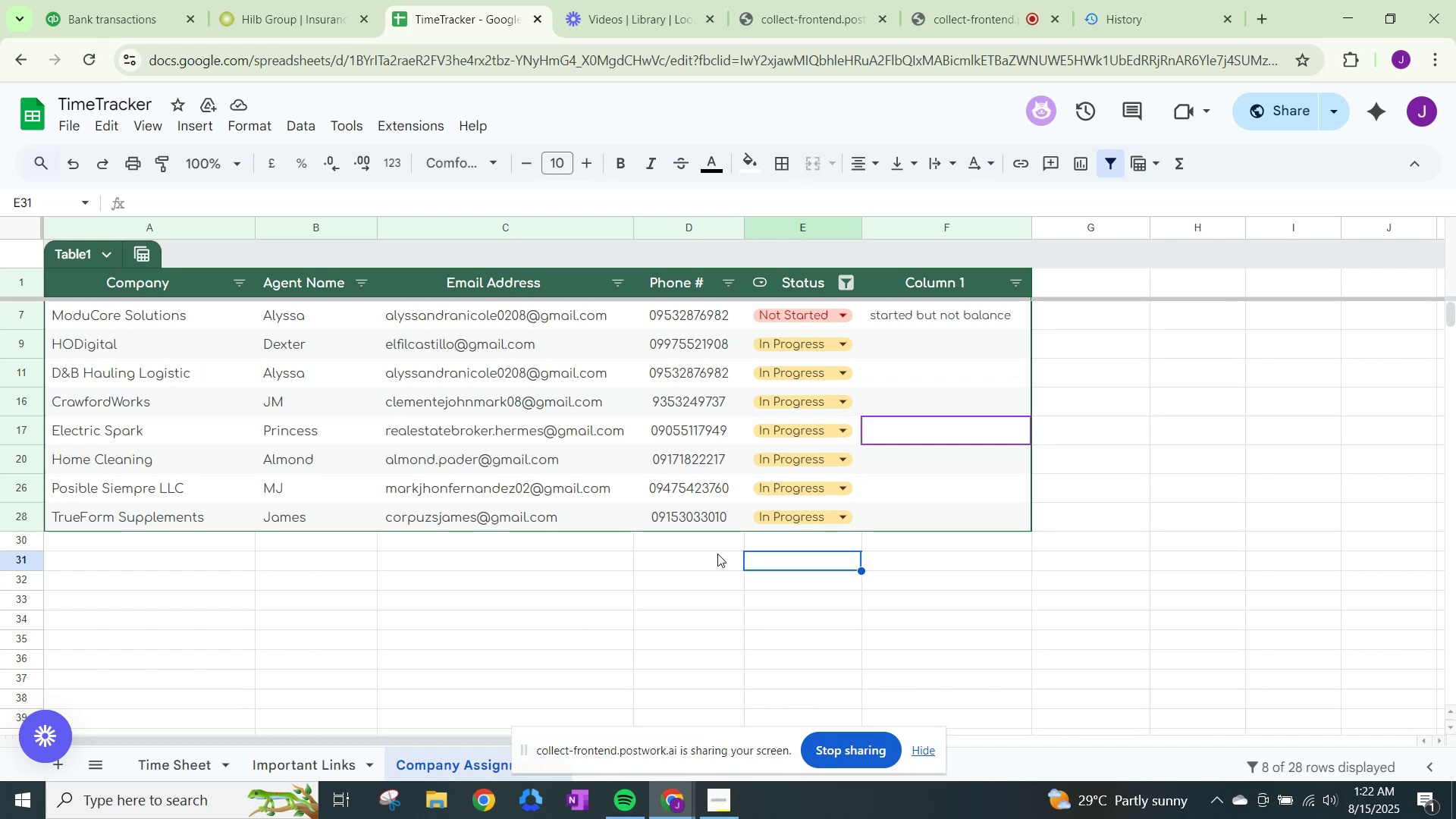 
wait(16.62)
 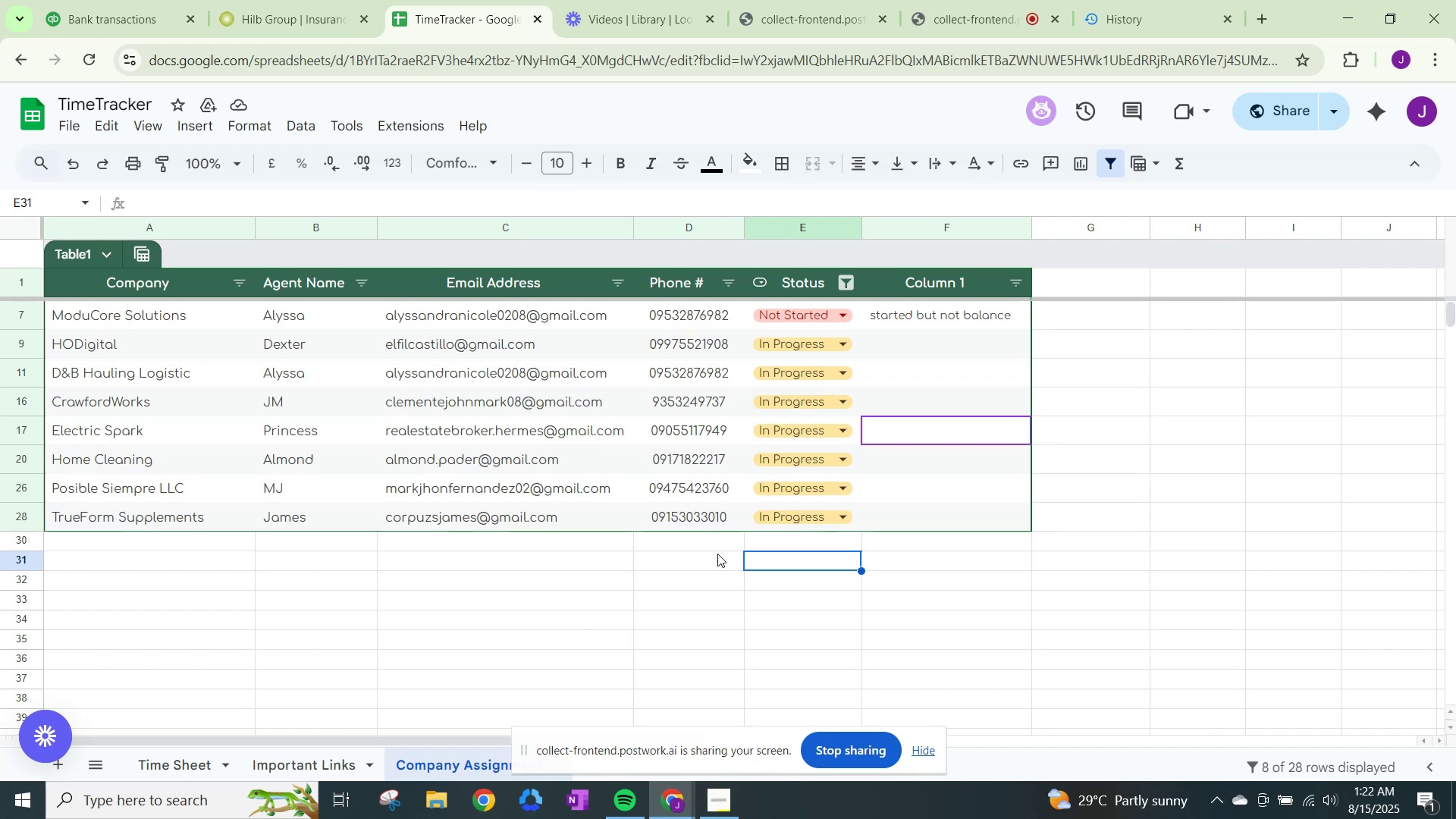 
left_click([80, 0])
 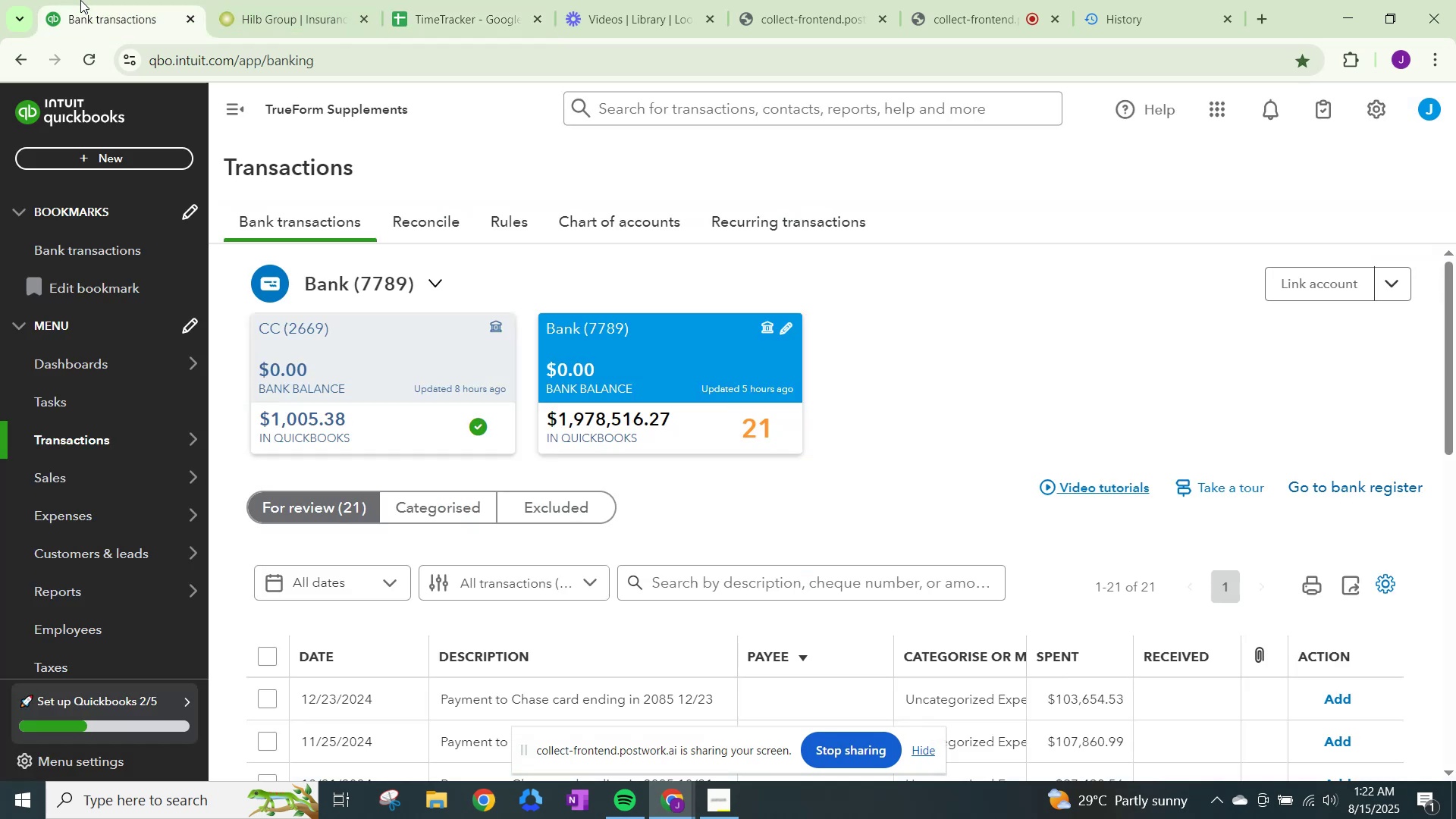 
scroll: coordinate [860, 610], scroll_direction: down, amount: 9.0
 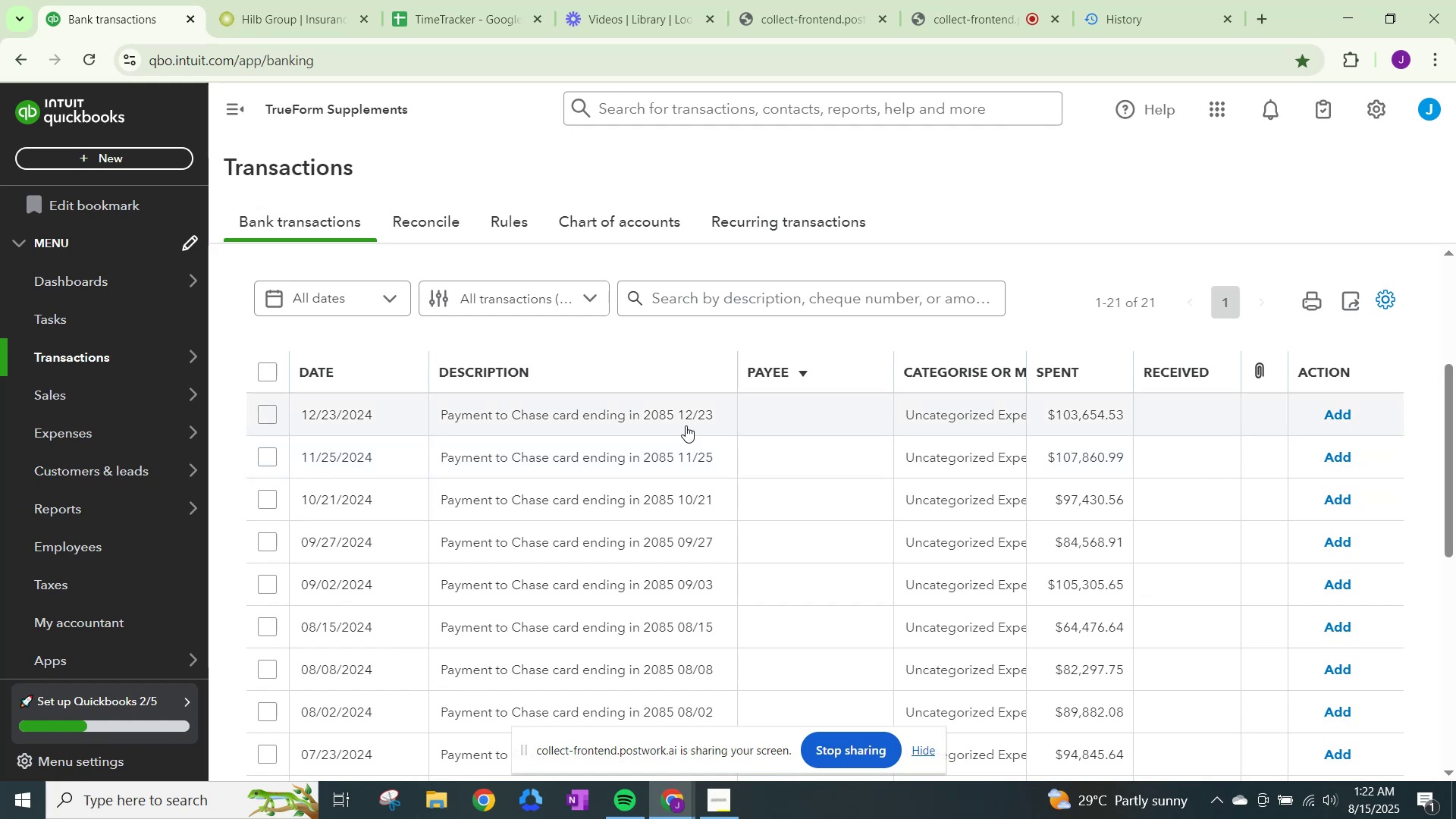 
left_click([686, 413])
 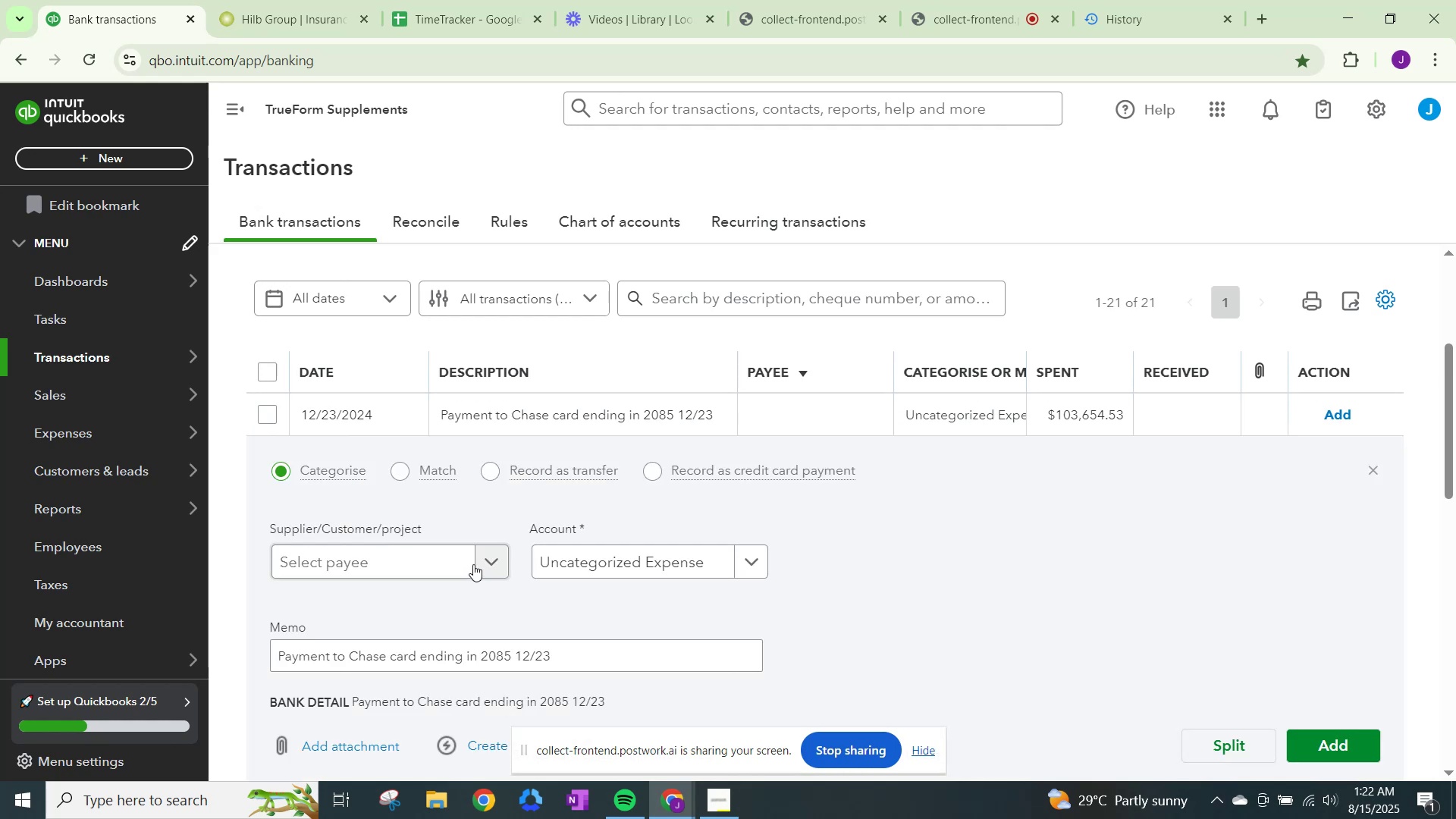 
left_click([485, 554])
 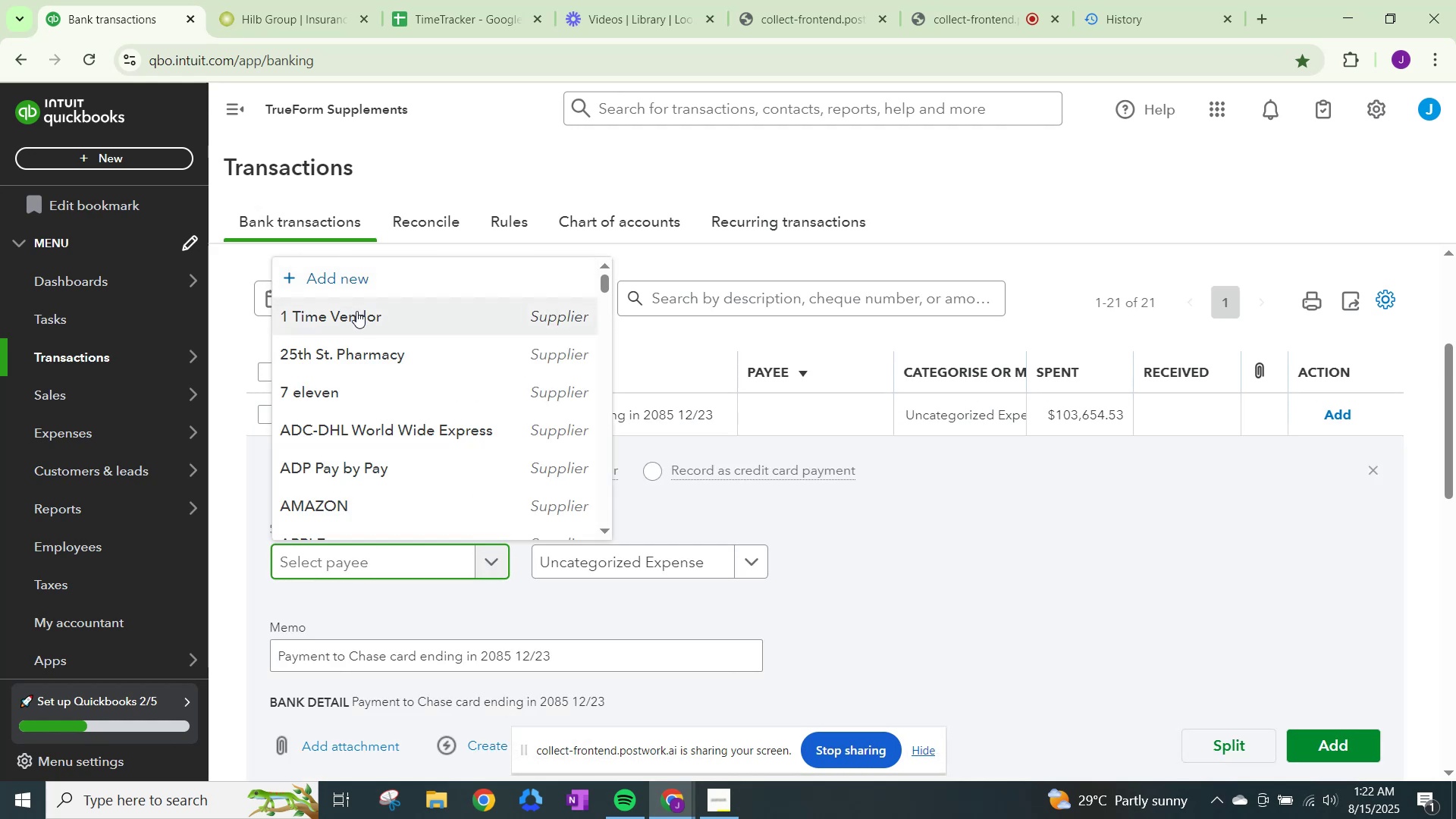 
left_click([367, 271])
 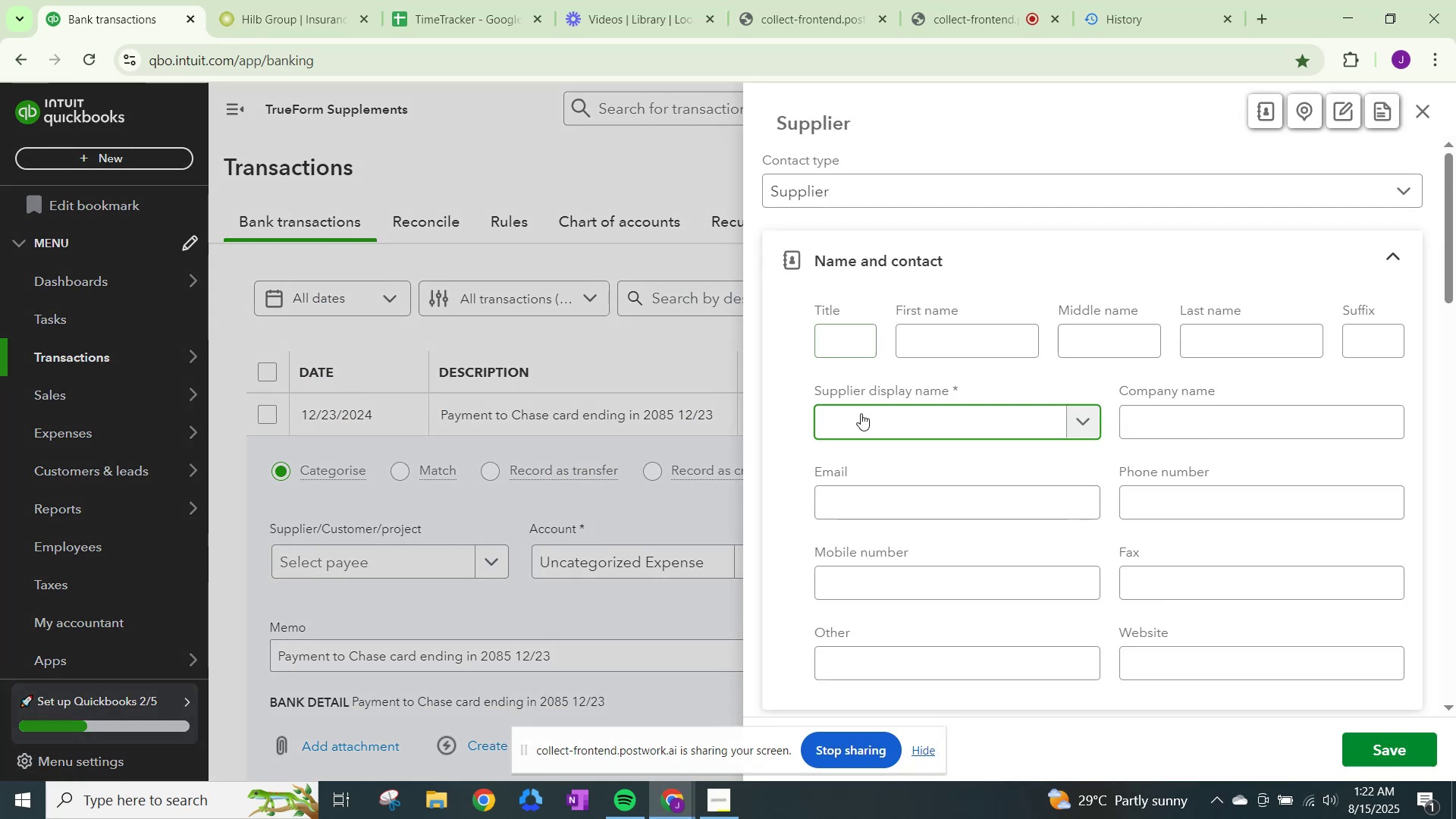 
type(1 ti)
key(Backspace)
key(Backspace)
type(Time Vendor 2885)
 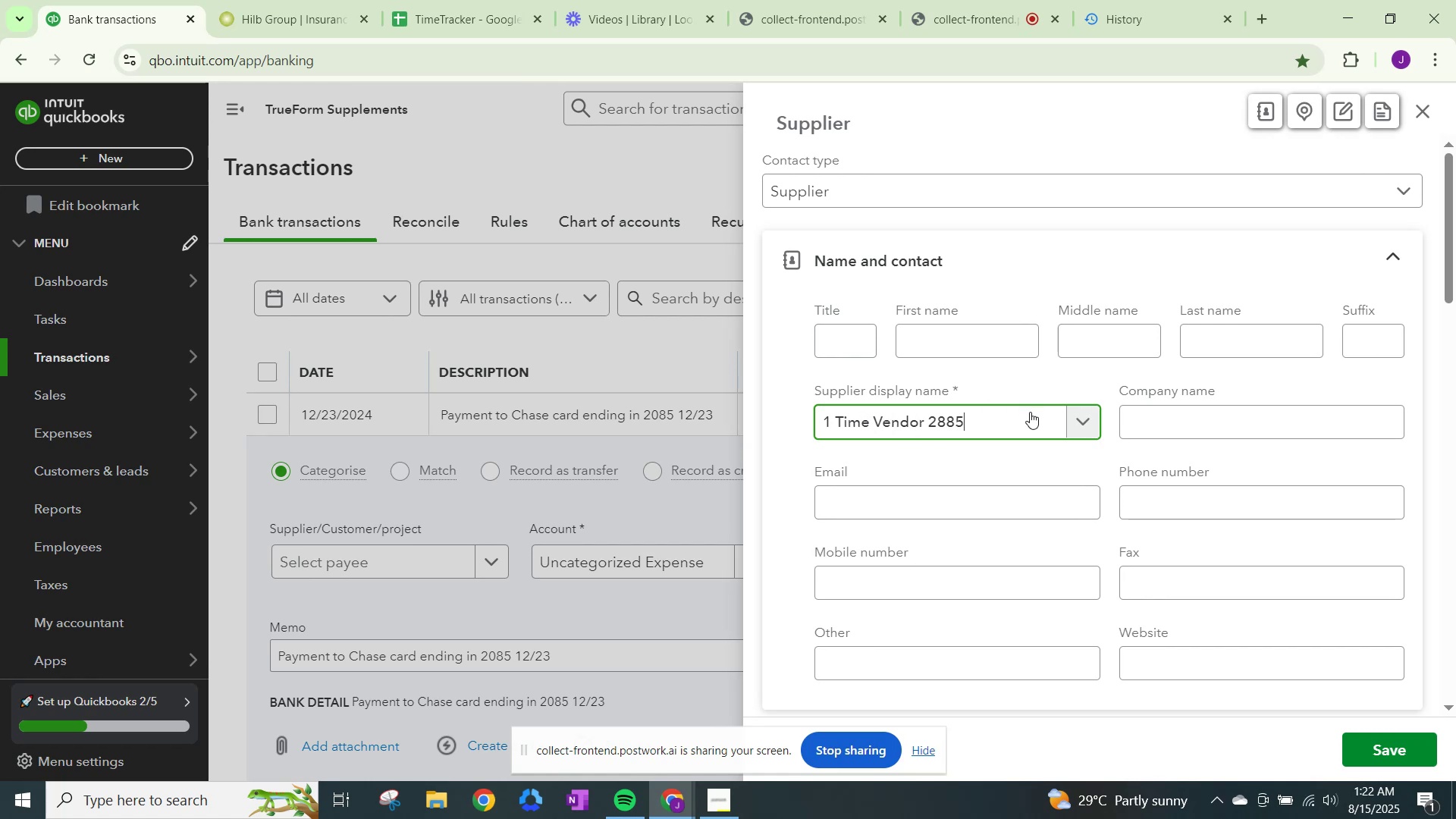 
left_click([928, 420])
 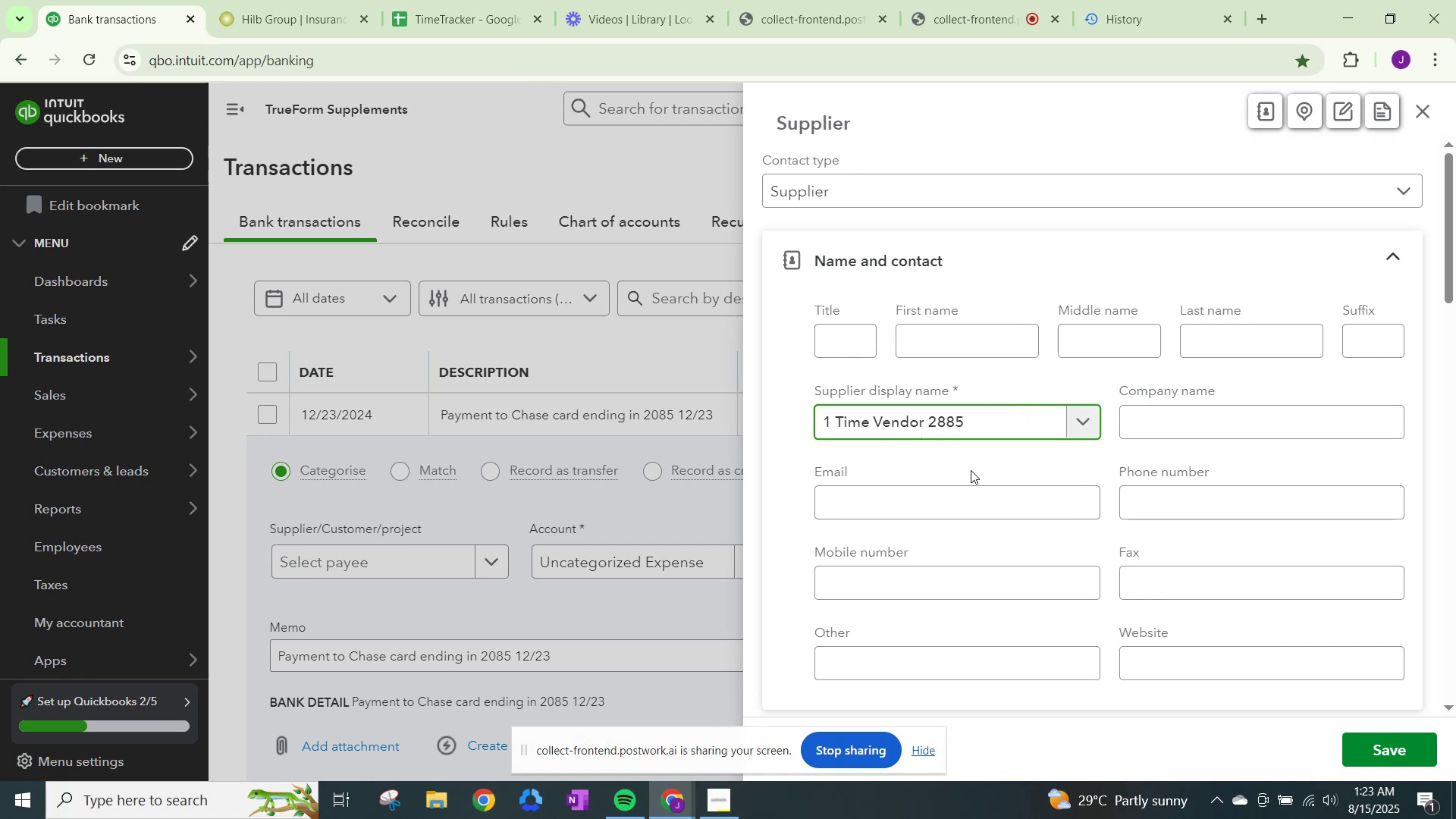 
type(Chase )
 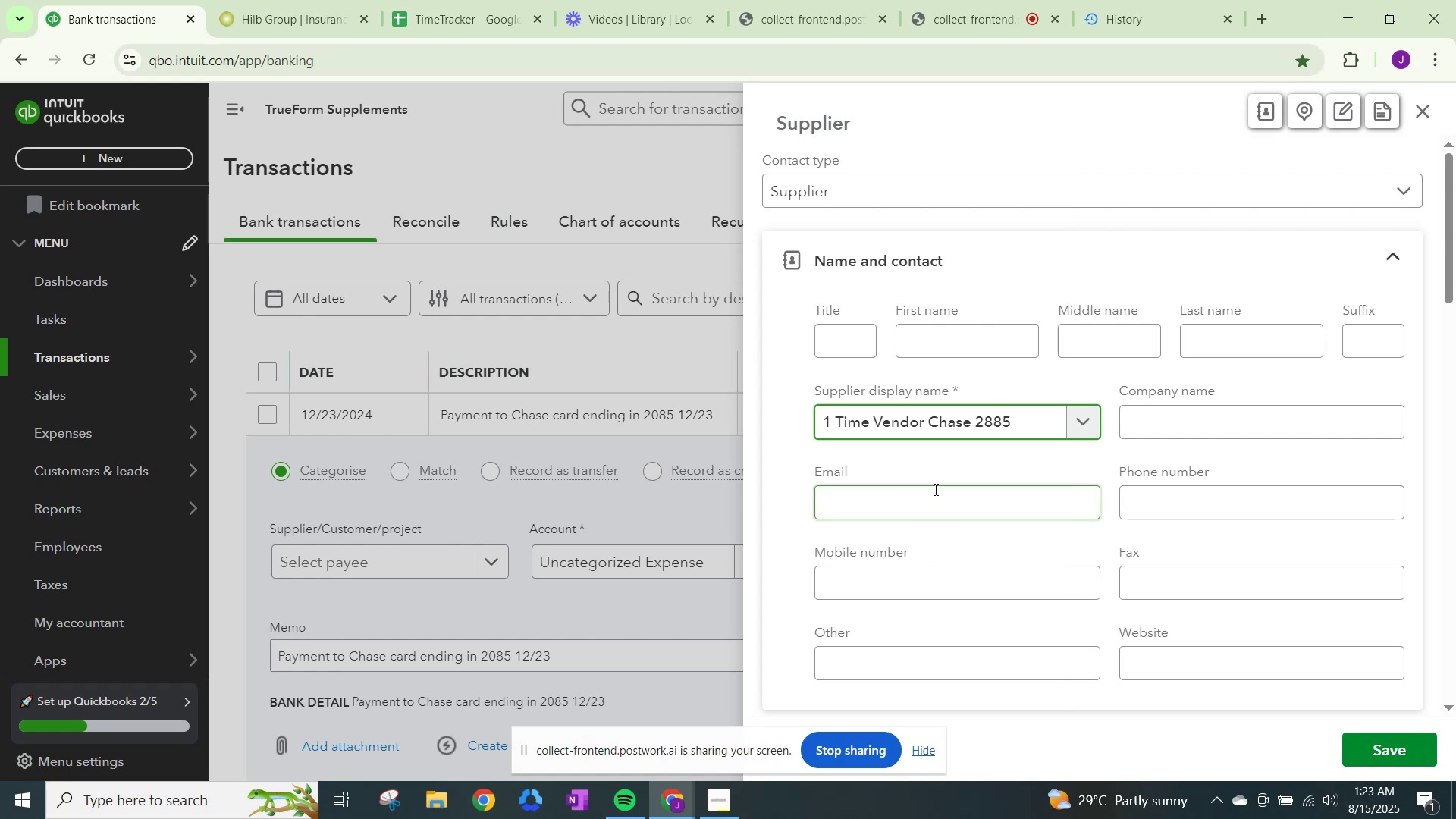 
wait(10.03)
 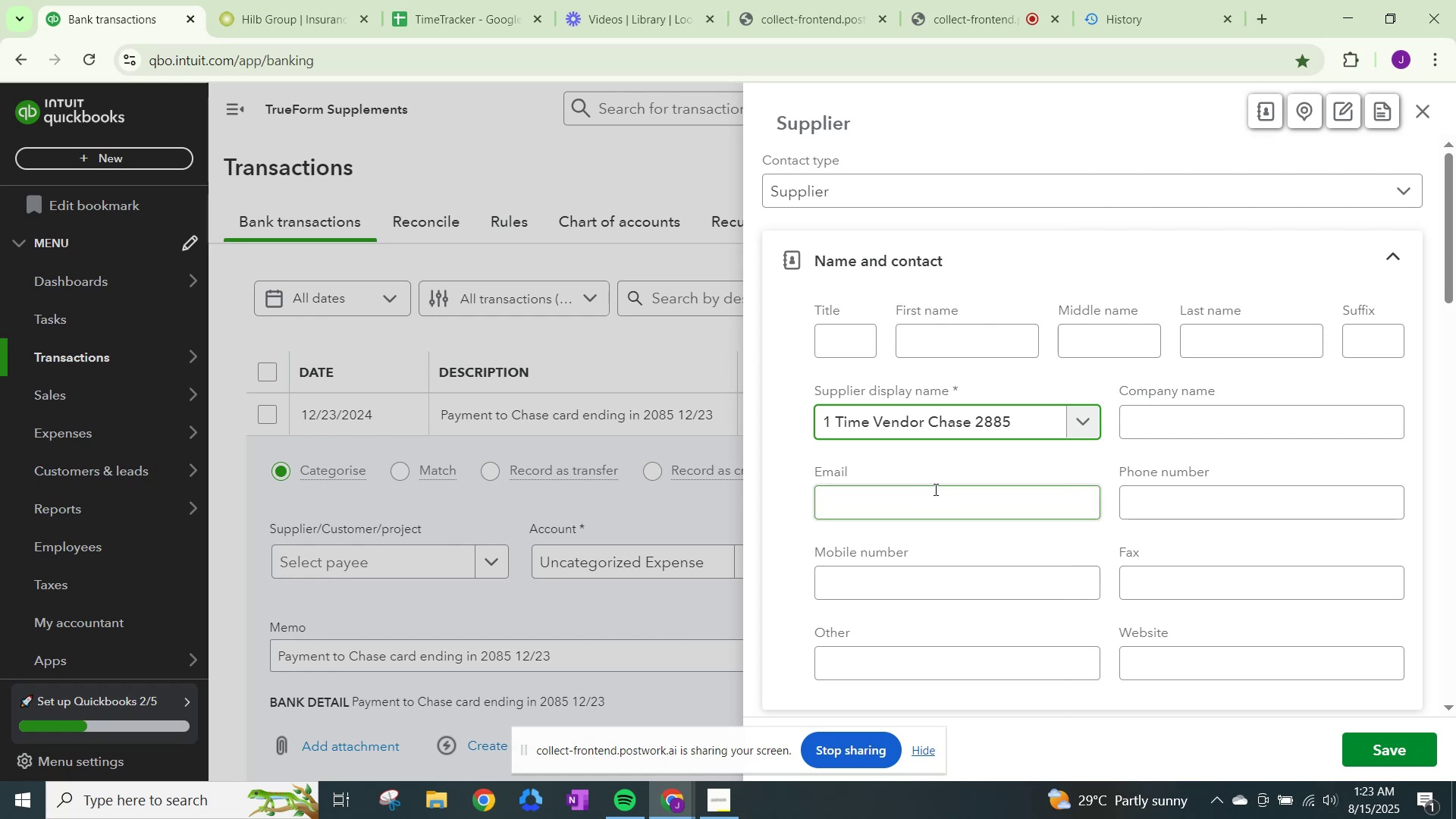 
scroll: coordinate [984, 497], scroll_direction: down, amount: 14.0
 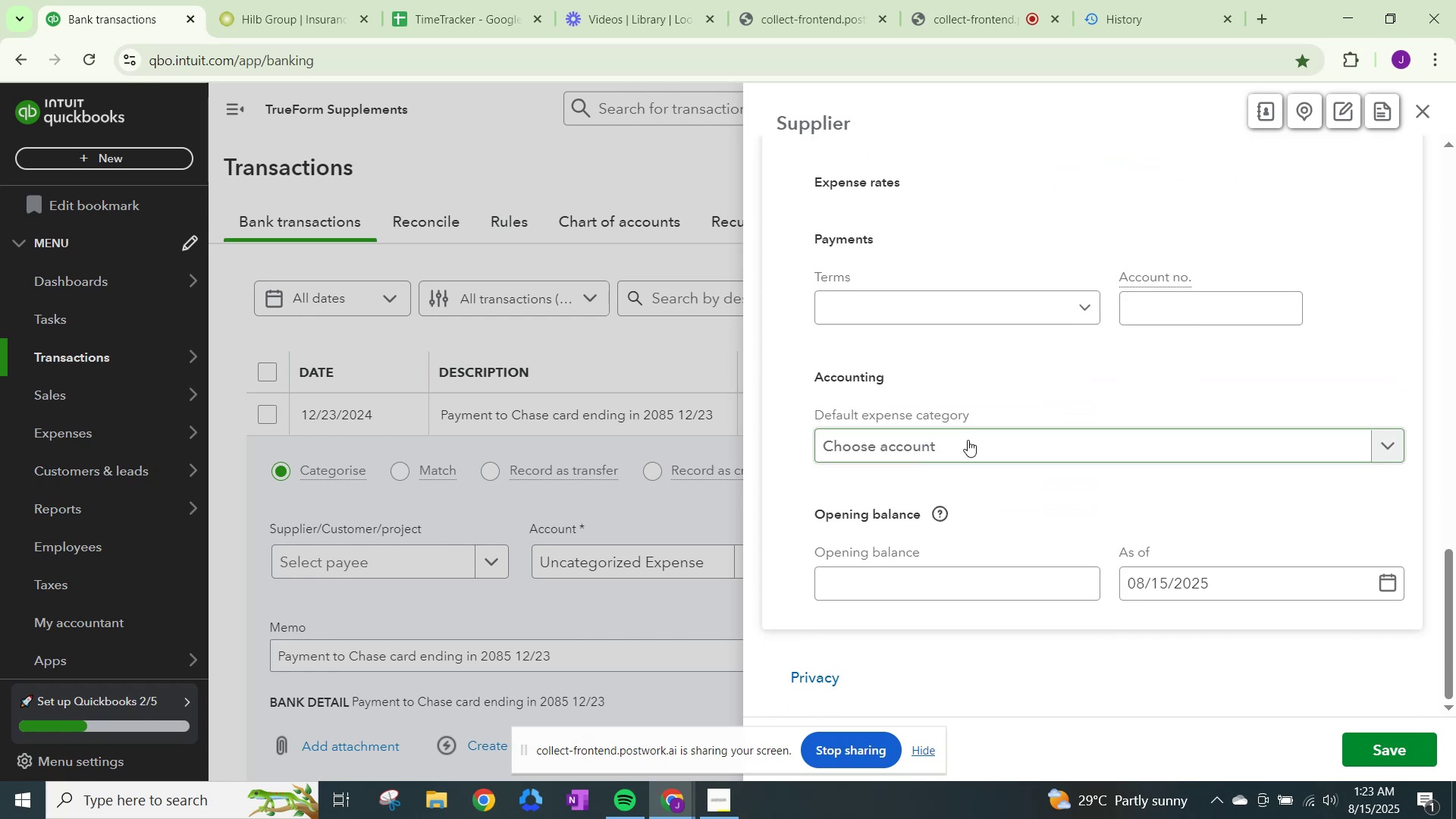 
left_click([968, 440])
 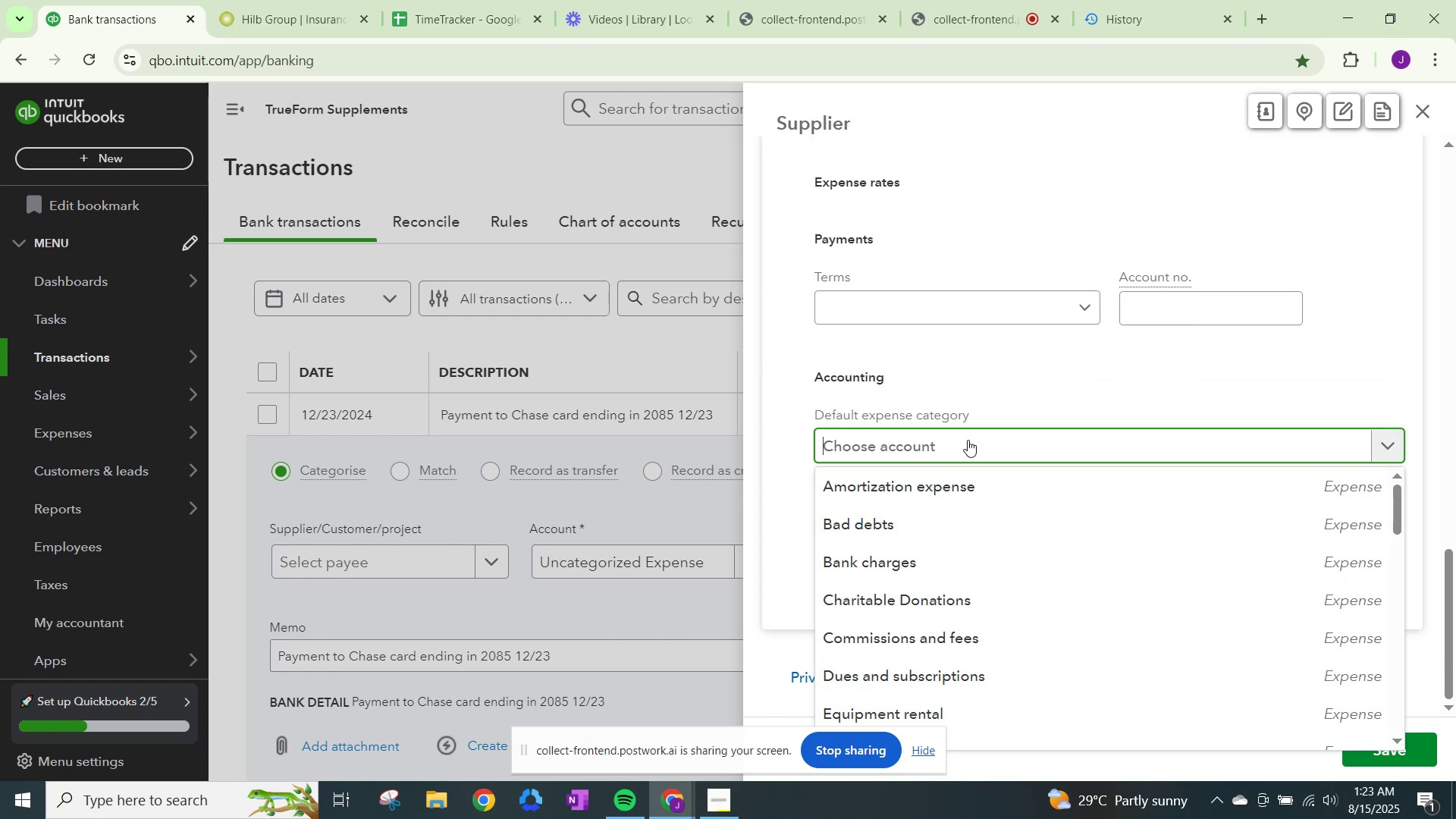 
type(genrl)
key(Backspace)
key(Backspace)
type(eral)
 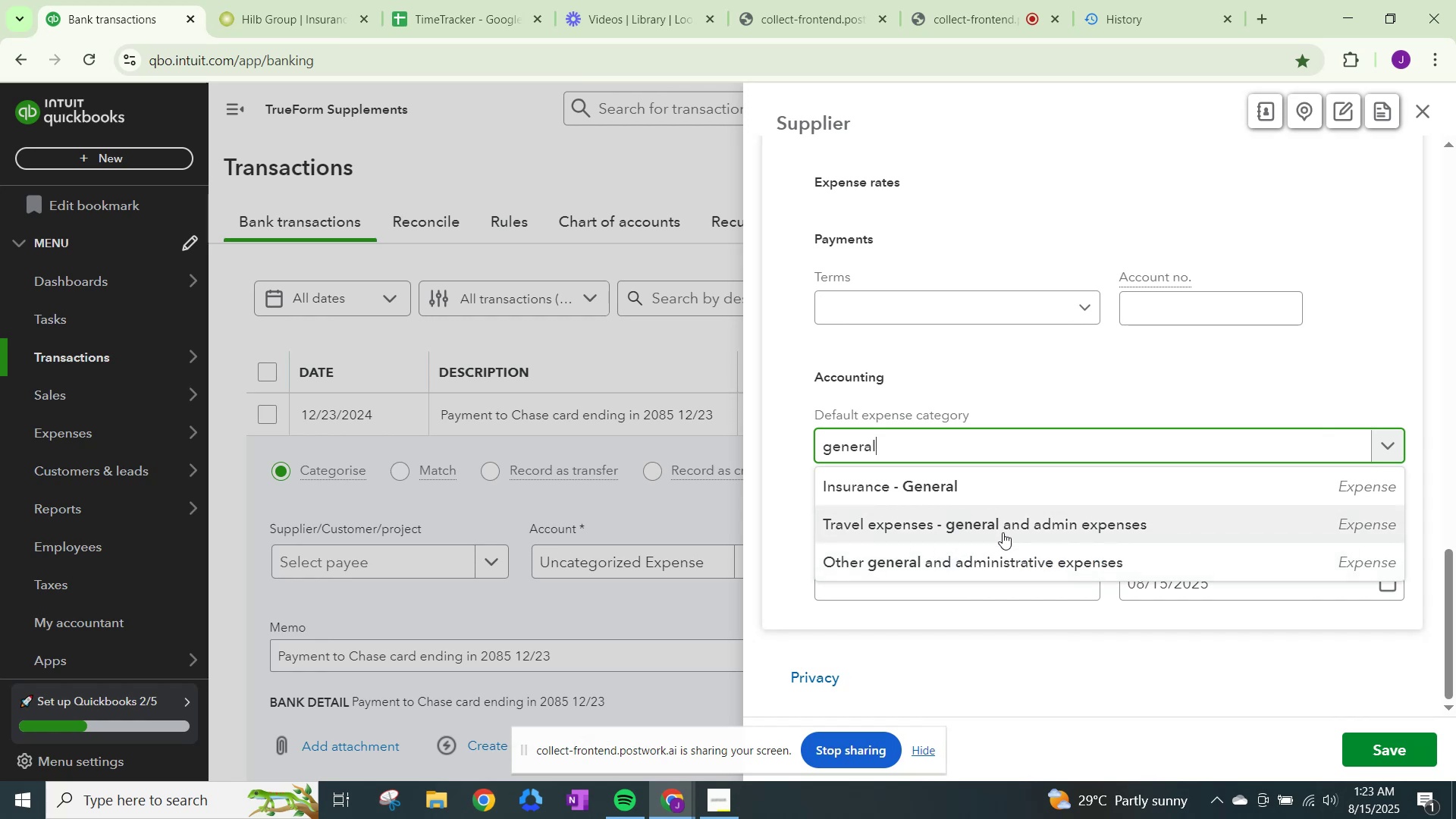 
left_click([963, 560])
 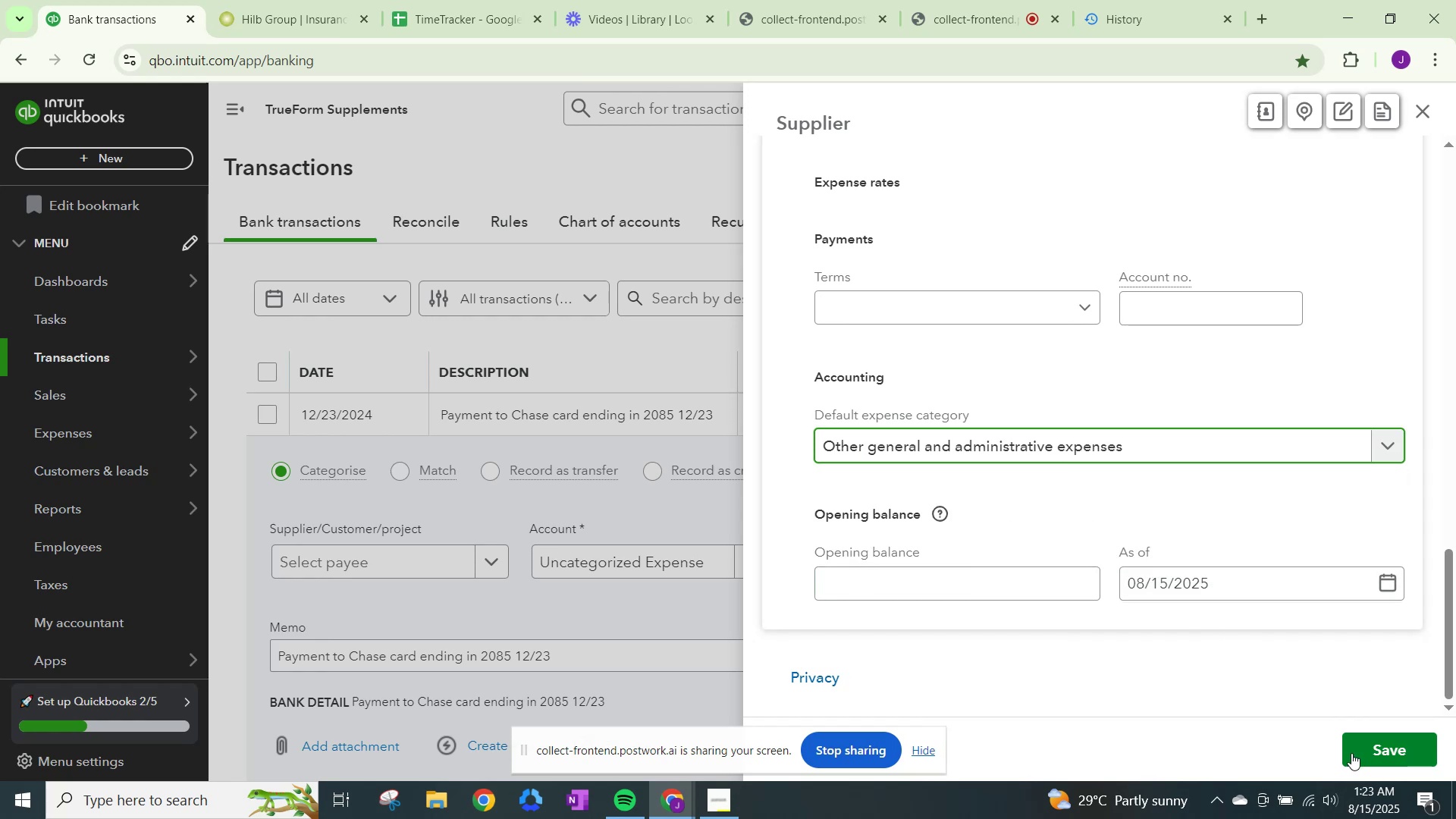 
left_click([1367, 747])
 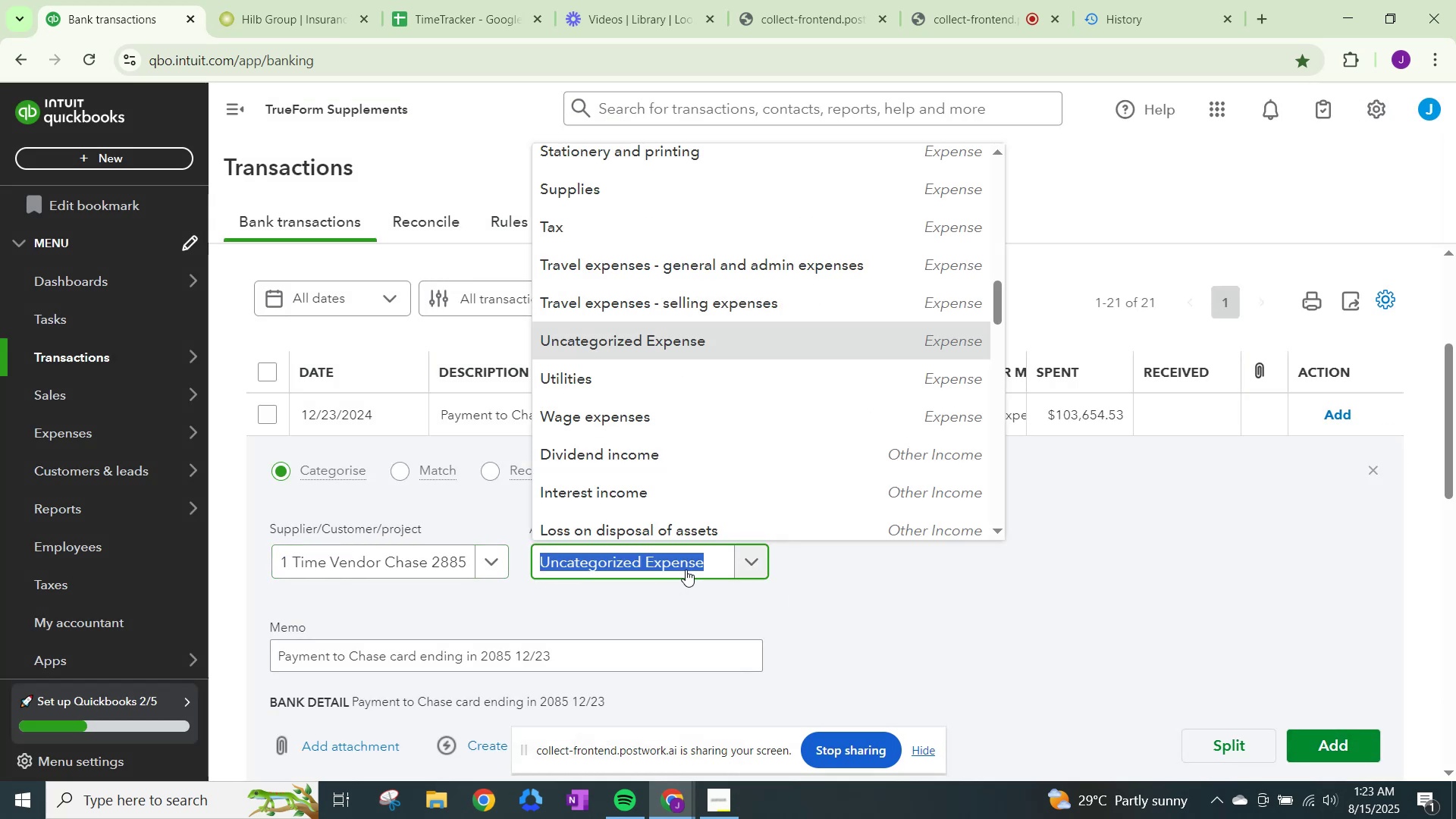 
type(other)
 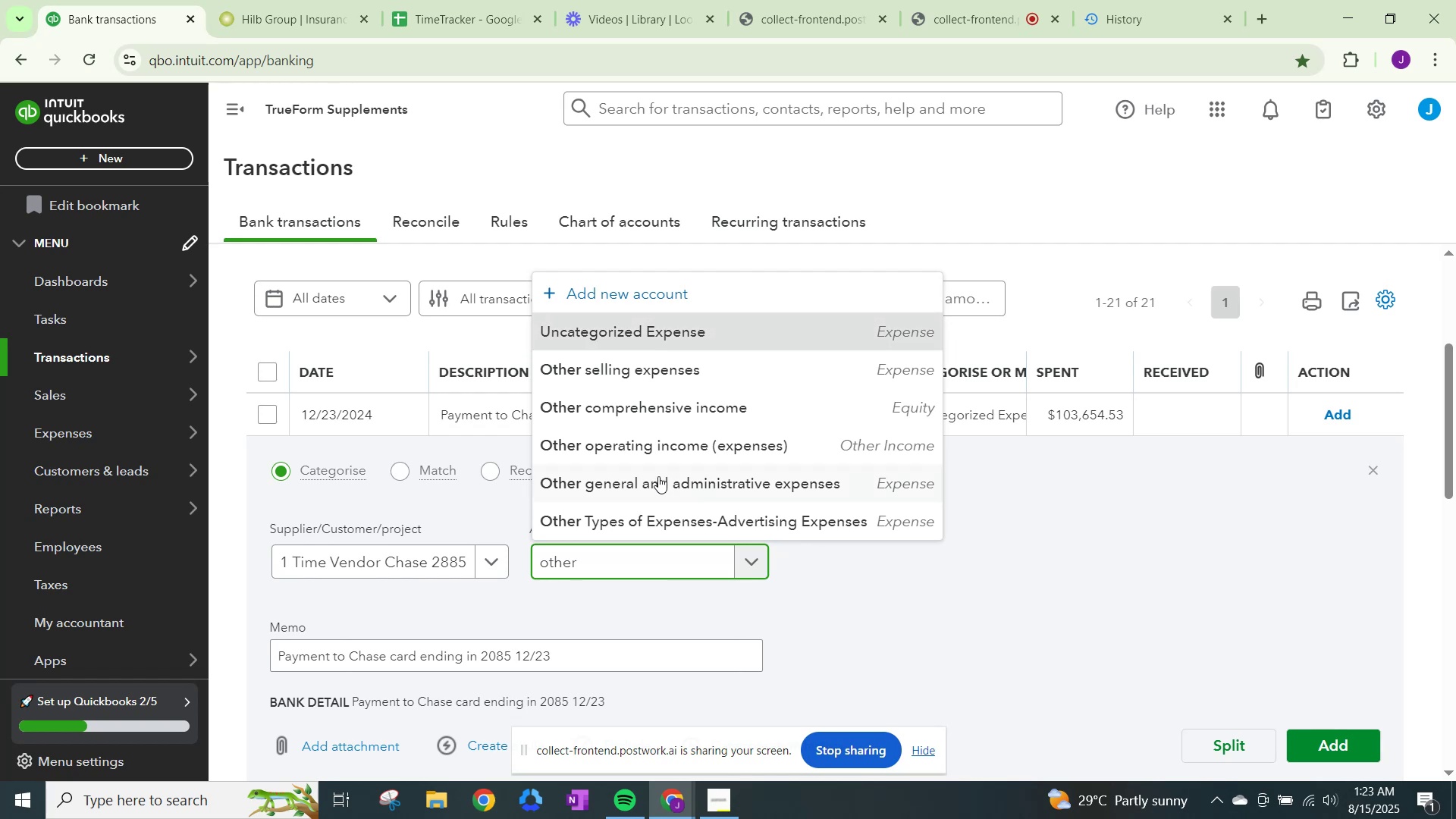 
left_click([657, 473])
 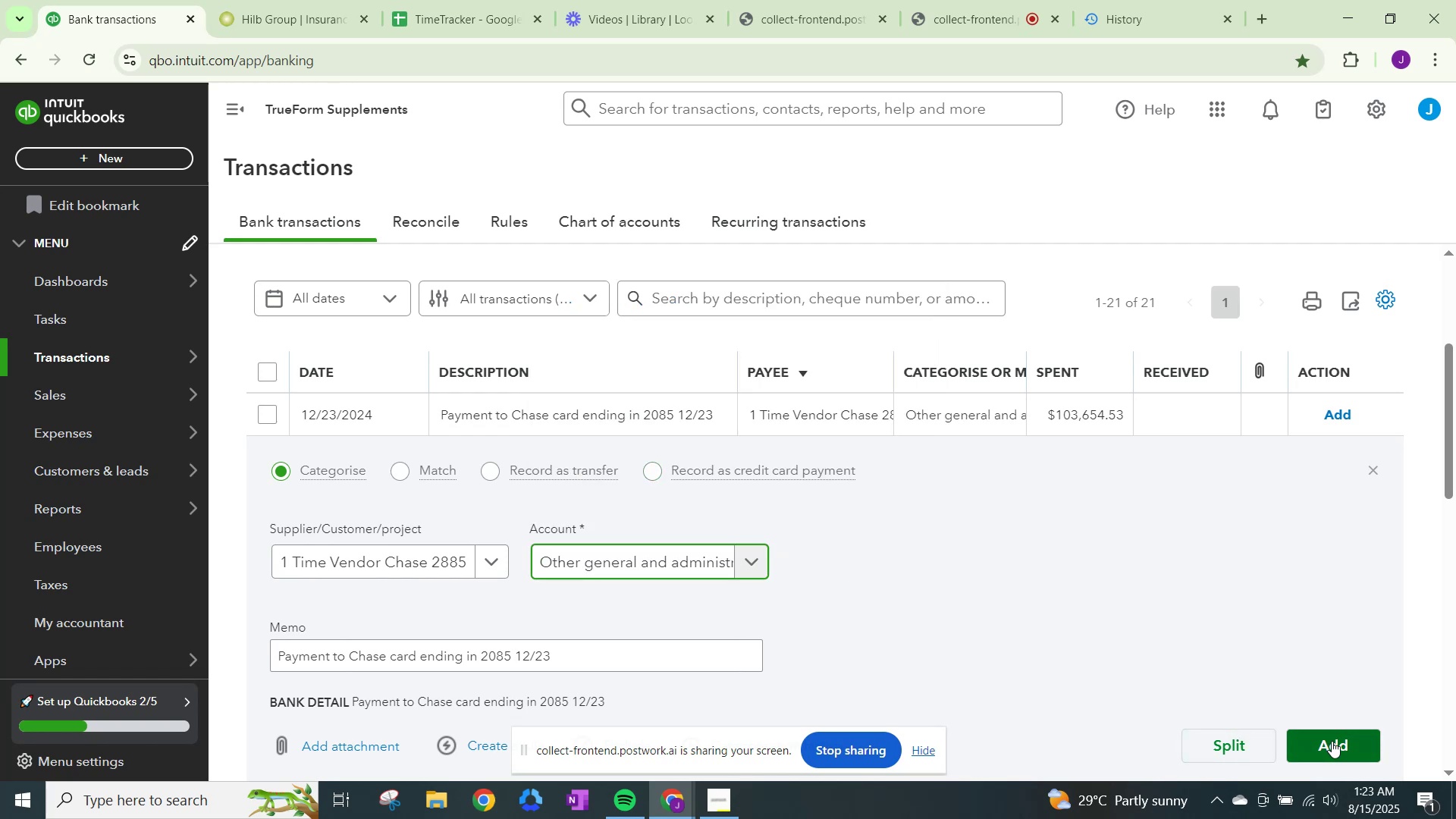 
wait(5.26)
 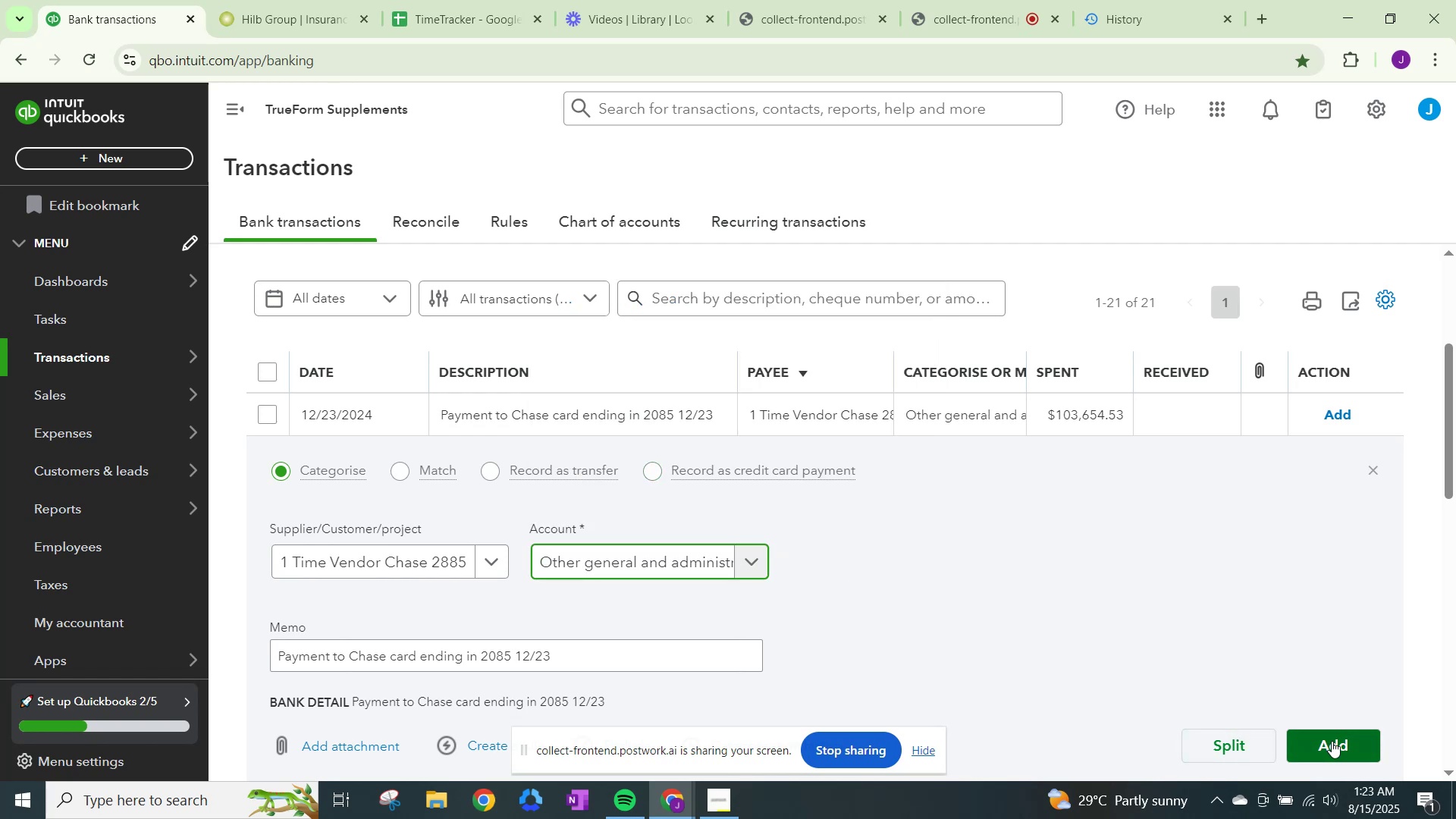 
left_click([1332, 741])
 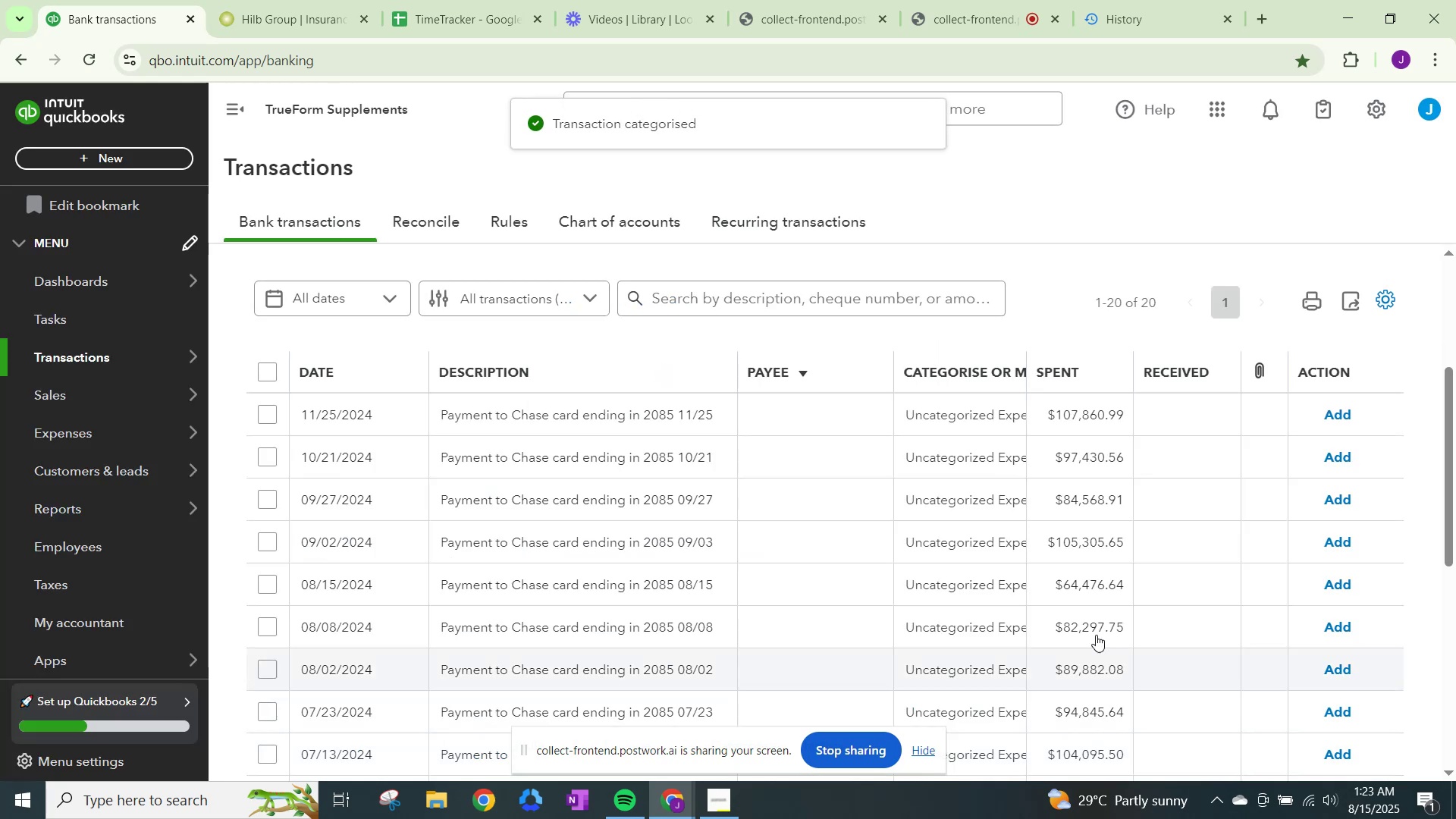 
scroll: coordinate [991, 690], scroll_direction: down, amount: 4.0
 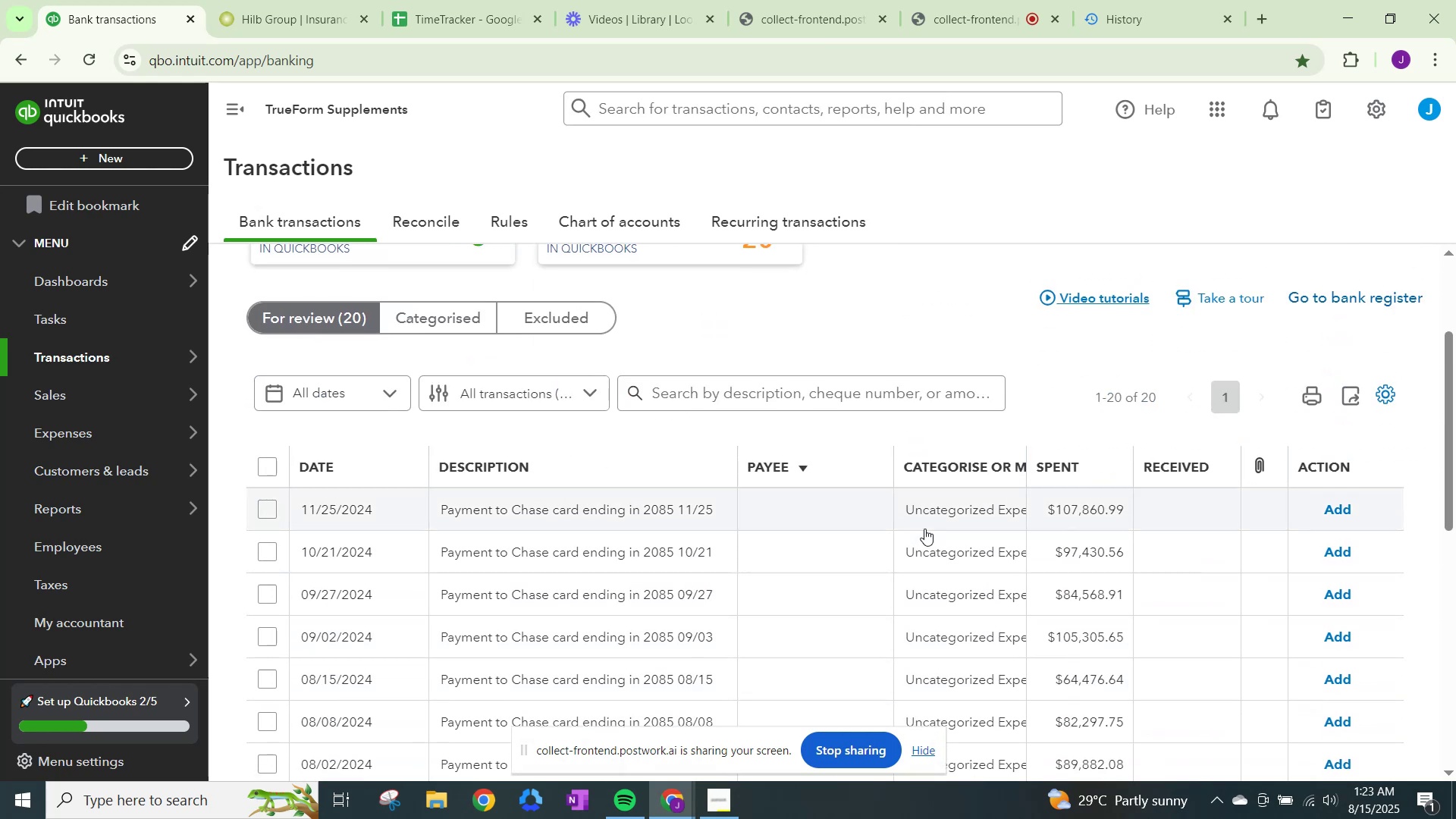 
left_click([960, 516])
 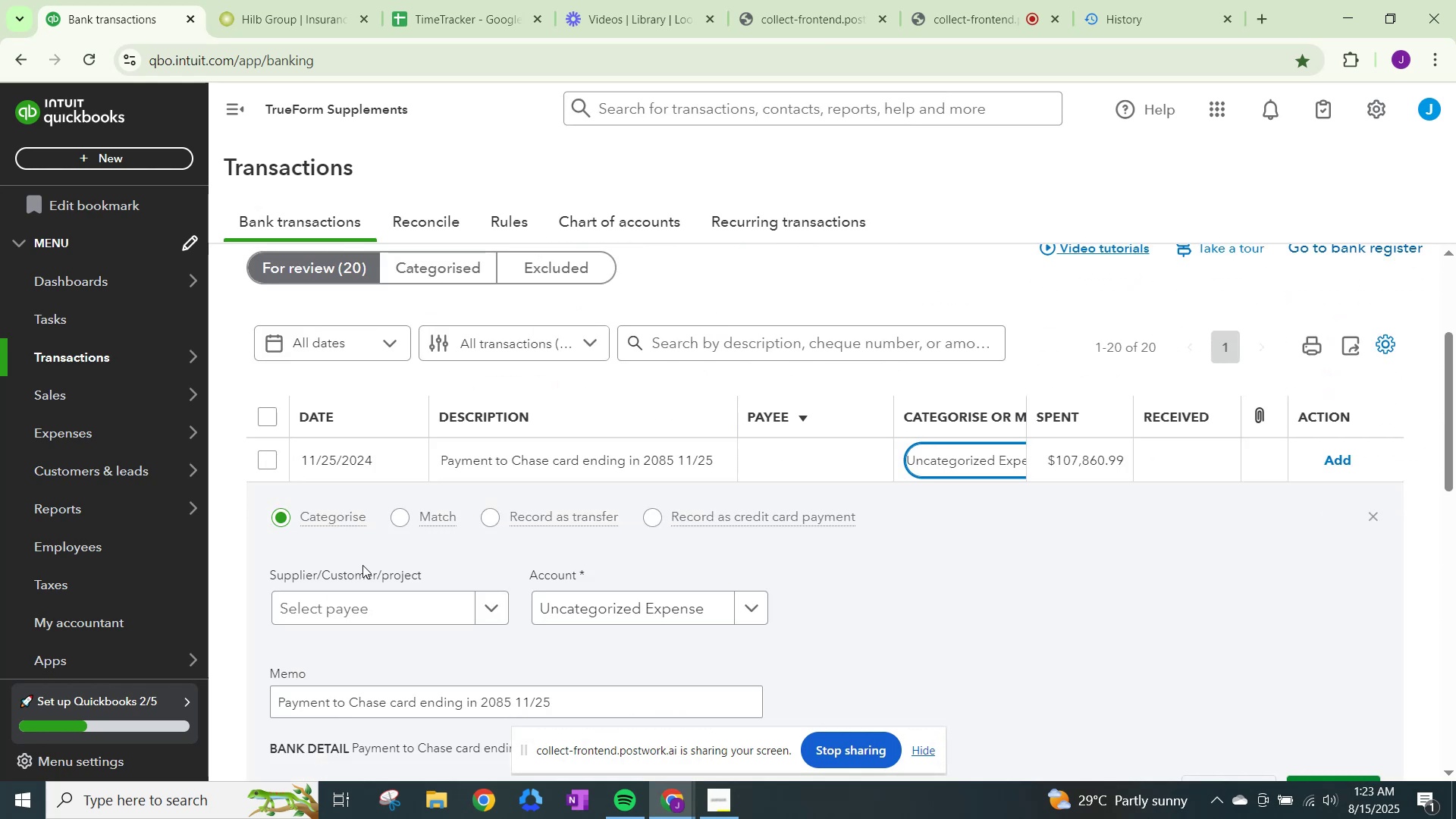 
left_click([392, 611])
 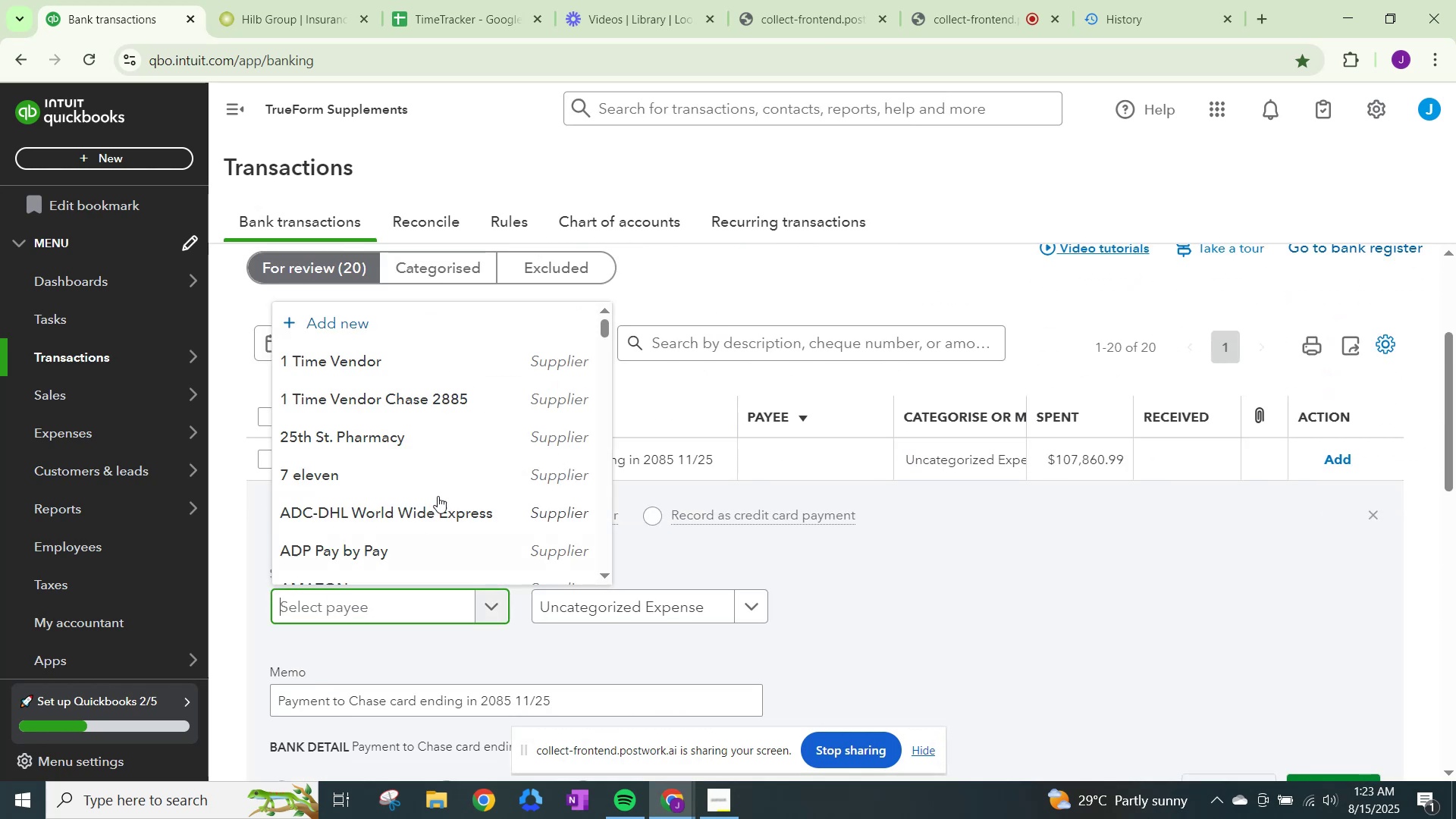 
left_click([450, 406])
 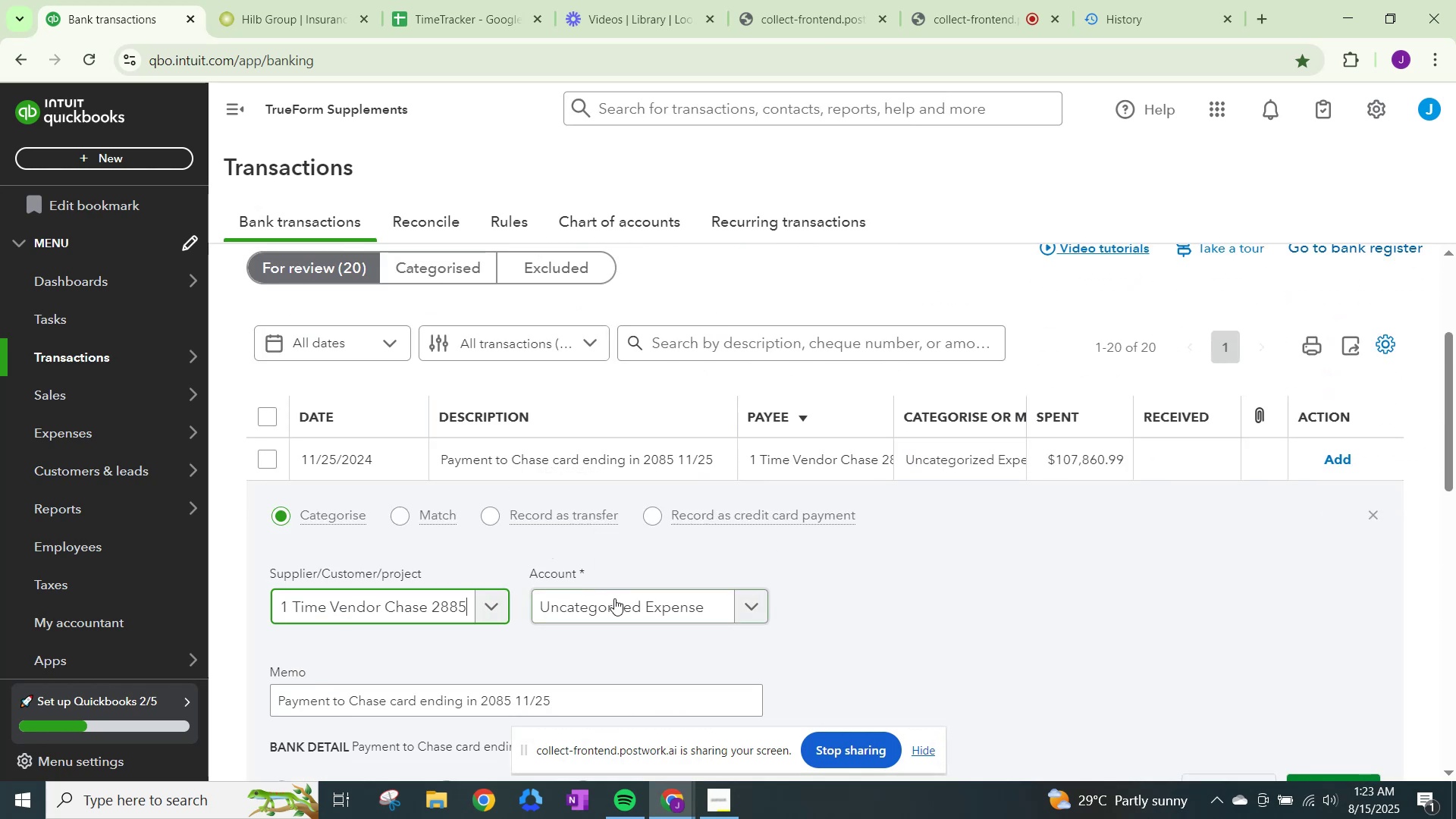 
left_click([624, 600])
 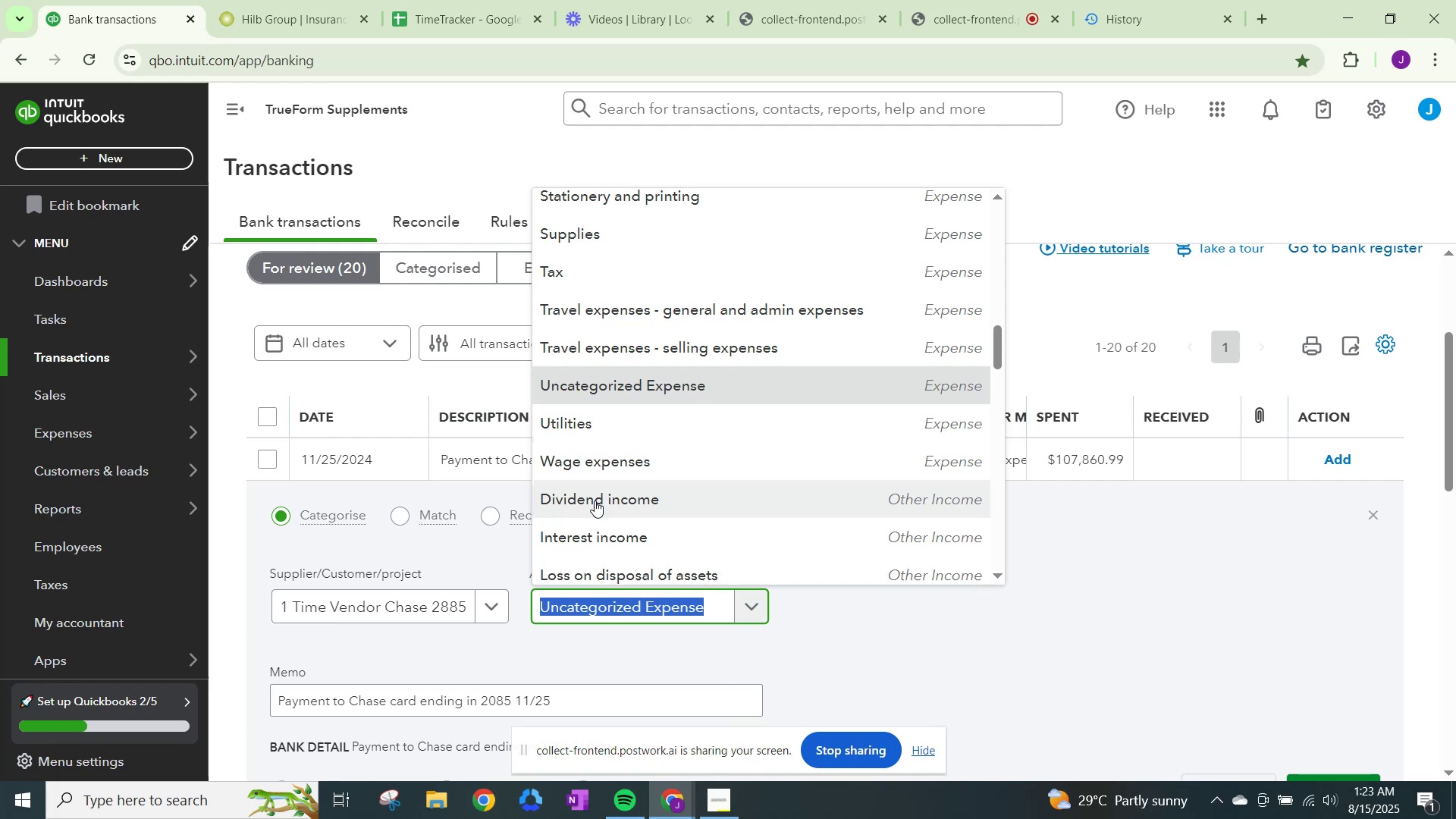 
type(other)
 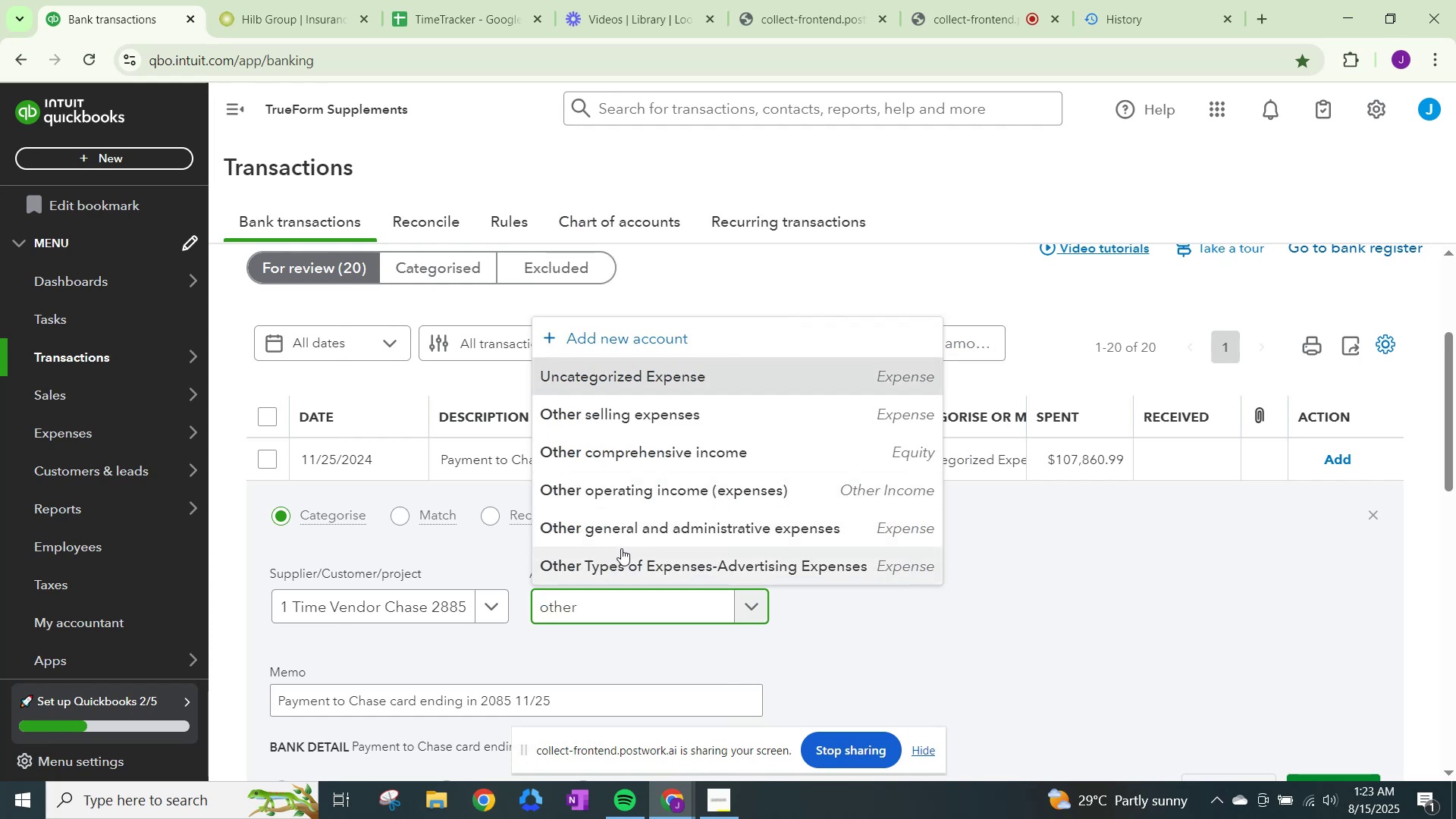 
left_click([637, 535])
 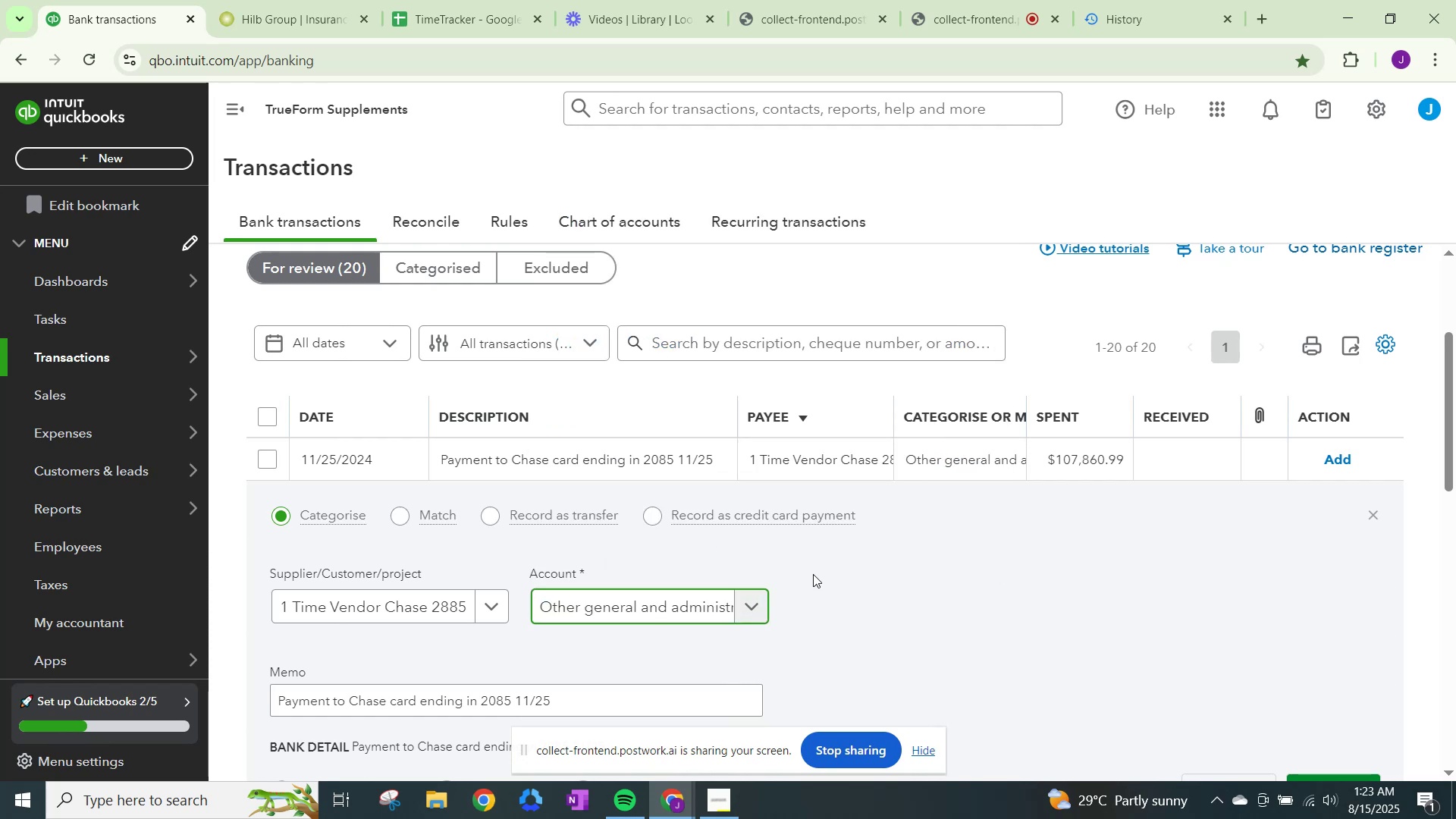 
scroll: coordinate [891, 606], scroll_direction: down, amount: 2.0
 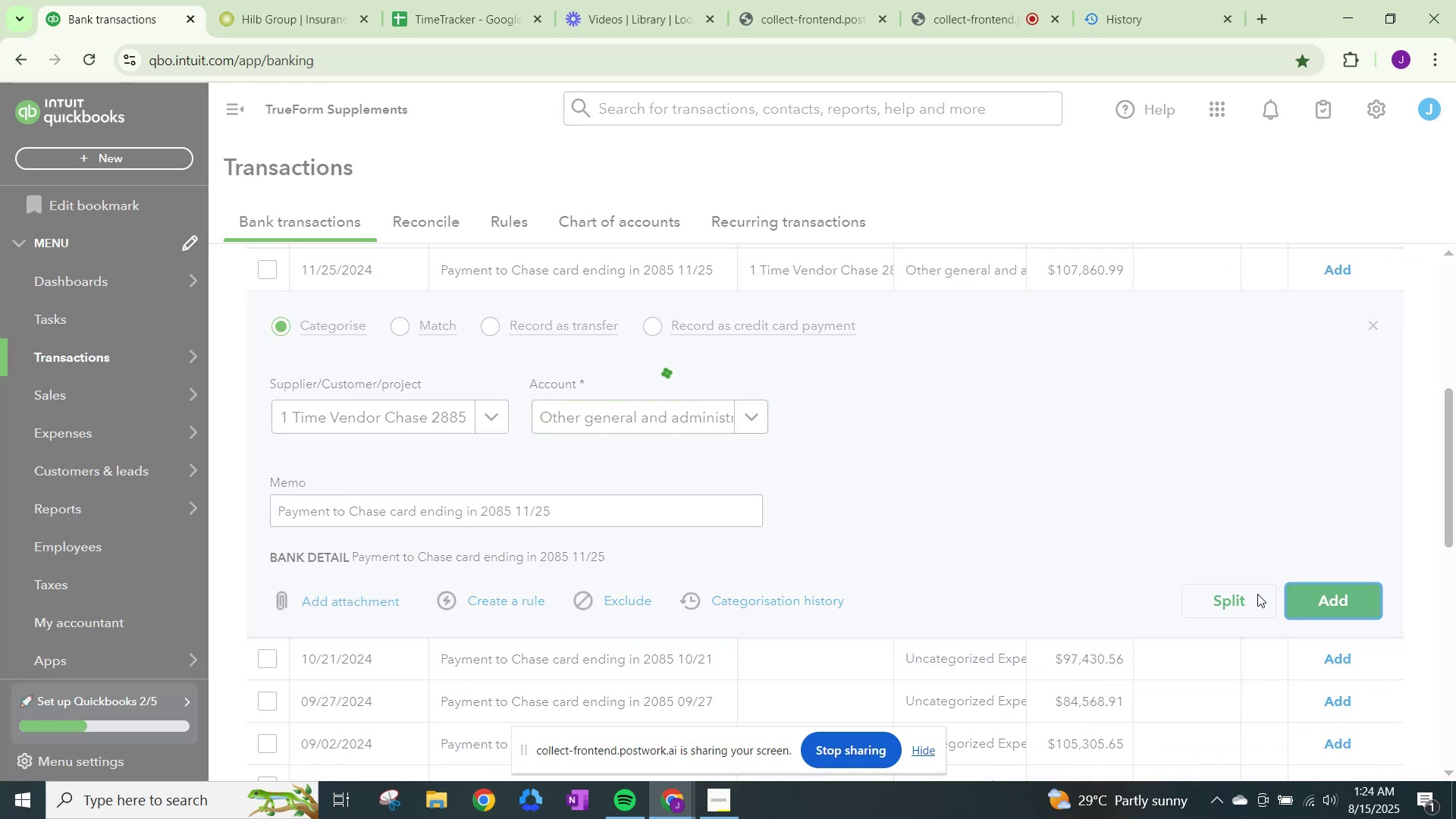 
scroll: coordinate [1037, 597], scroll_direction: up, amount: 2.0
 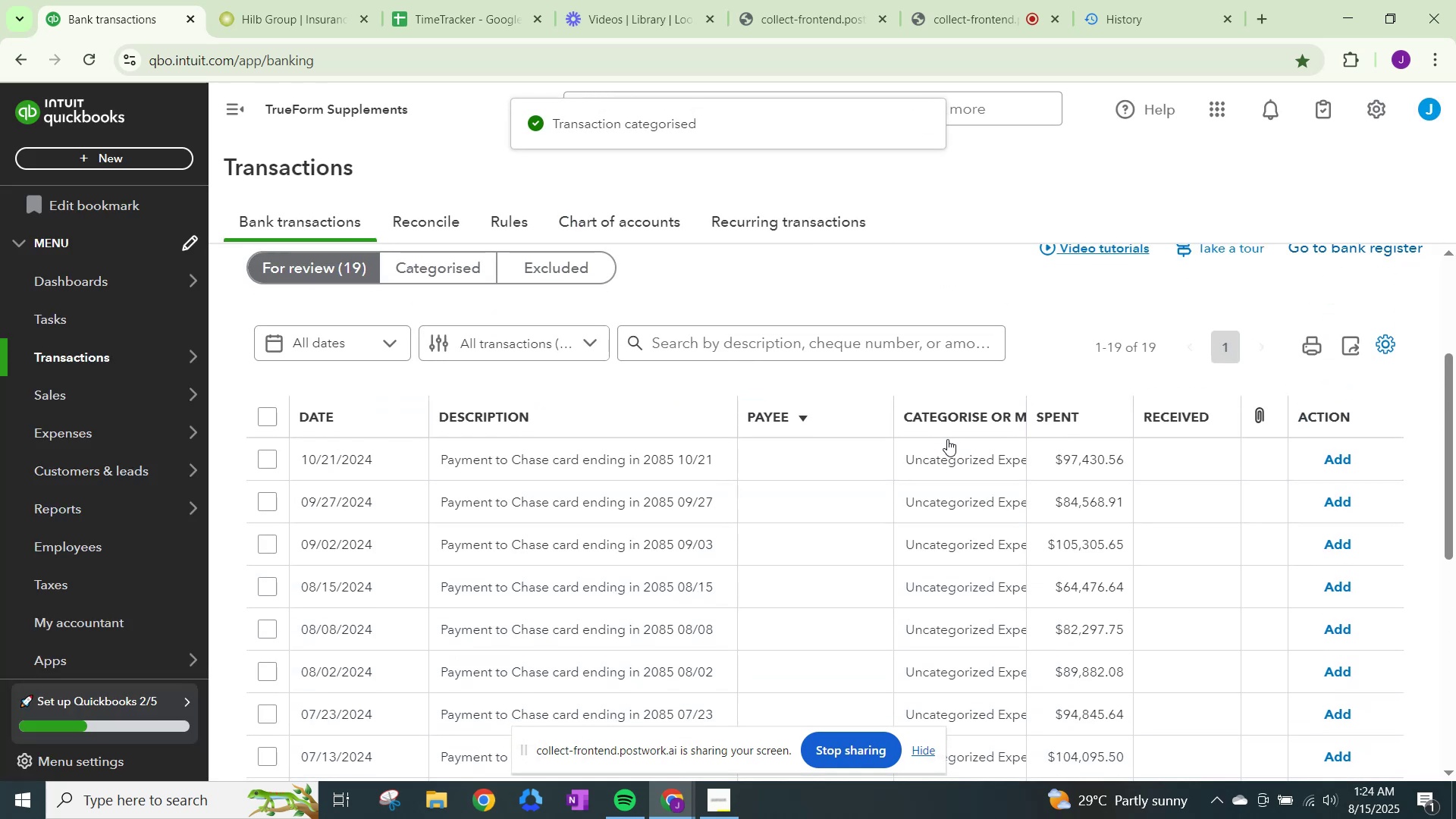 
left_click([958, 453])
 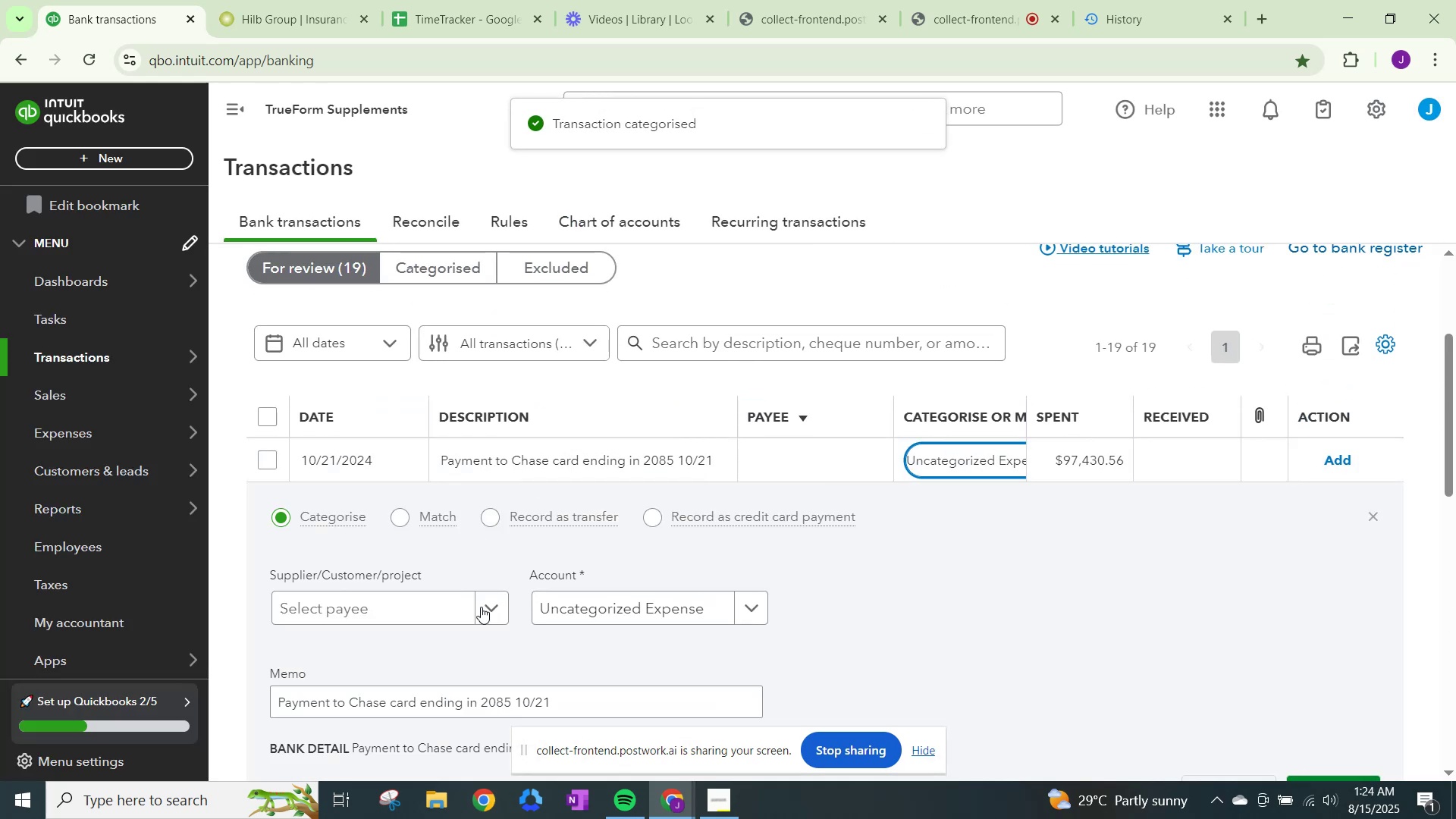 
left_click([486, 607])
 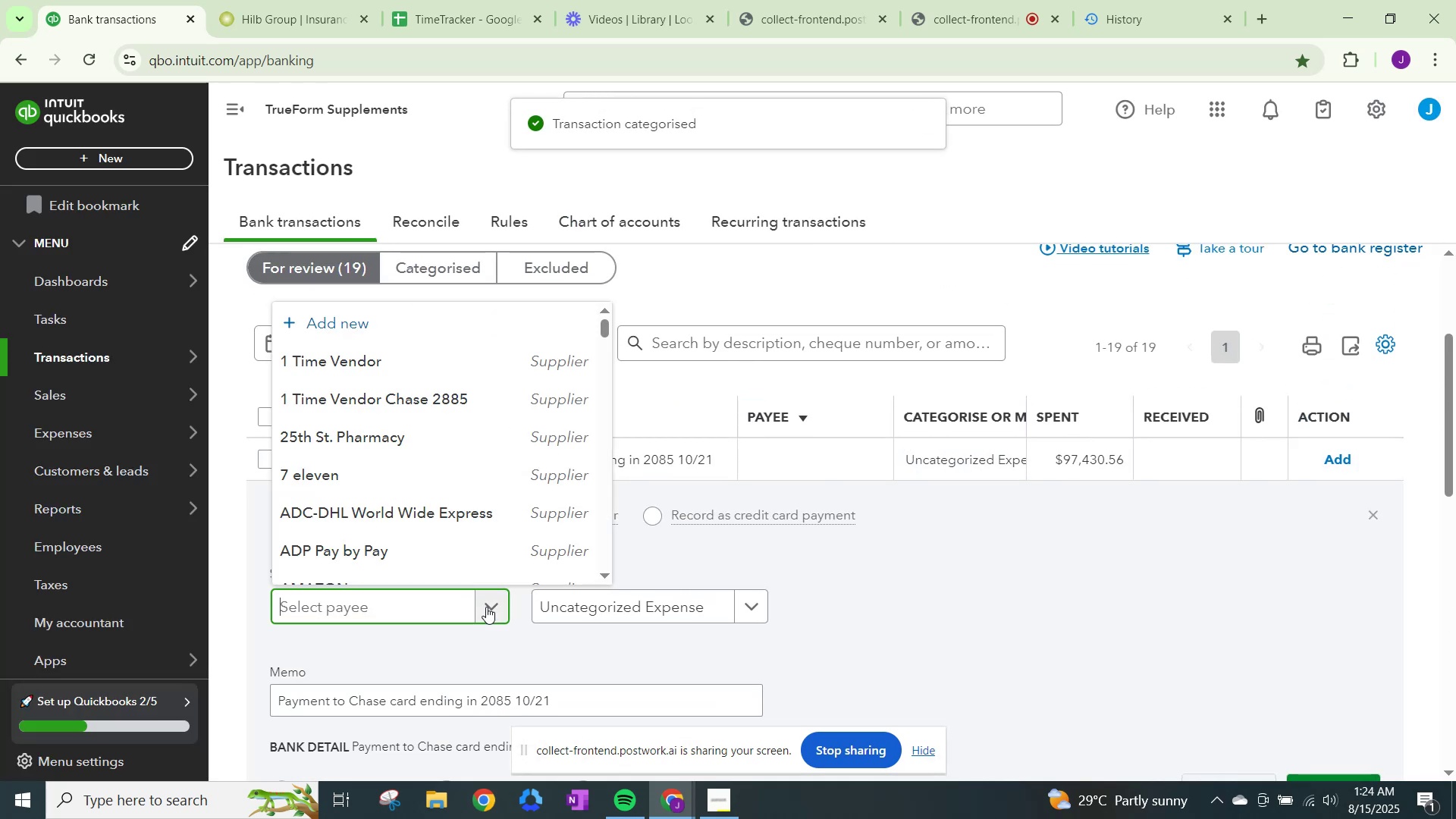 
key(O)
 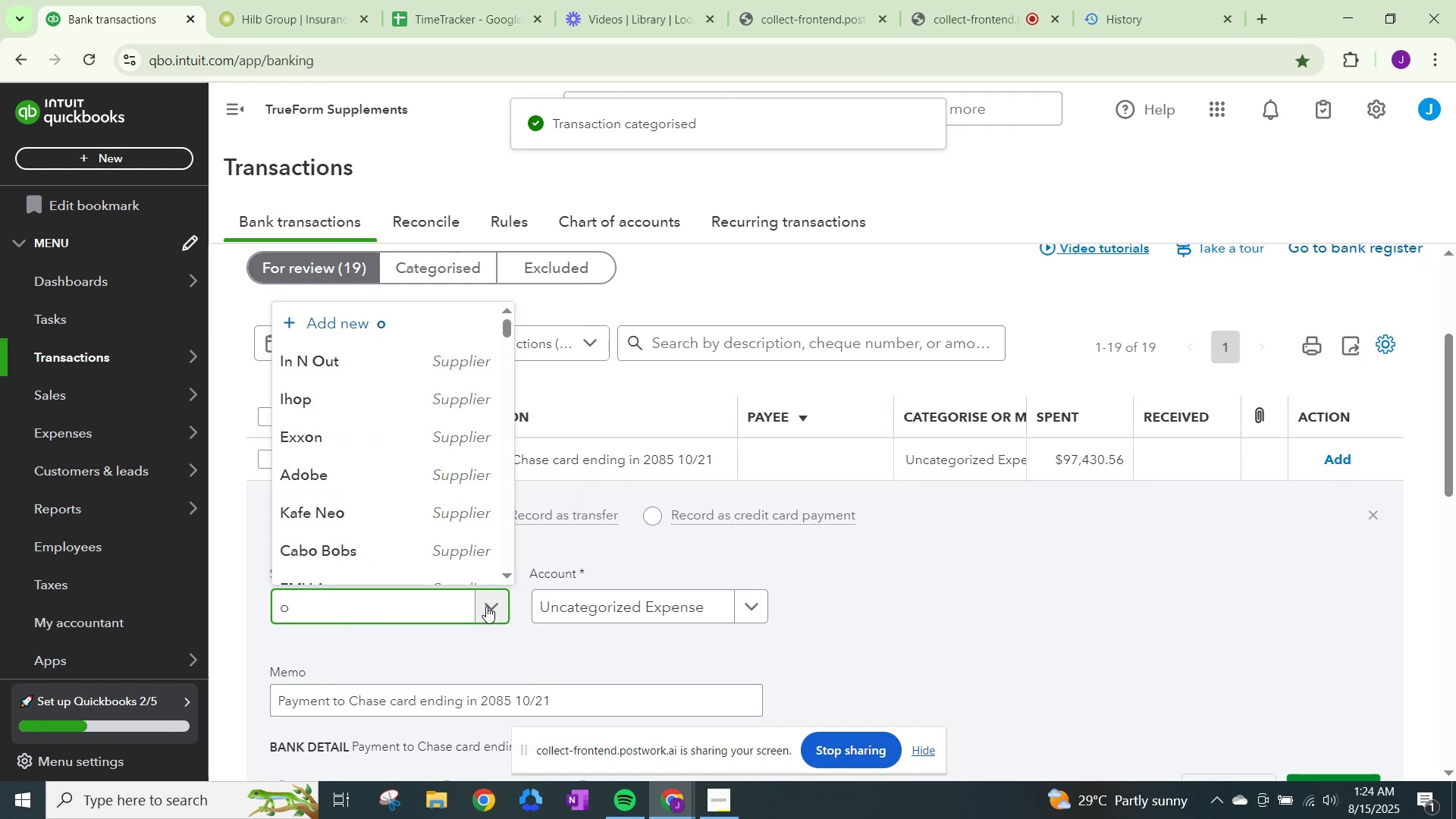 
key(Backspace)
 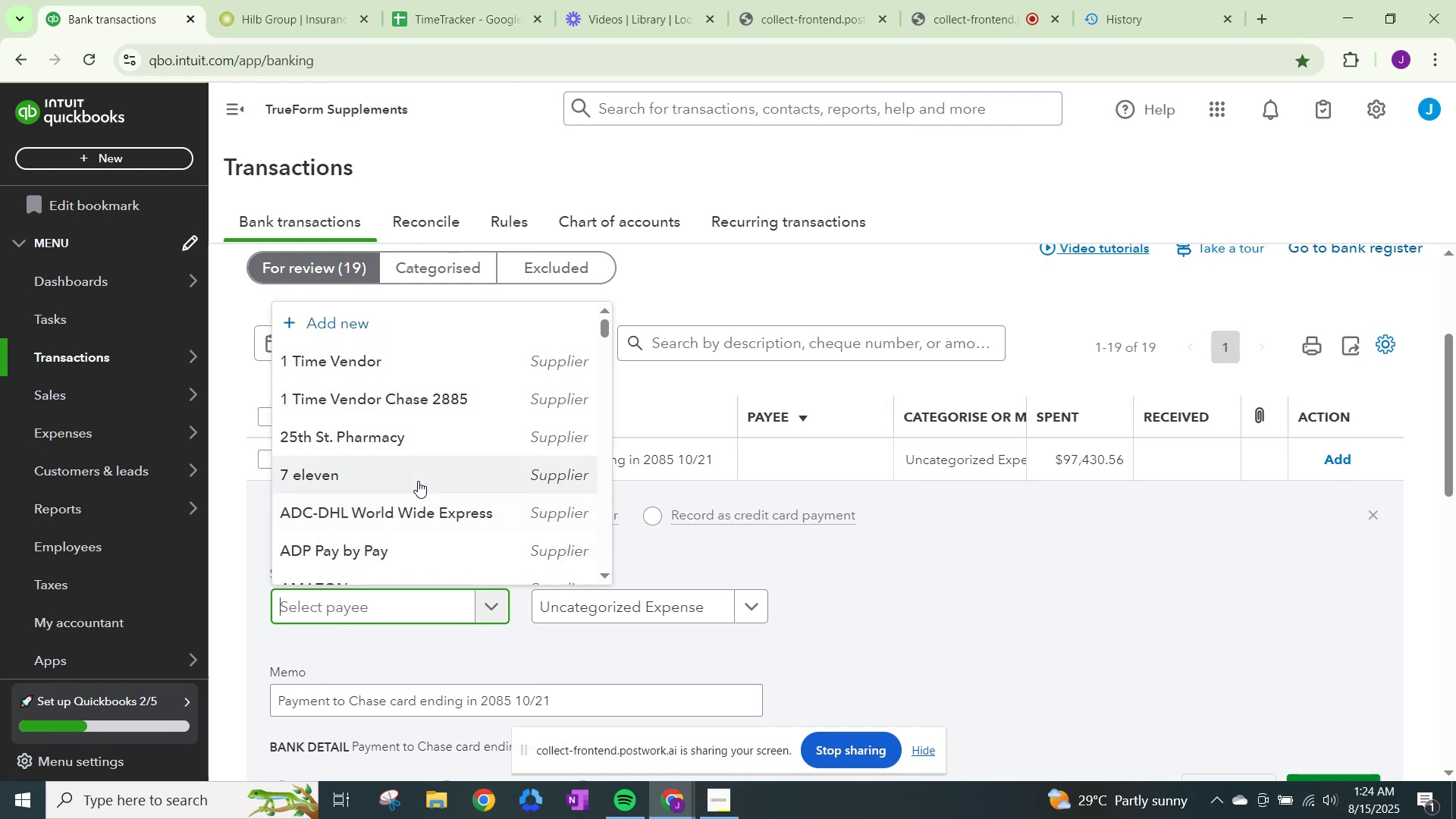 
left_click([435, 394])
 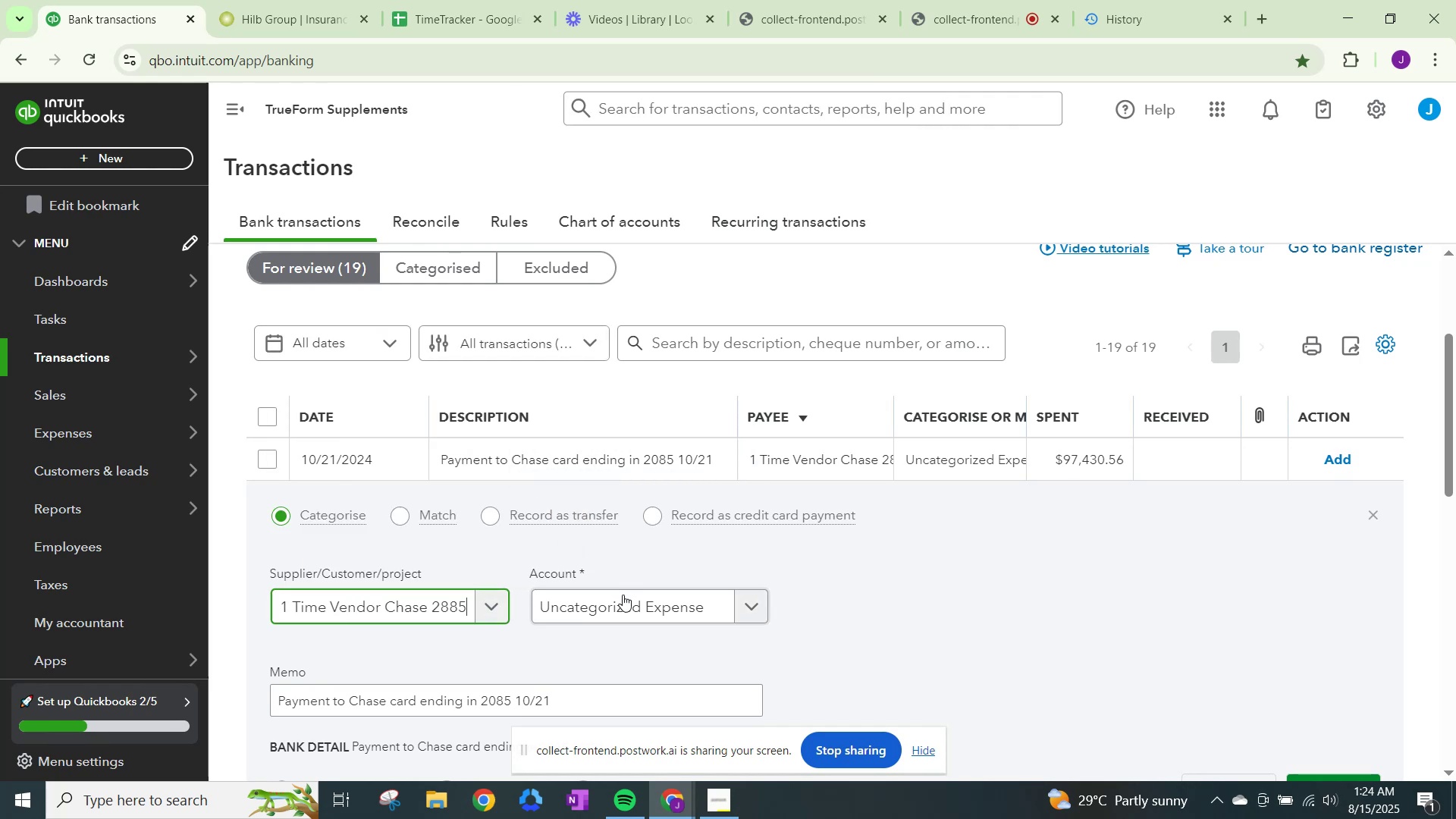 
left_click([623, 595])
 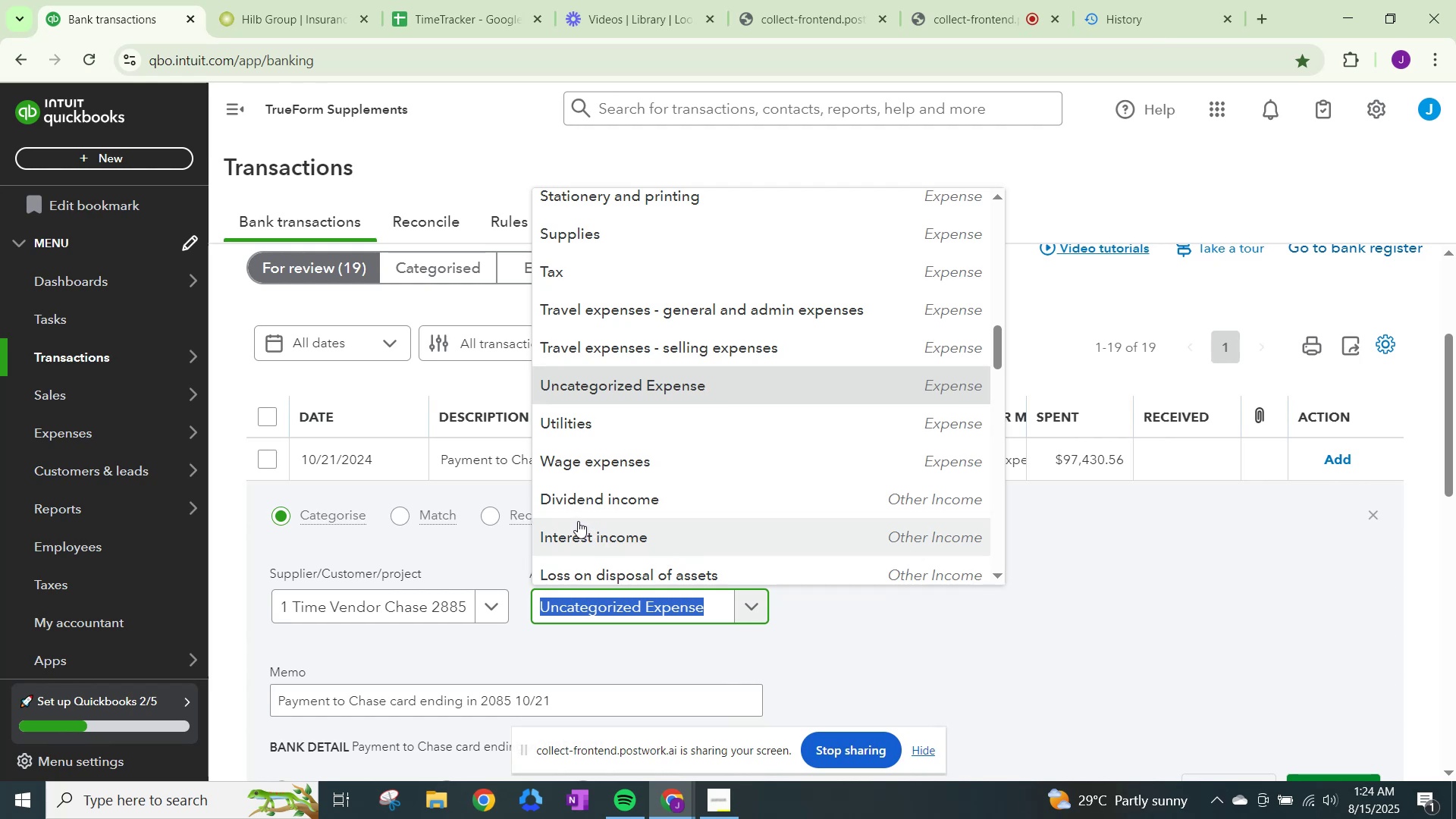 
wait(19.27)
 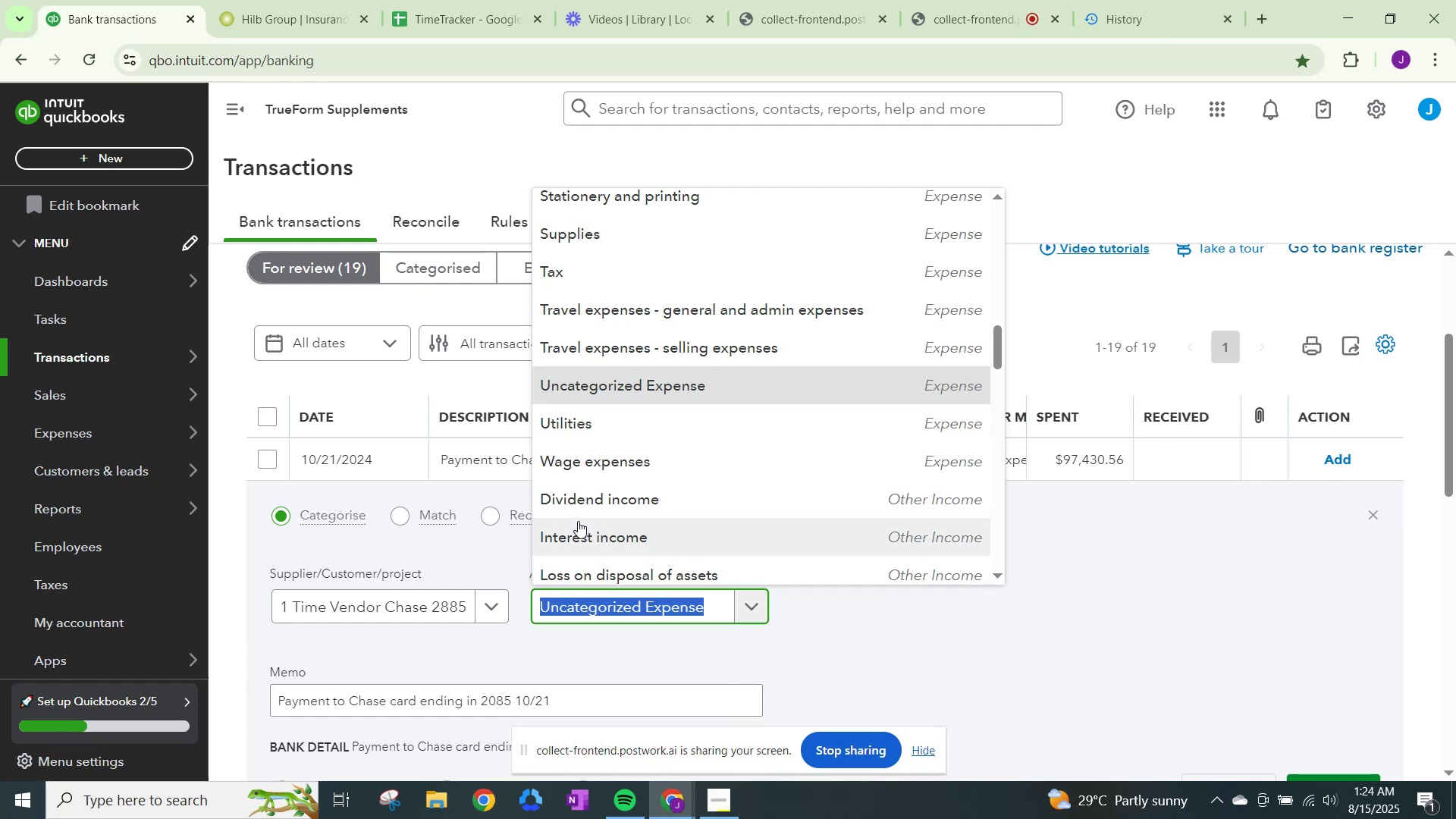 
type(other)
 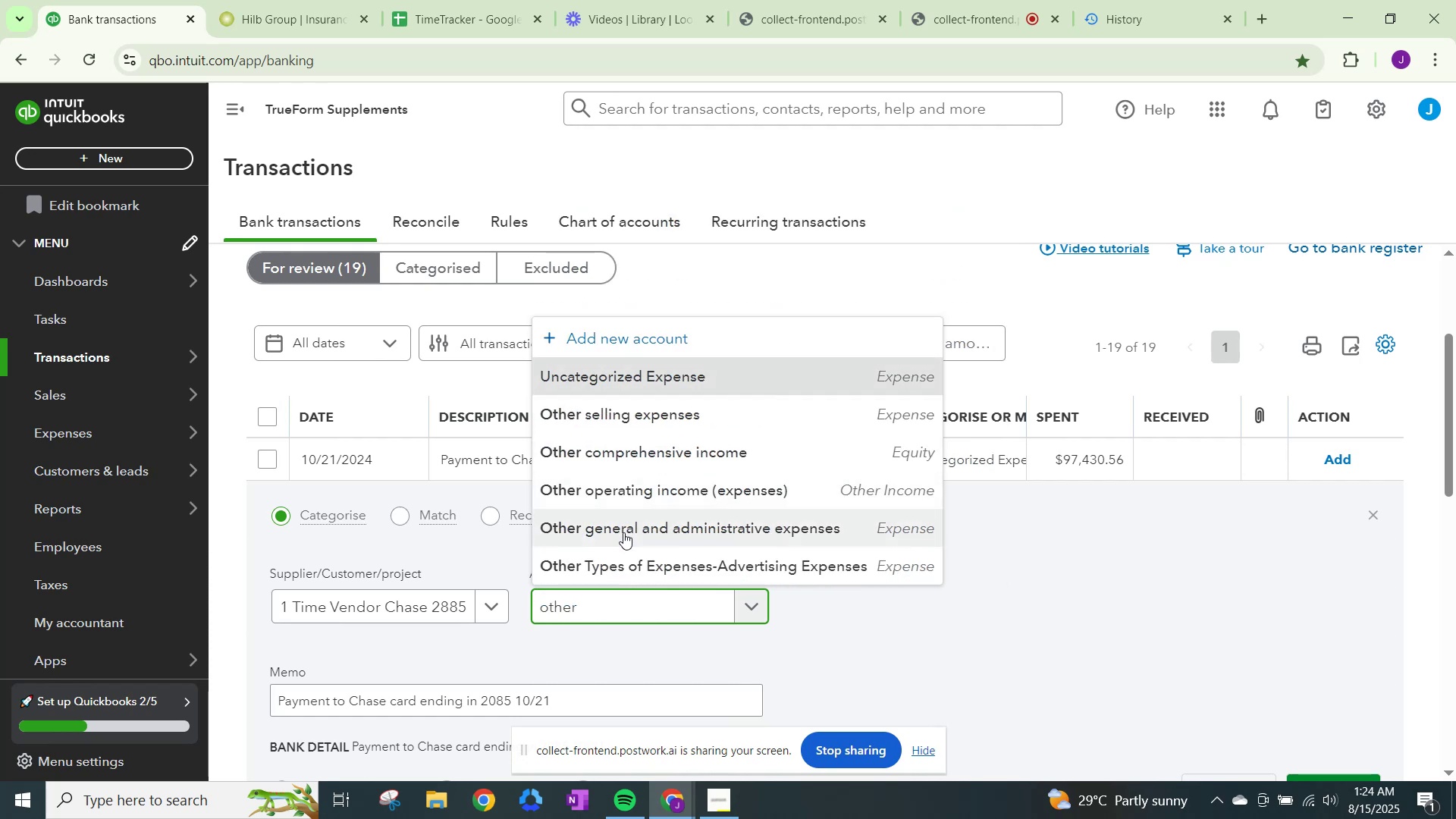 
left_click([624, 535])
 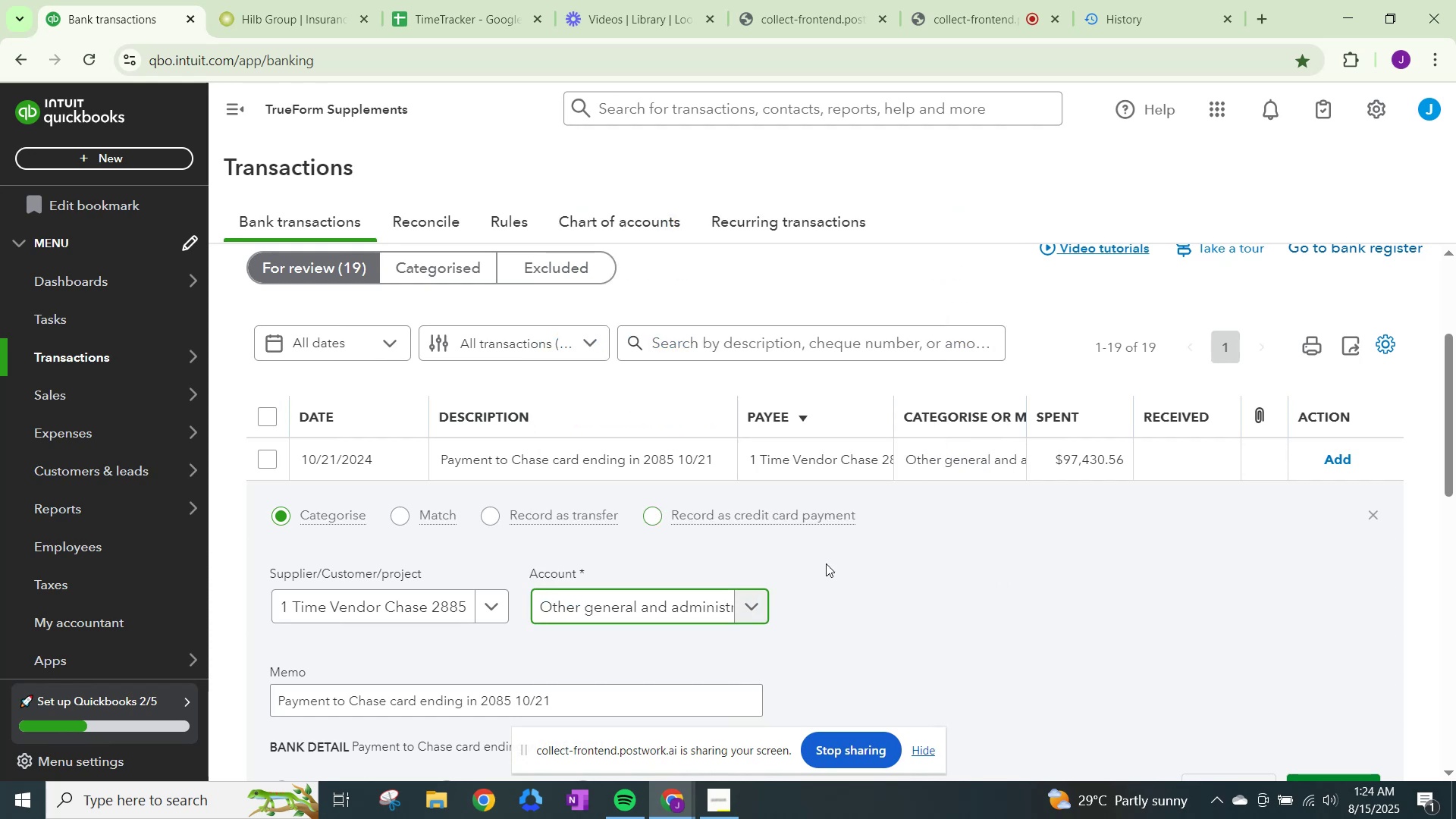 
scroll: coordinate [1147, 689], scroll_direction: down, amount: 2.0
 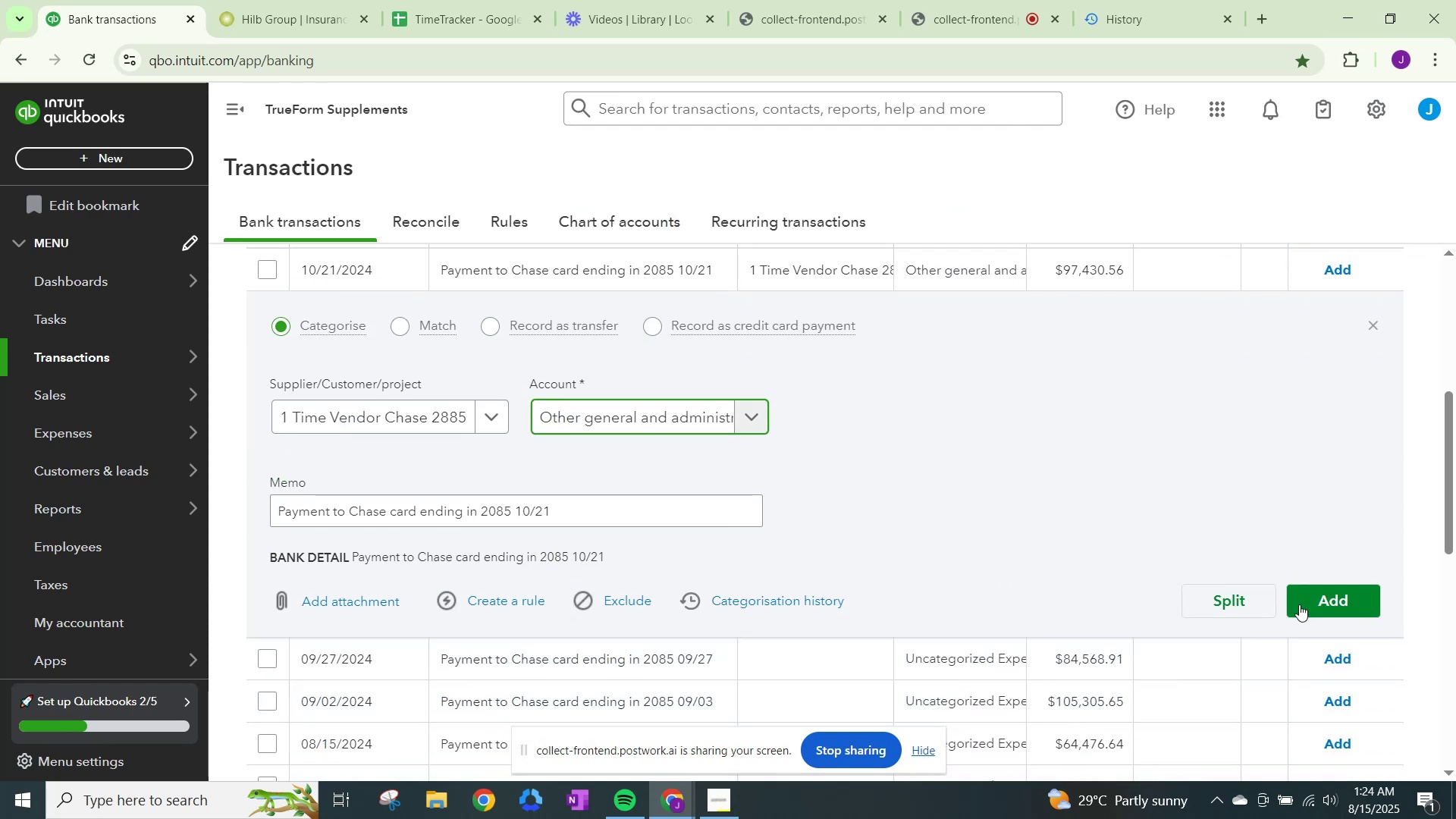 
left_click([1323, 595])
 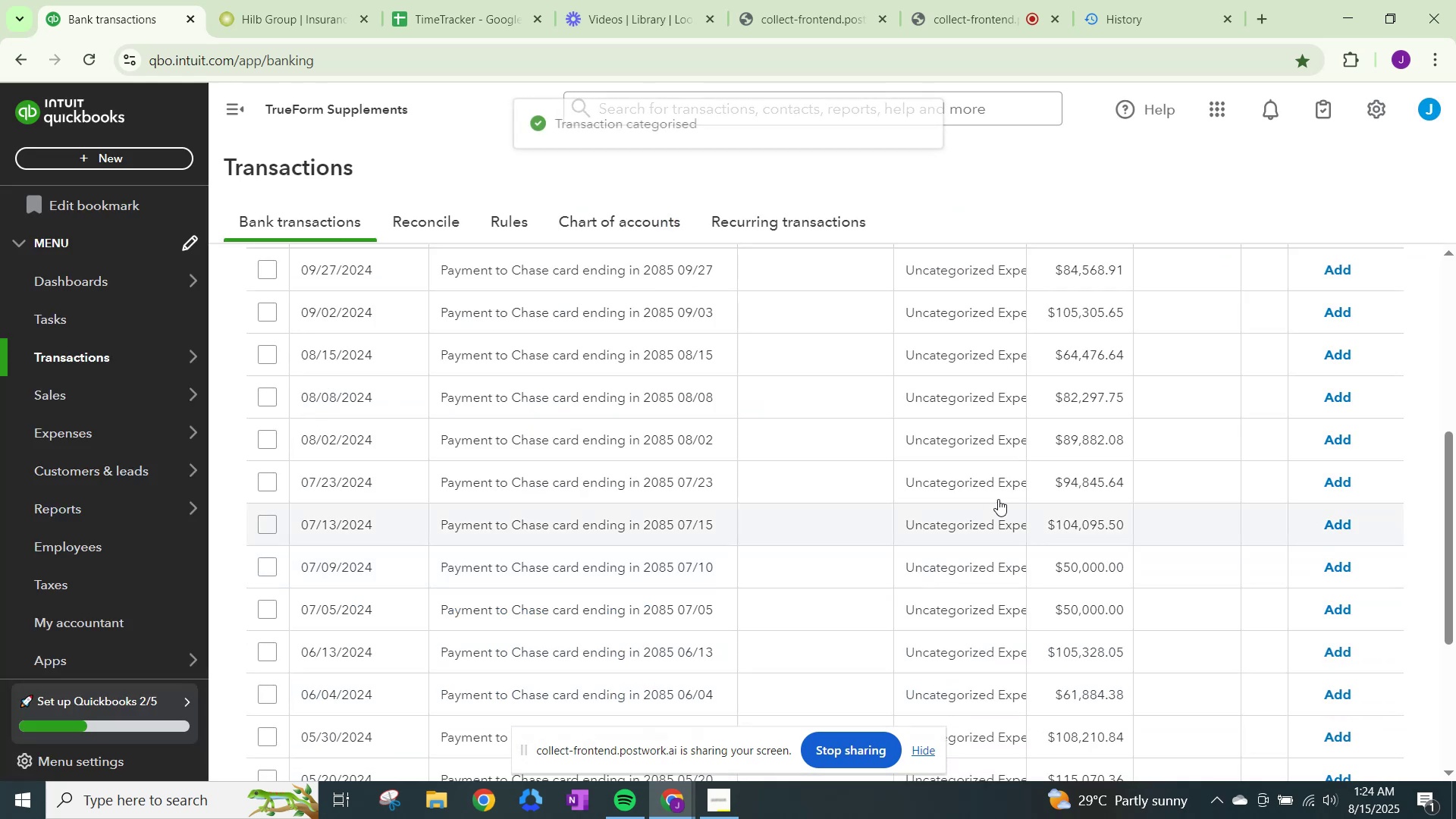 
scroll: coordinate [979, 410], scroll_direction: up, amount: 3.0
 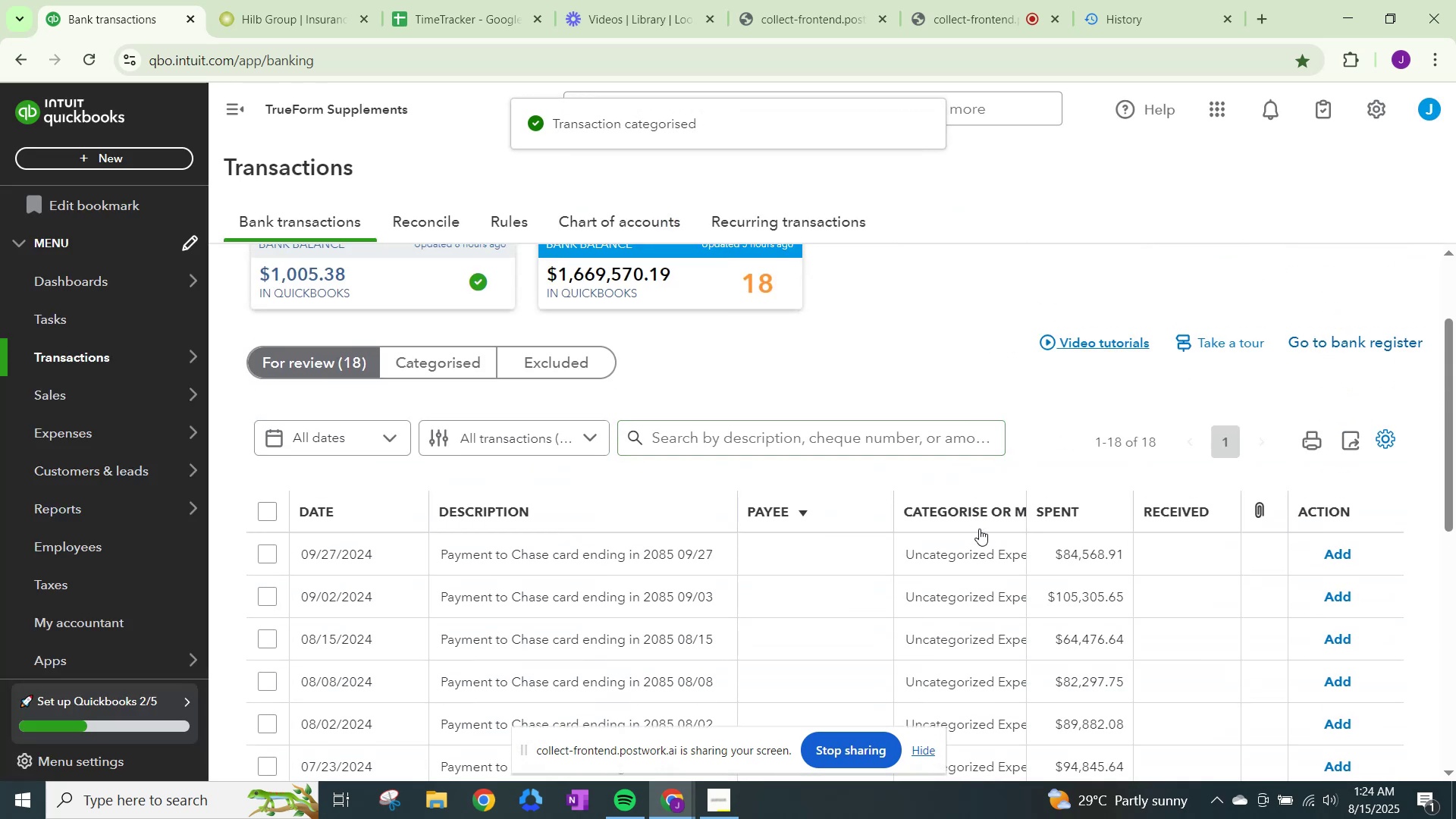 
left_click([984, 538])
 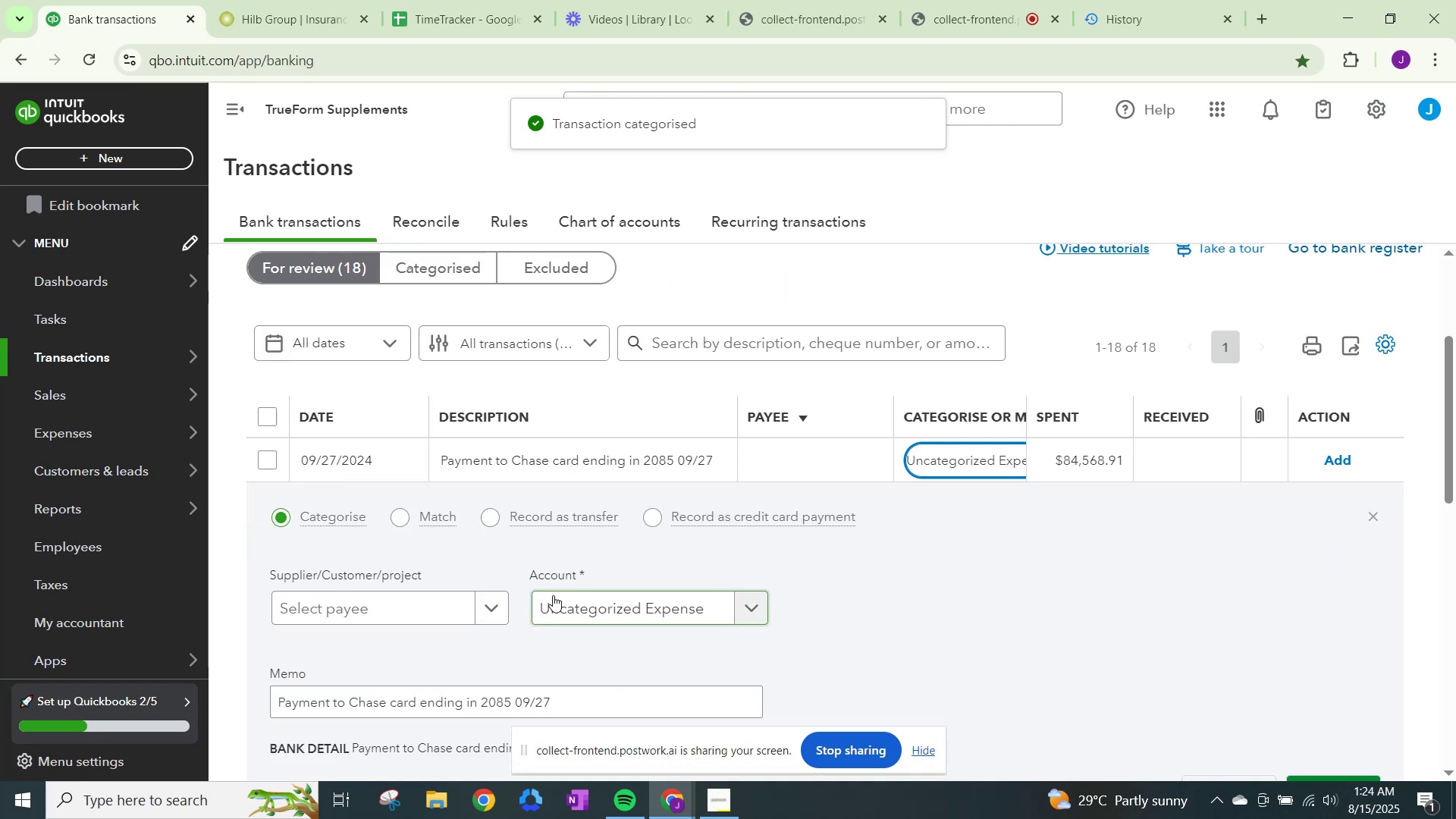 
left_click([497, 606])
 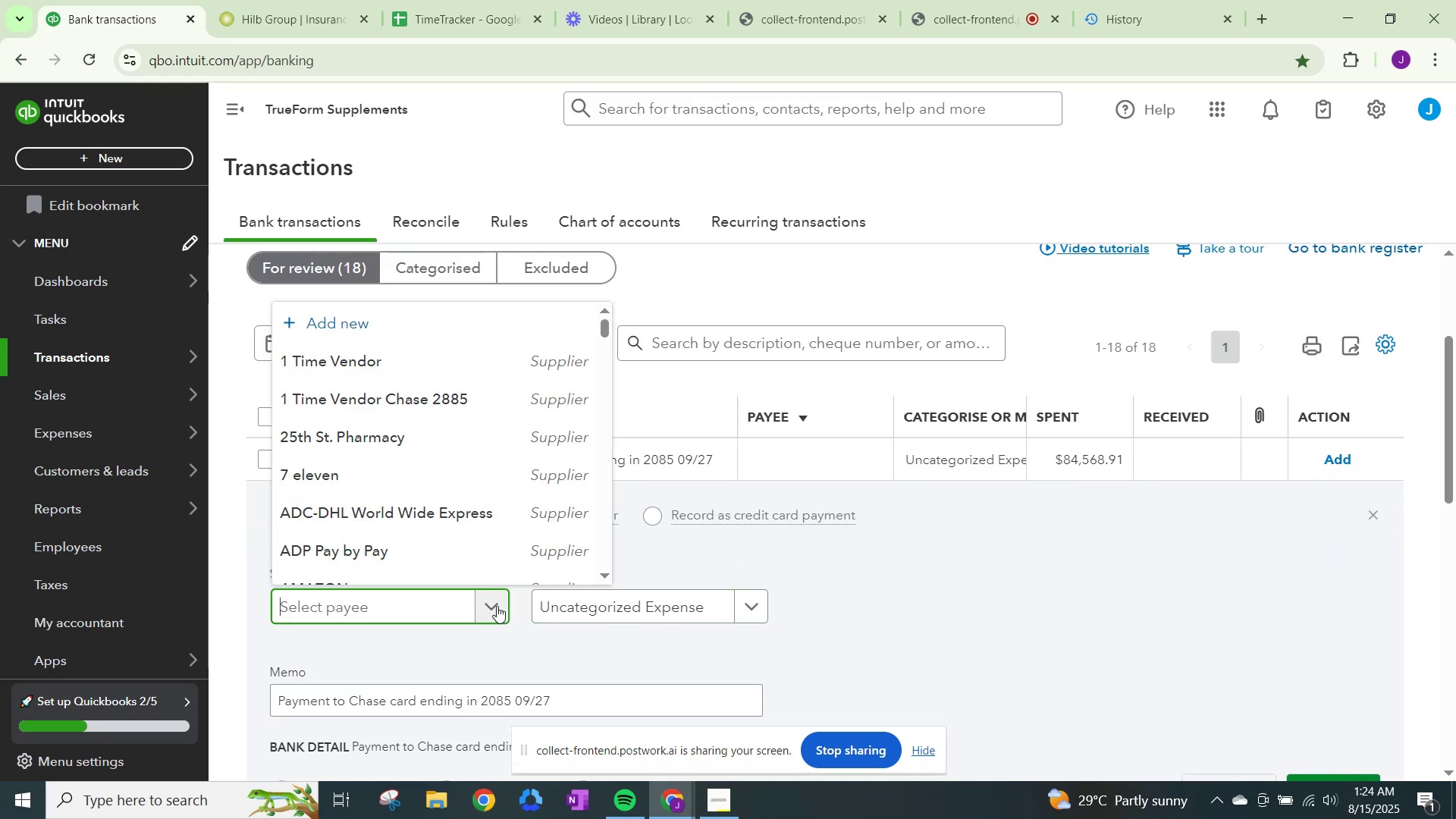 
left_click([456, 400])
 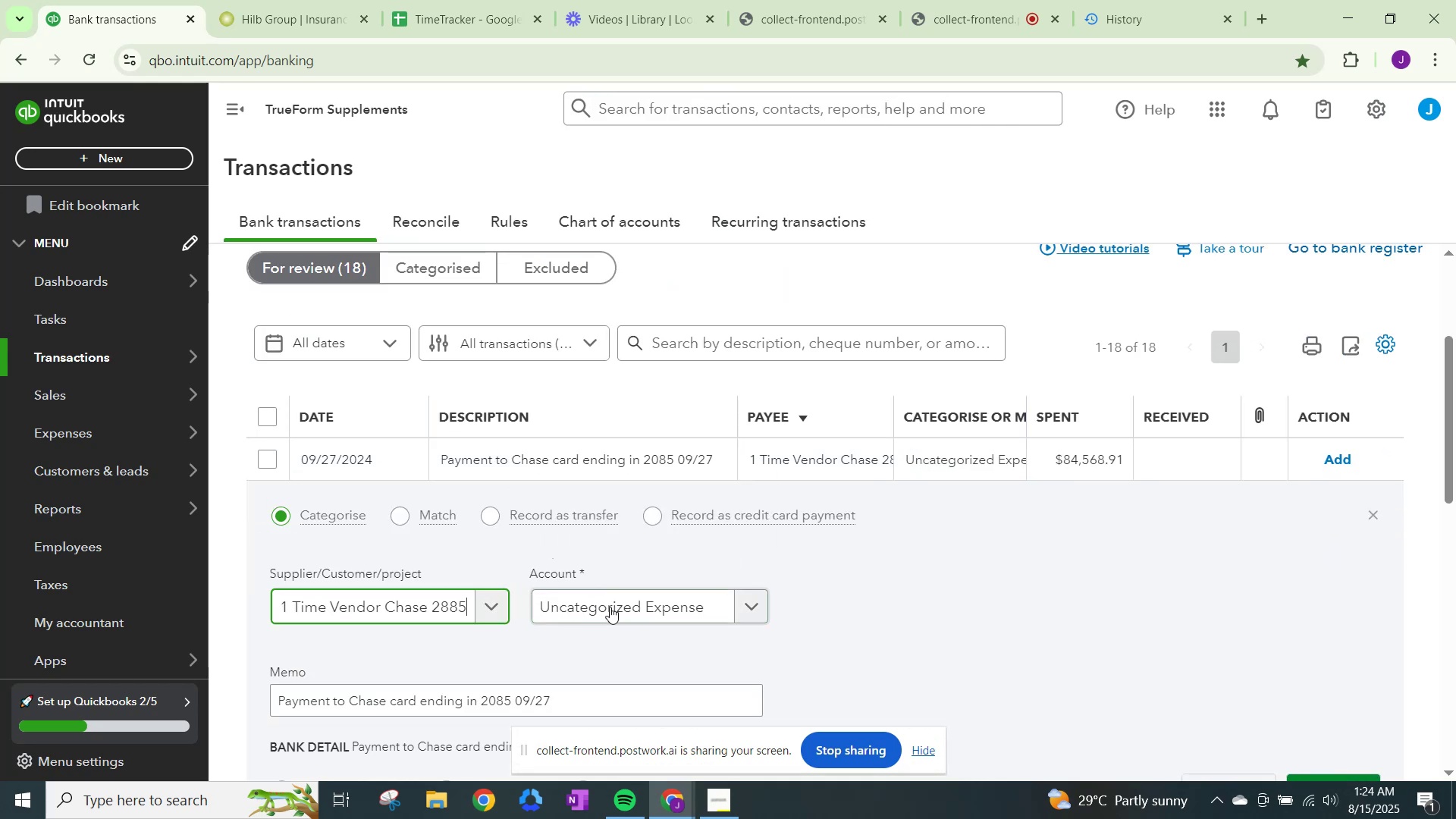 
left_click([610, 615])
 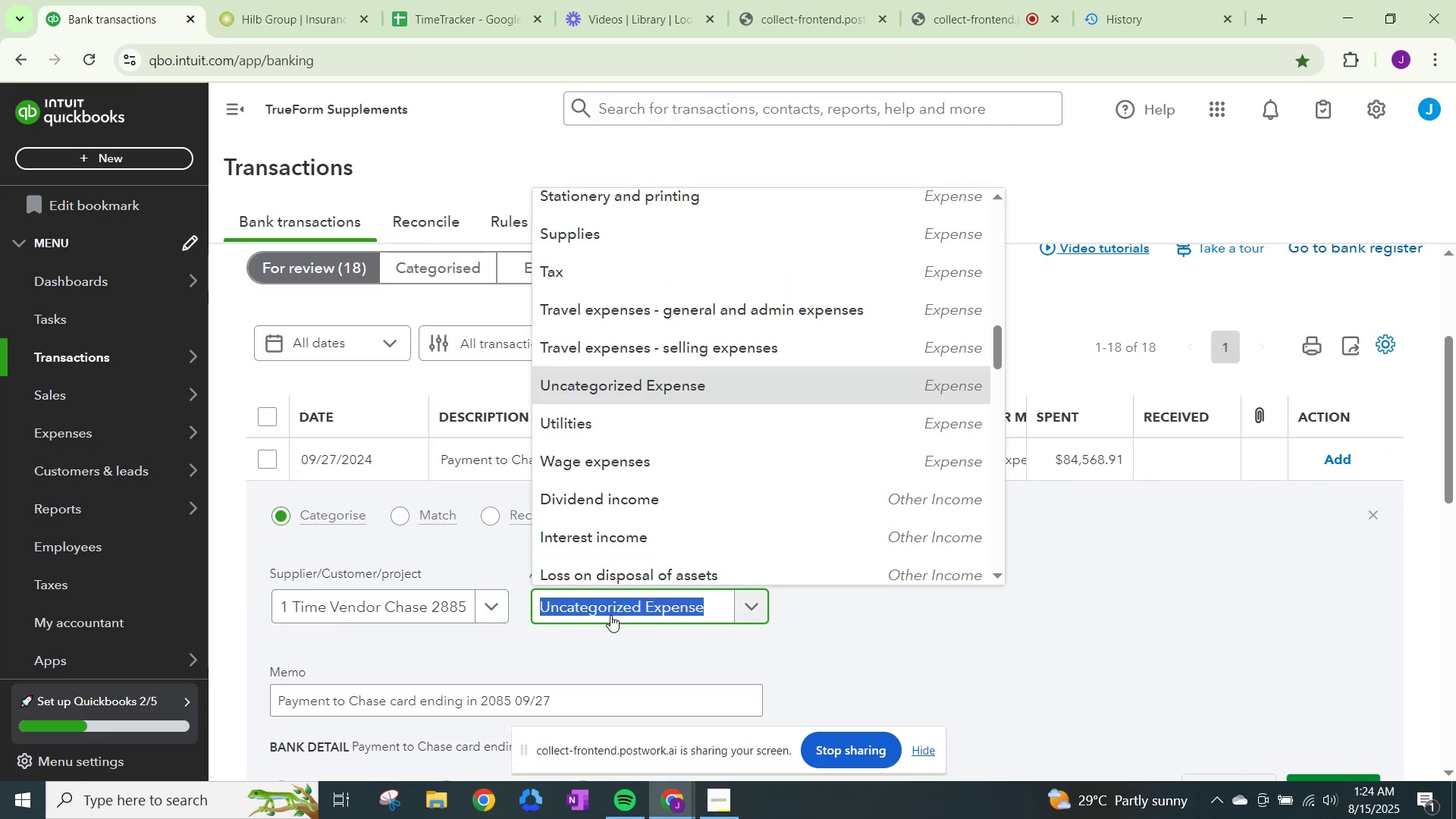 
type(other)
 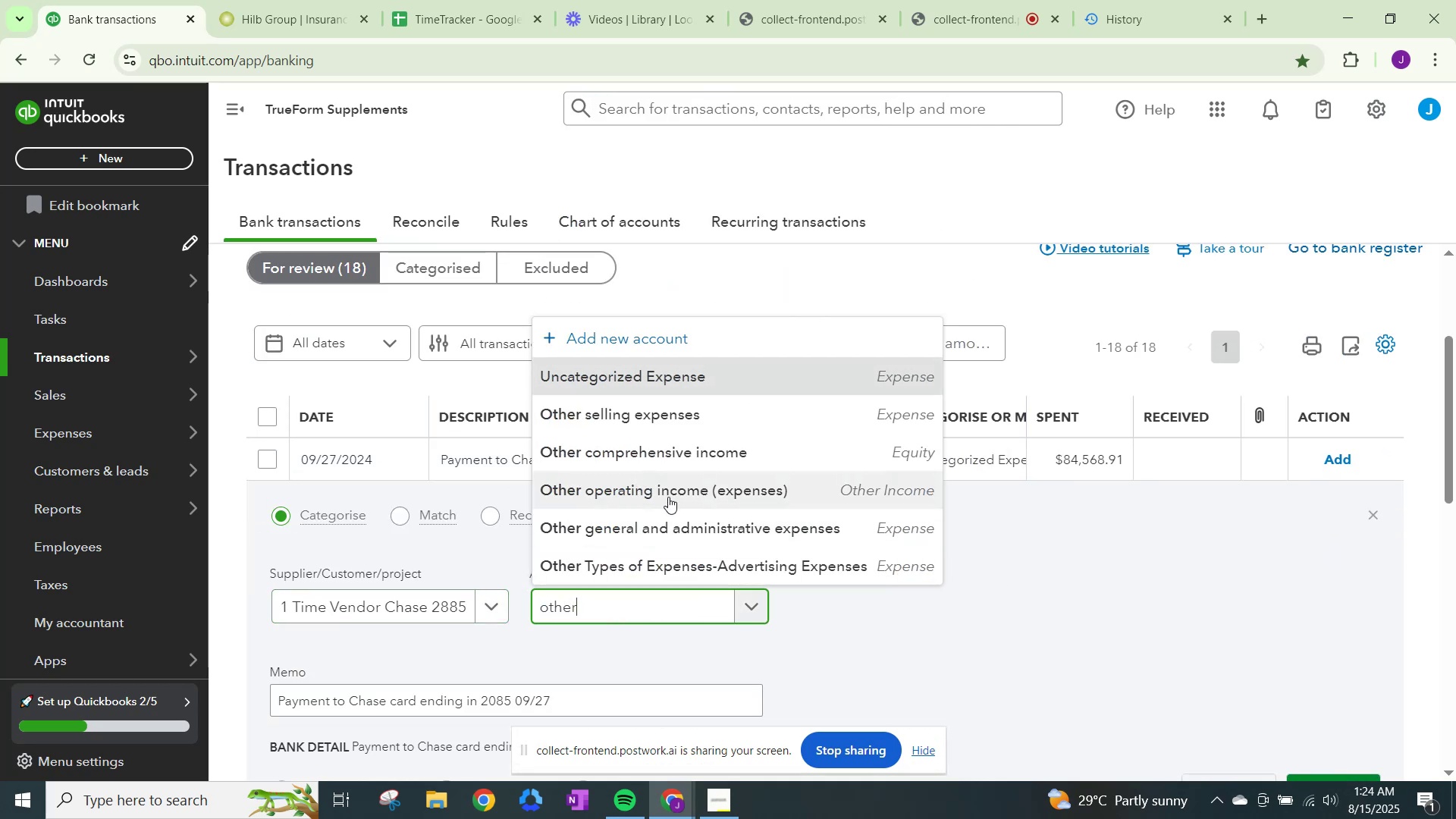 
left_click([679, 525])
 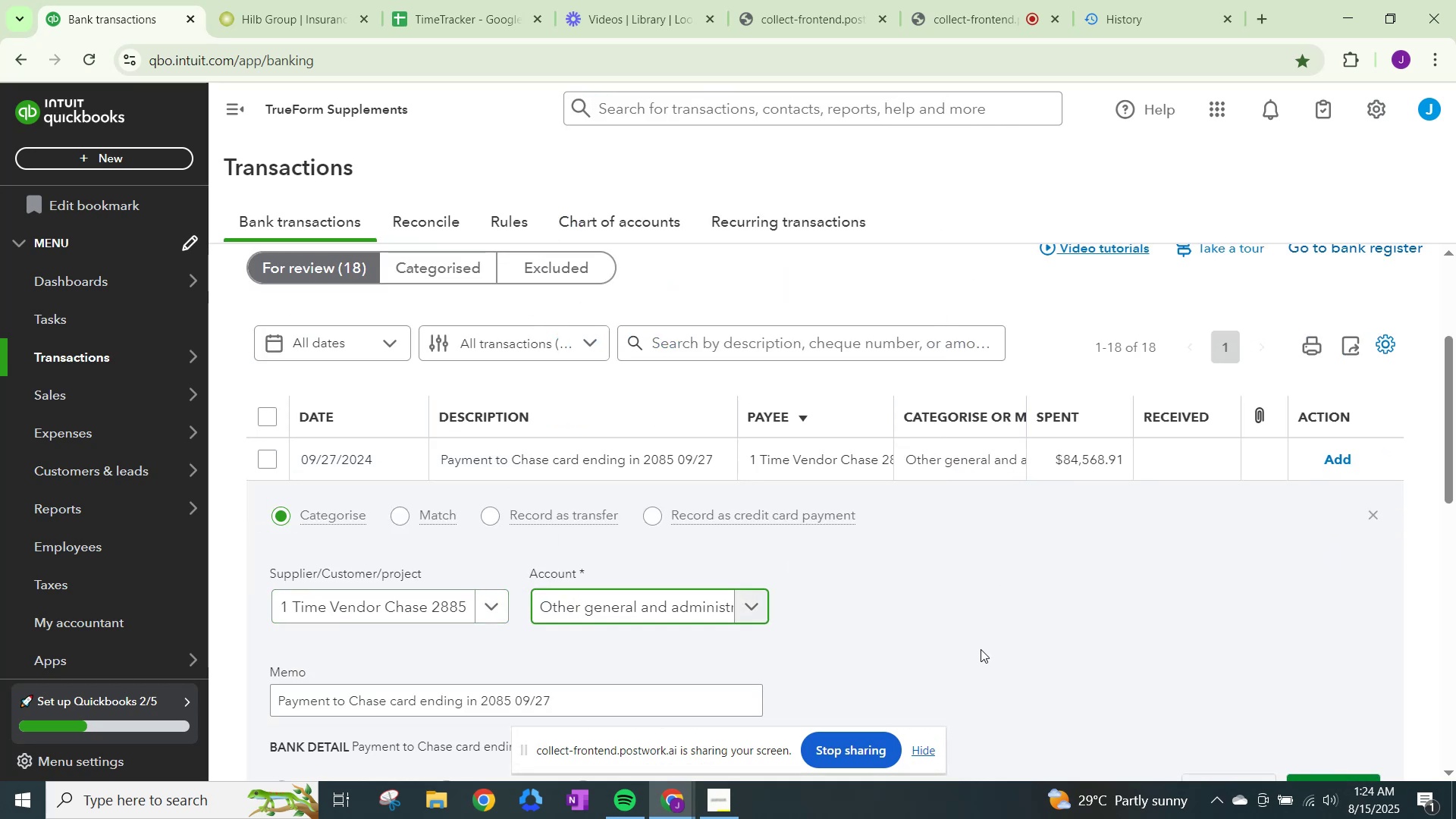 
scroll: coordinate [1053, 640], scroll_direction: down, amount: 2.0
 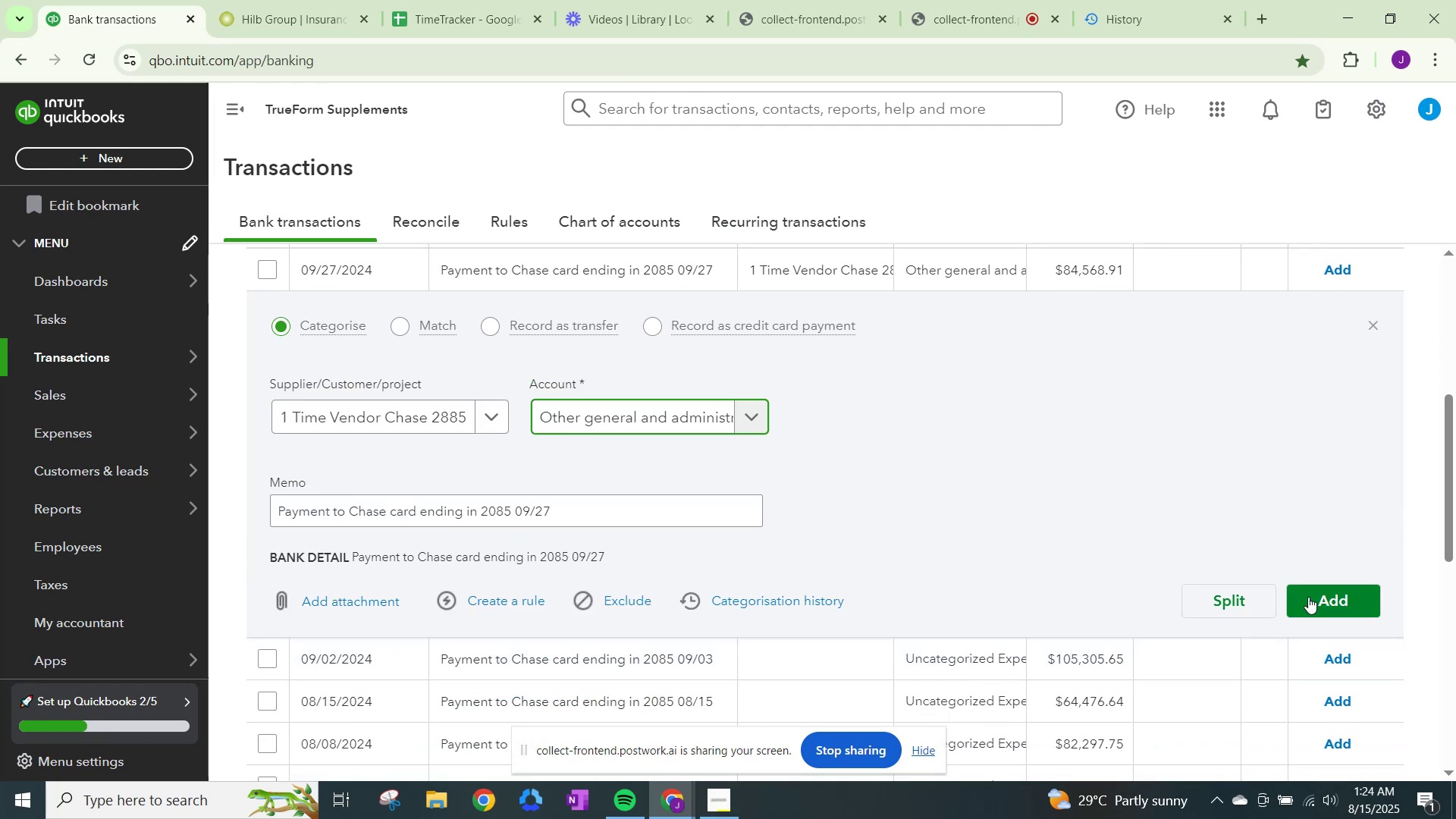 
left_click([1314, 591])
 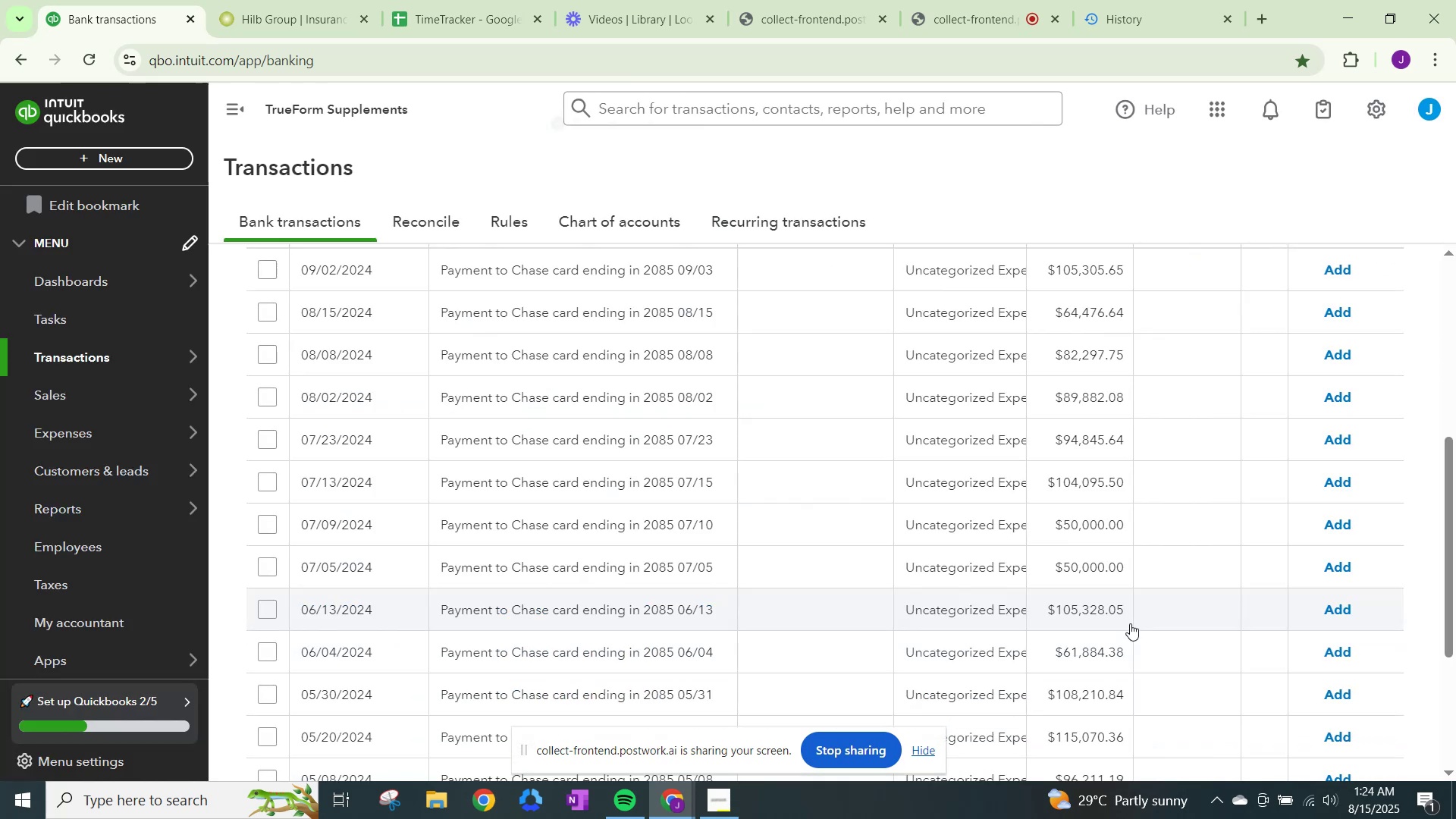 
scroll: coordinate [1130, 623], scroll_direction: up, amount: 4.0
 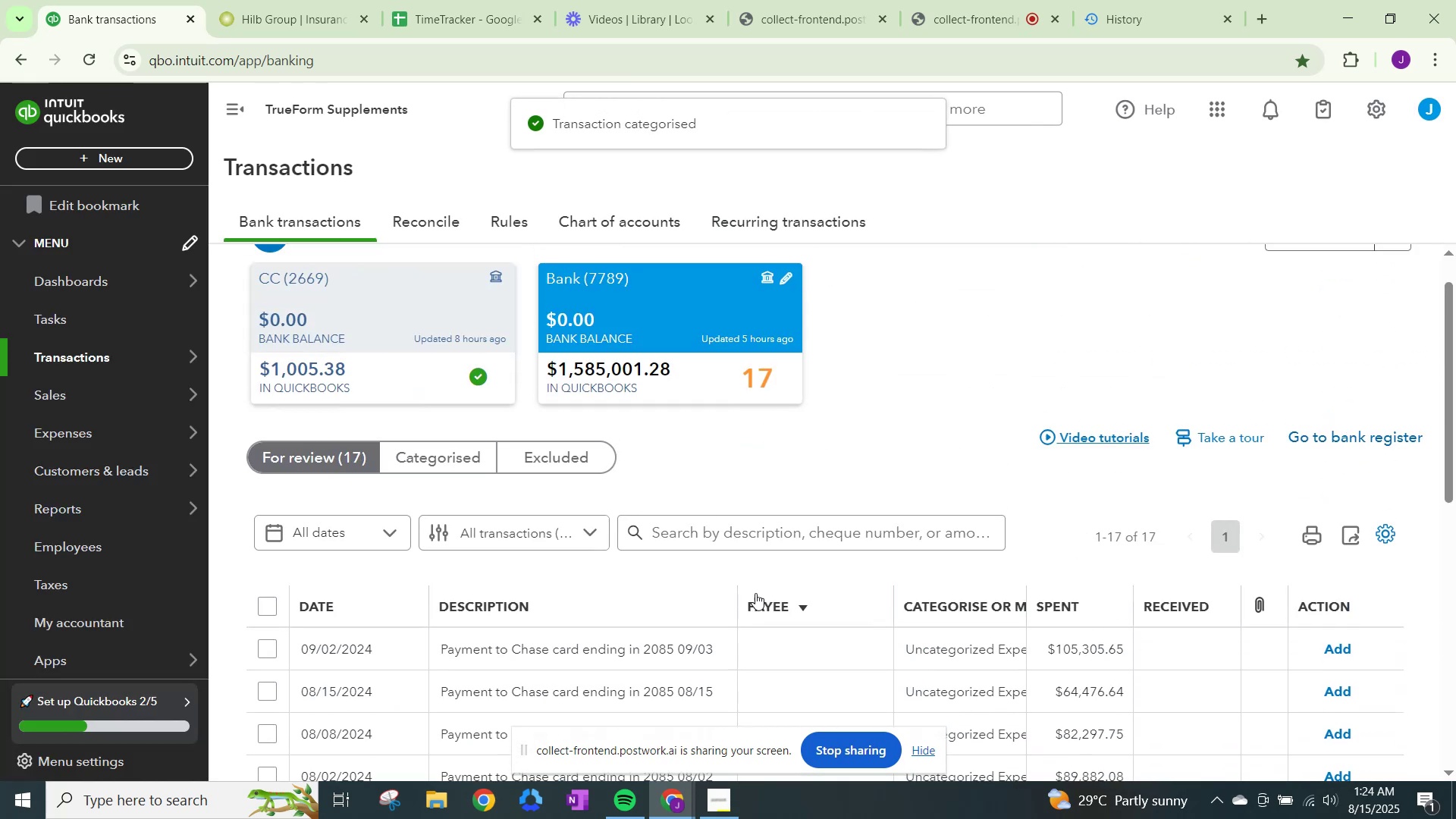 
scroll: coordinate [736, 556], scroll_direction: down, amount: 3.0
 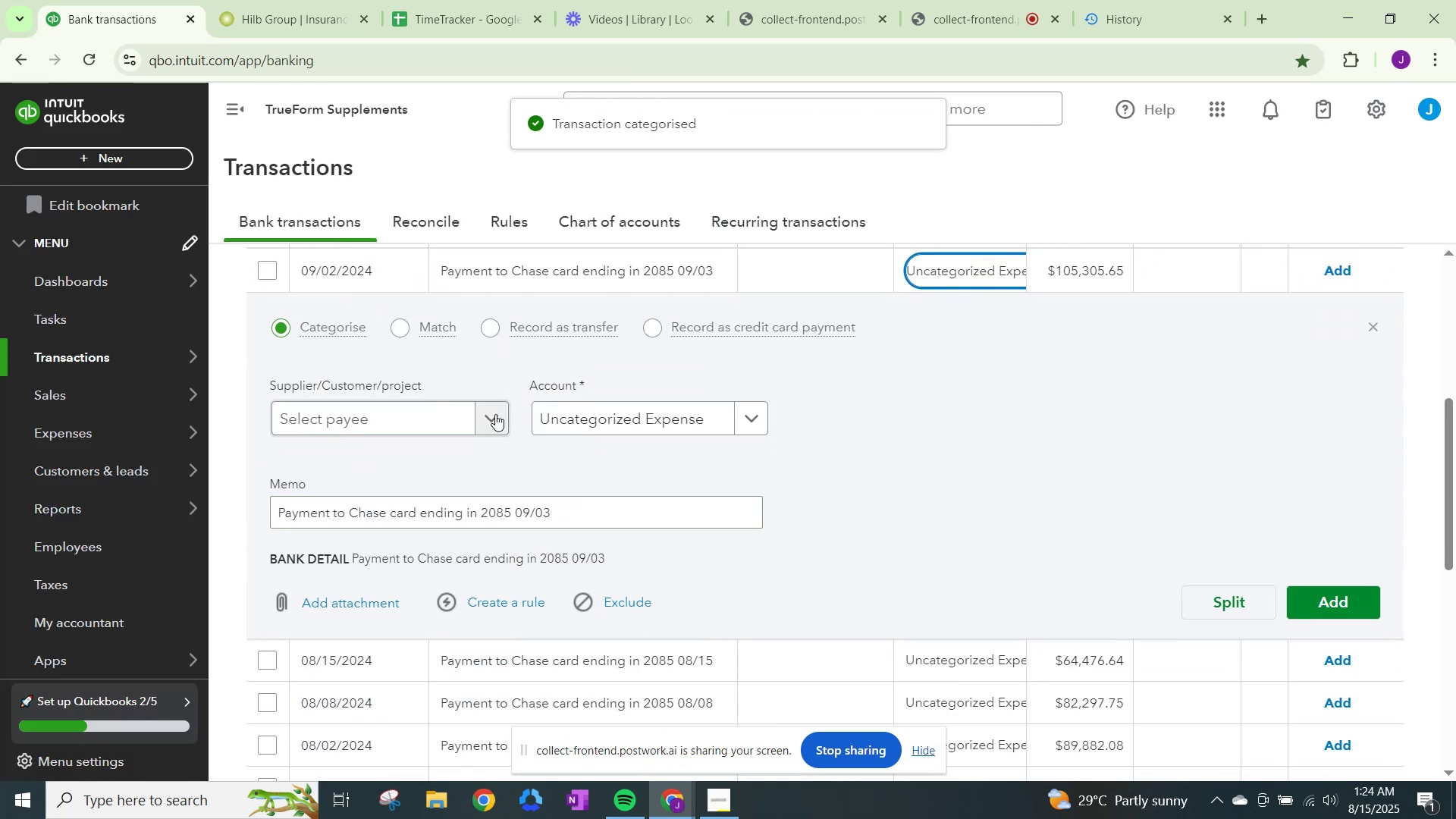 
left_click_drag(start_coordinate=[504, 416], to_coordinate=[509, 417])
 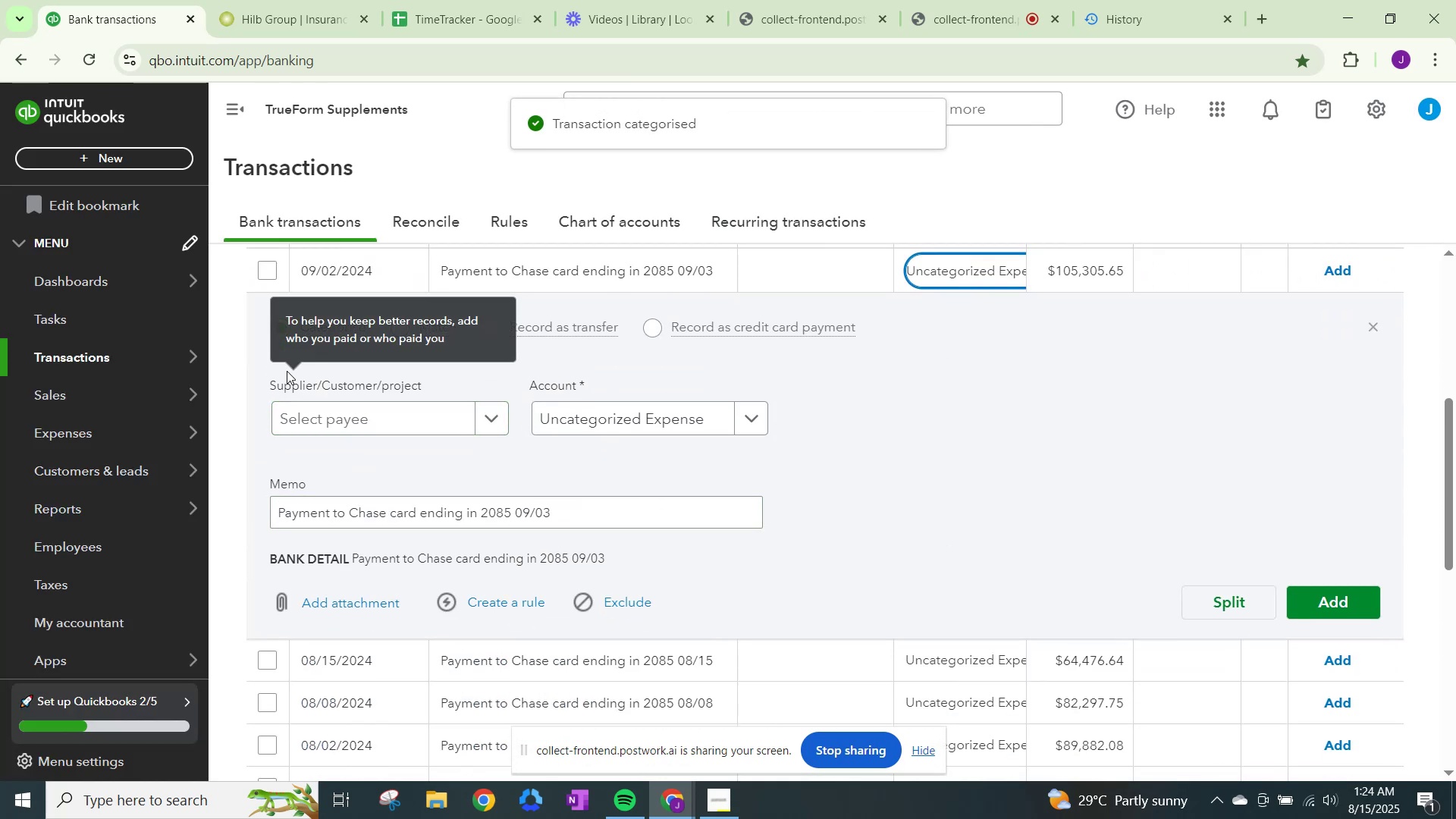 
left_click([337, 406])
 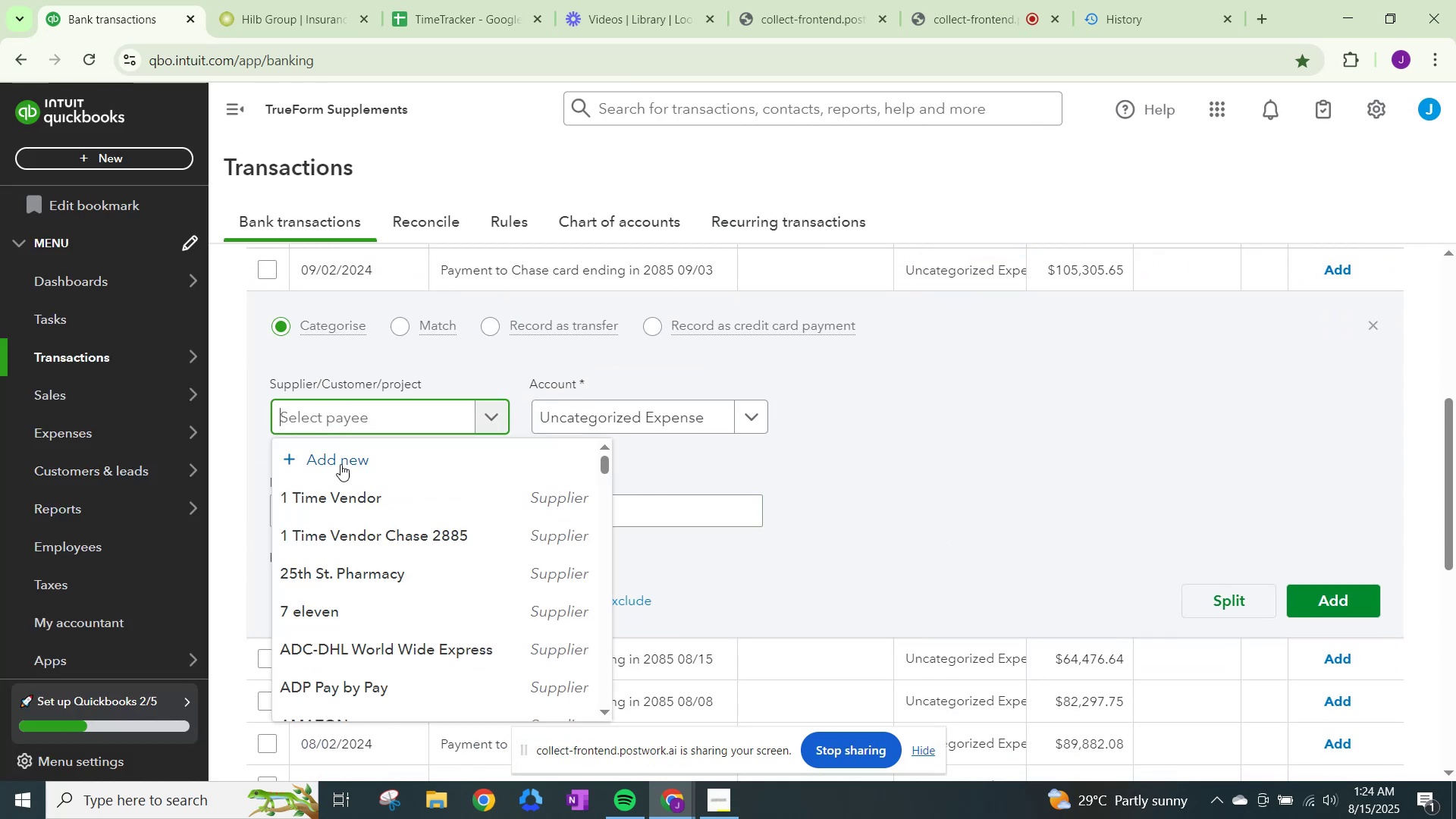 
left_click([354, 526])
 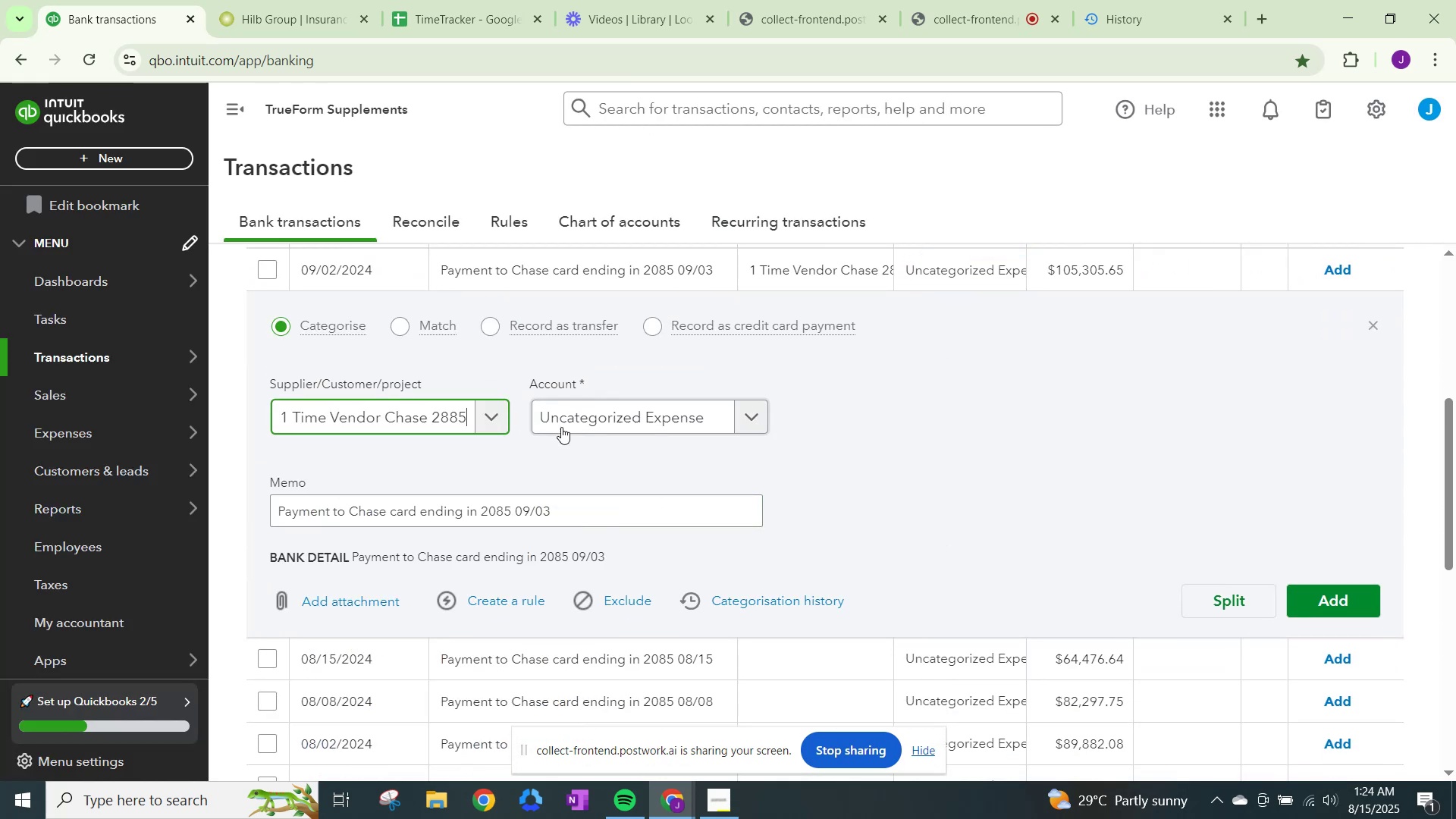 
left_click([570, 423])
 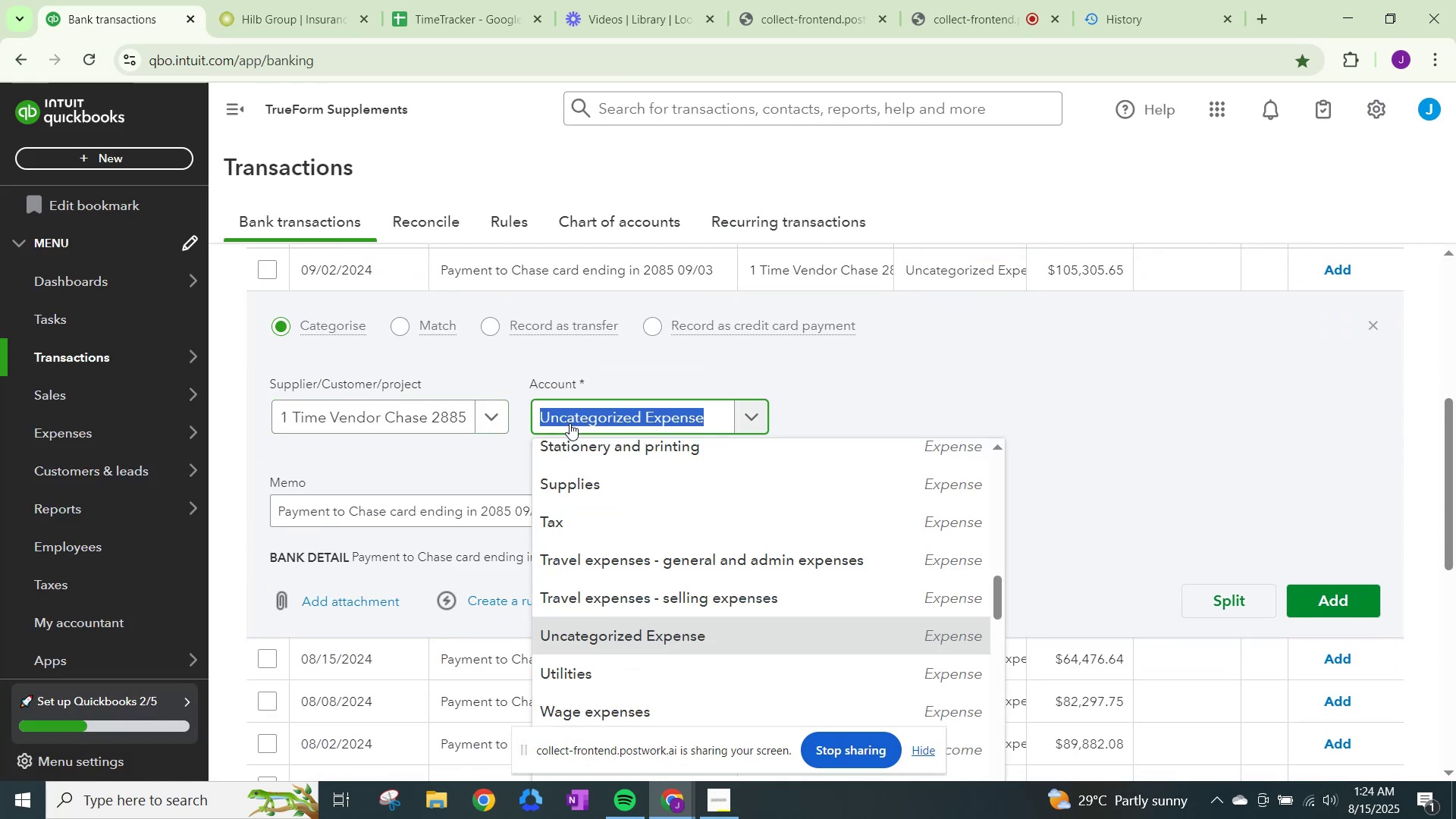 
type(other)
 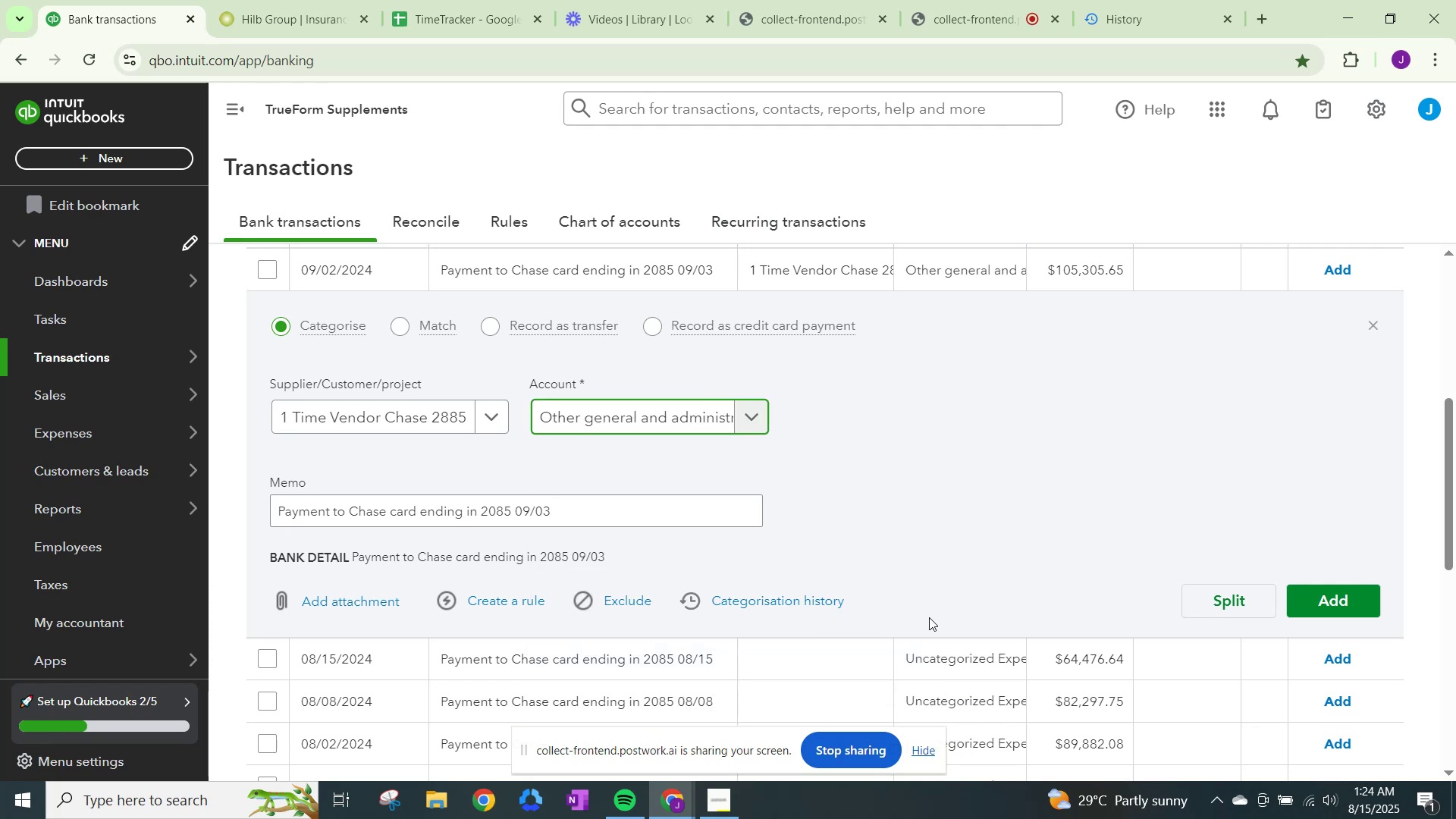 
left_click([1326, 599])
 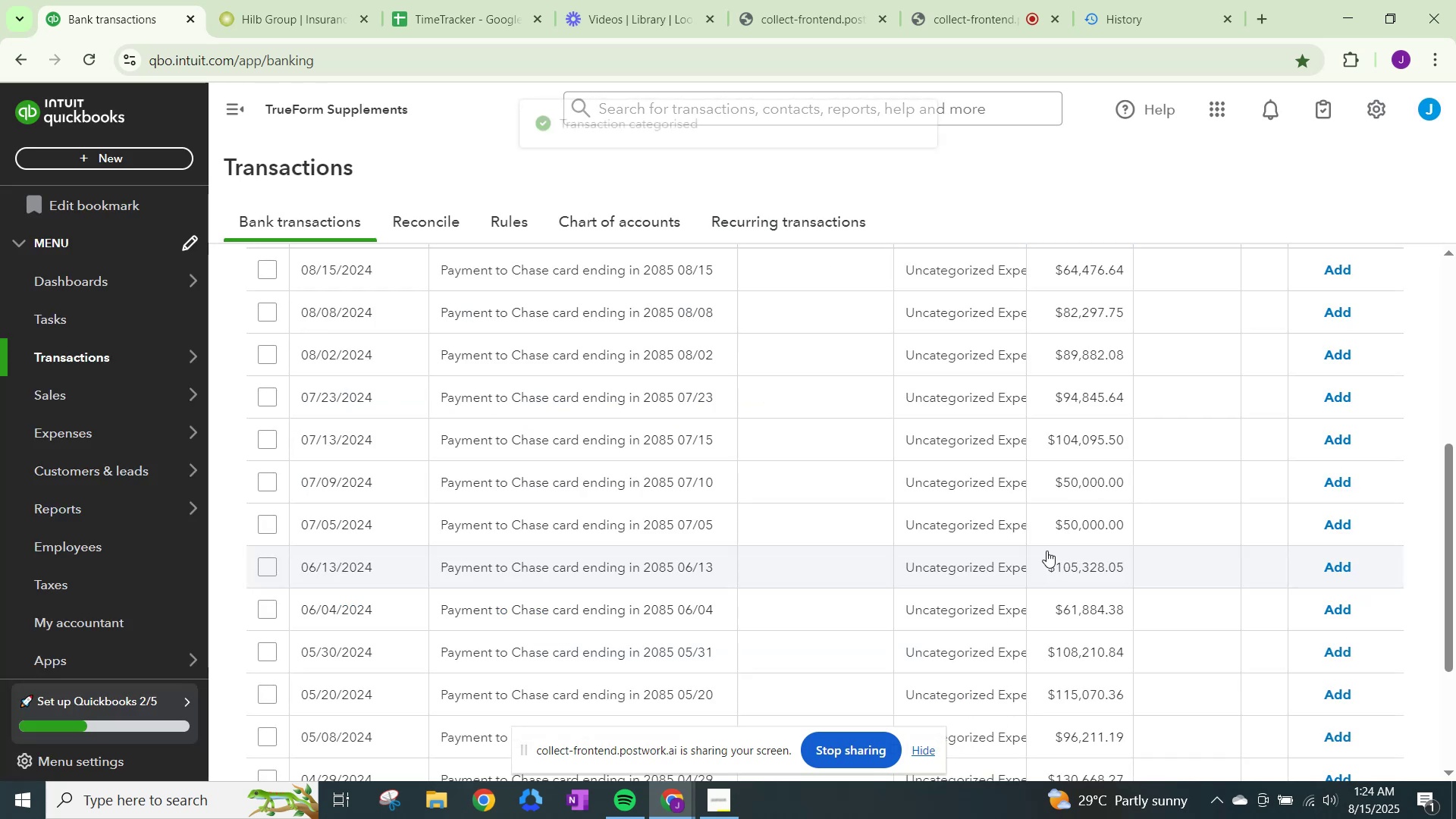 
scroll: coordinate [908, 456], scroll_direction: up, amount: 2.0
 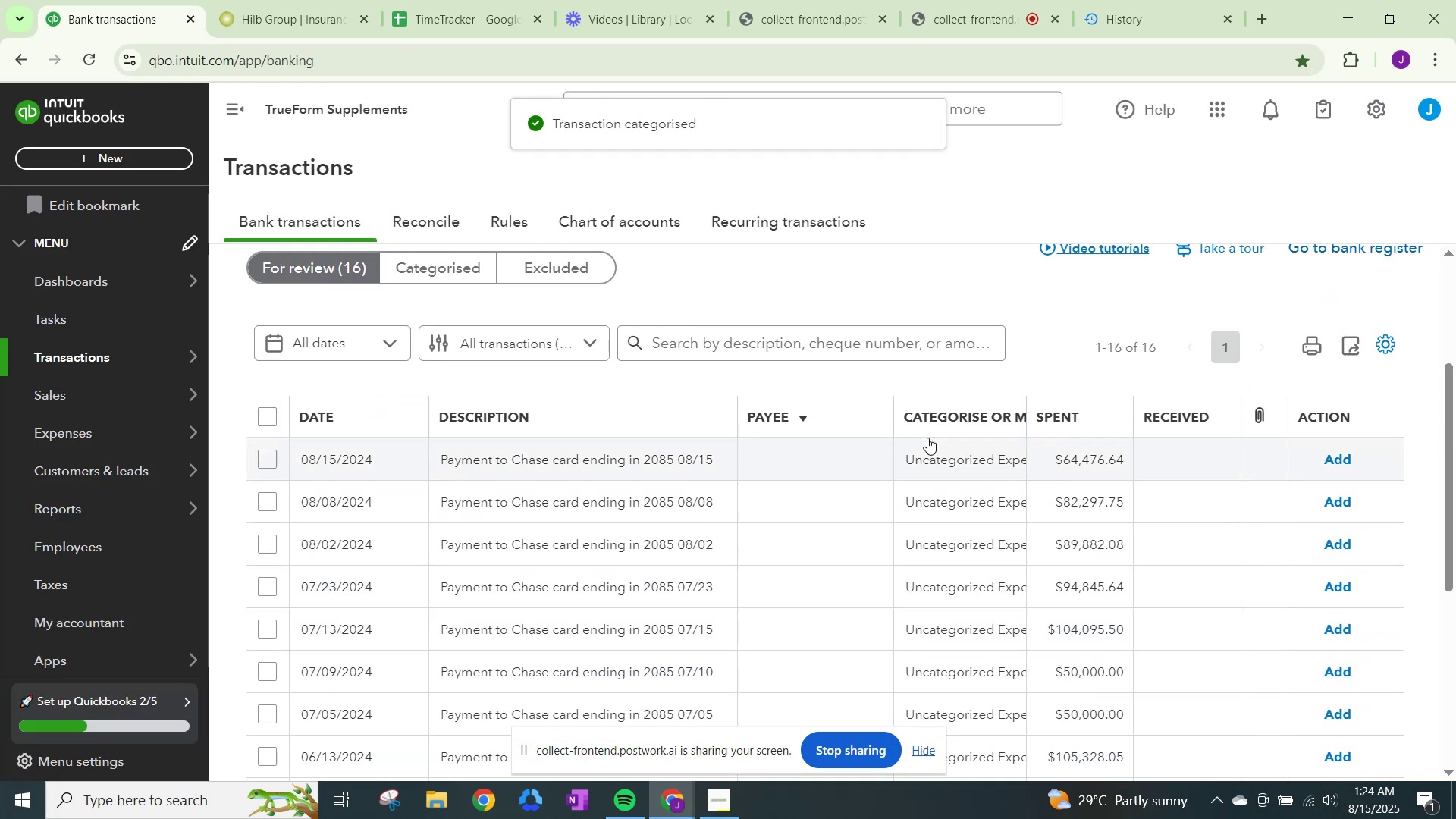 
left_click([931, 447])
 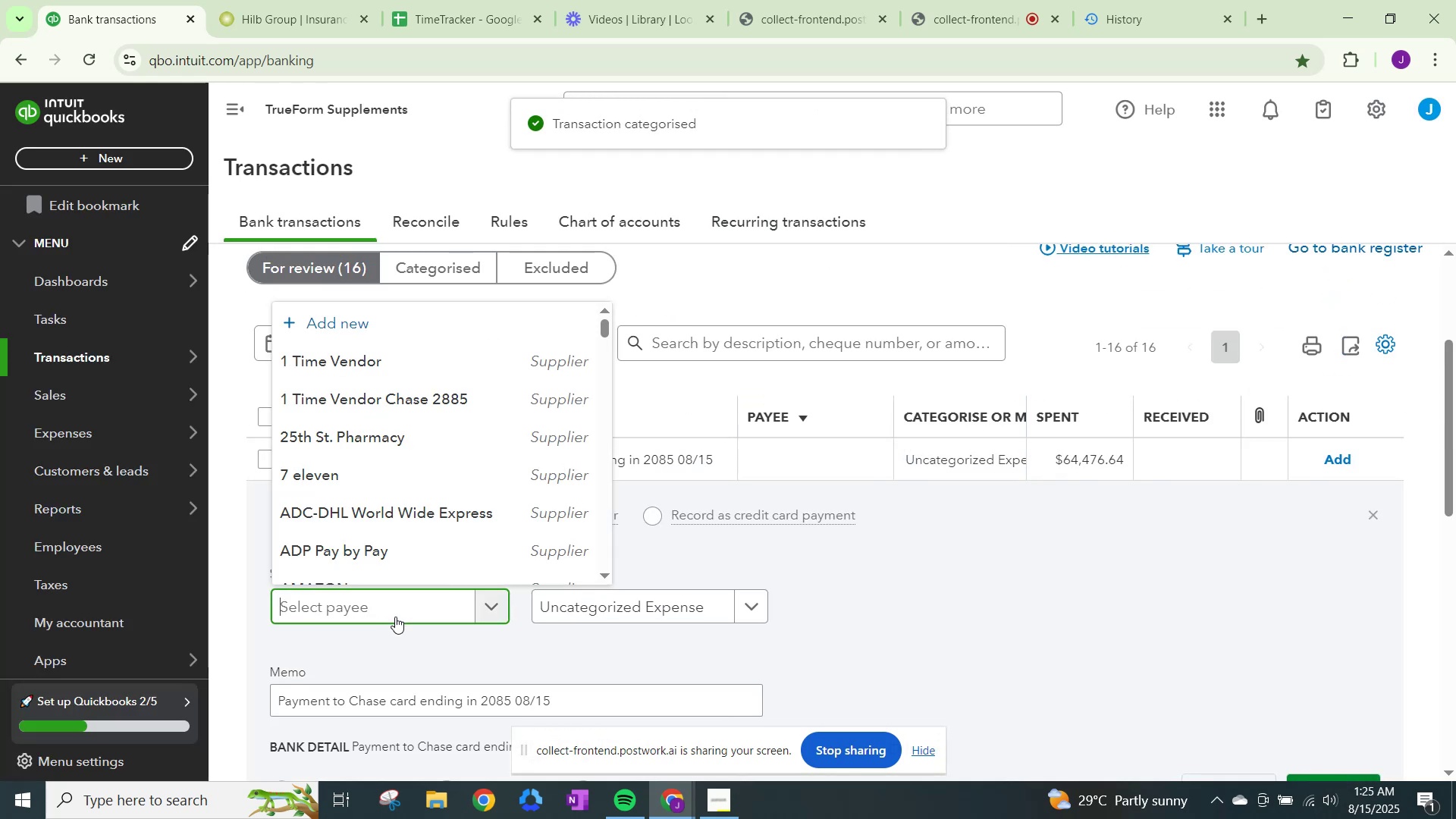 
type(other)
key(Backspace)
key(Backspace)
key(Backspace)
key(Backspace)
key(Backspace)
key(Backspace)
 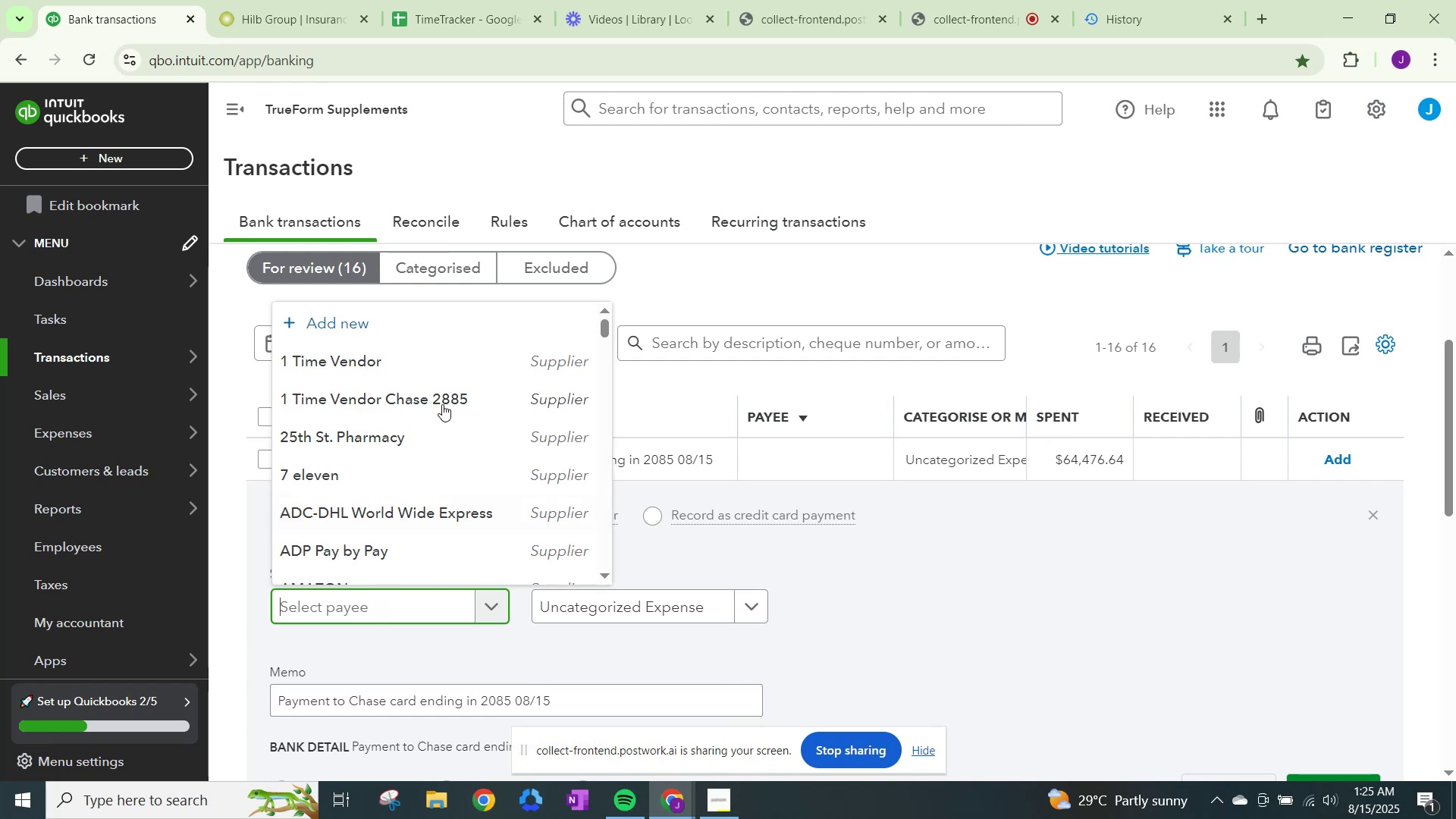 
left_click([427, 406])
 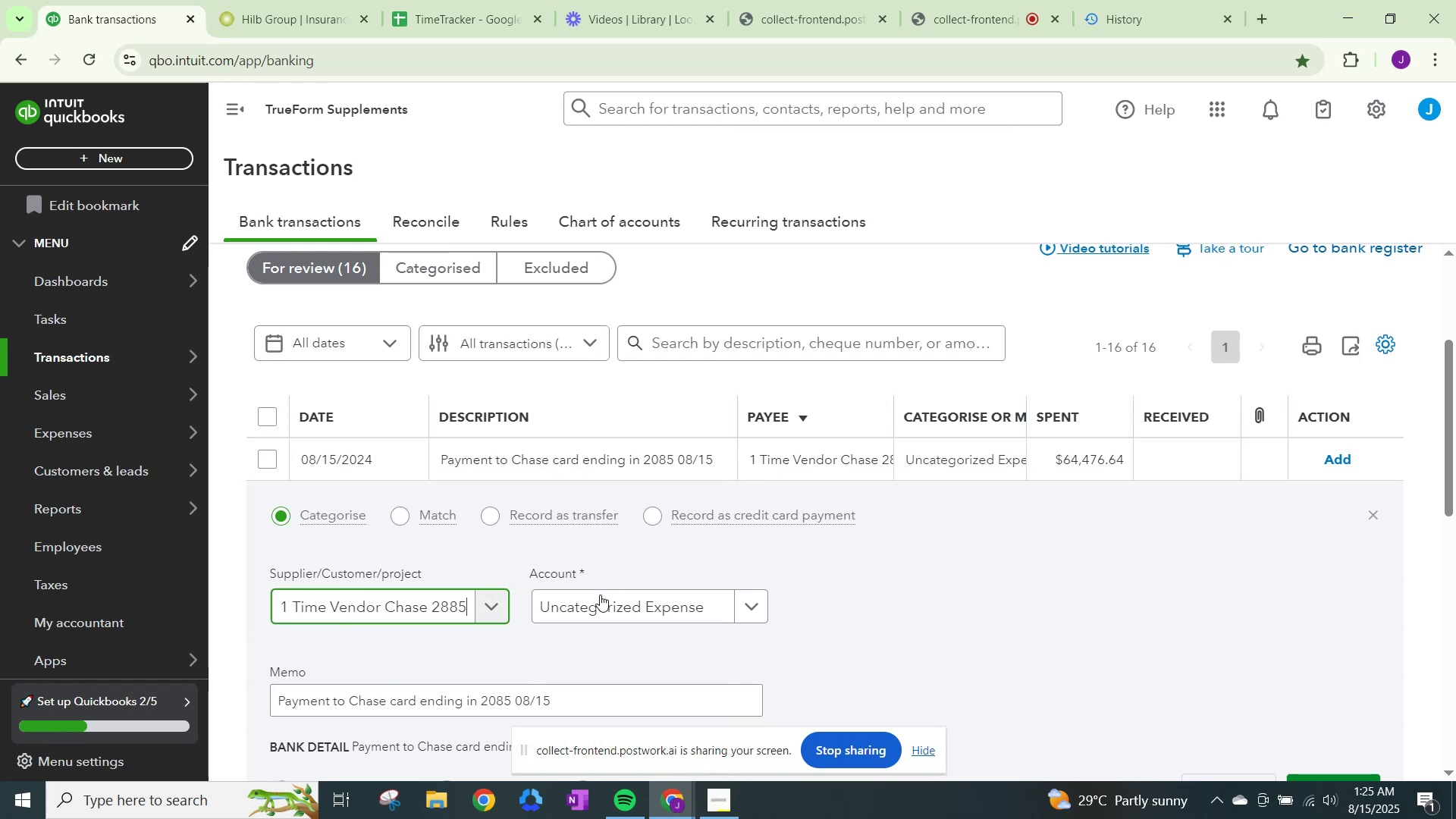 
left_click([604, 599])
 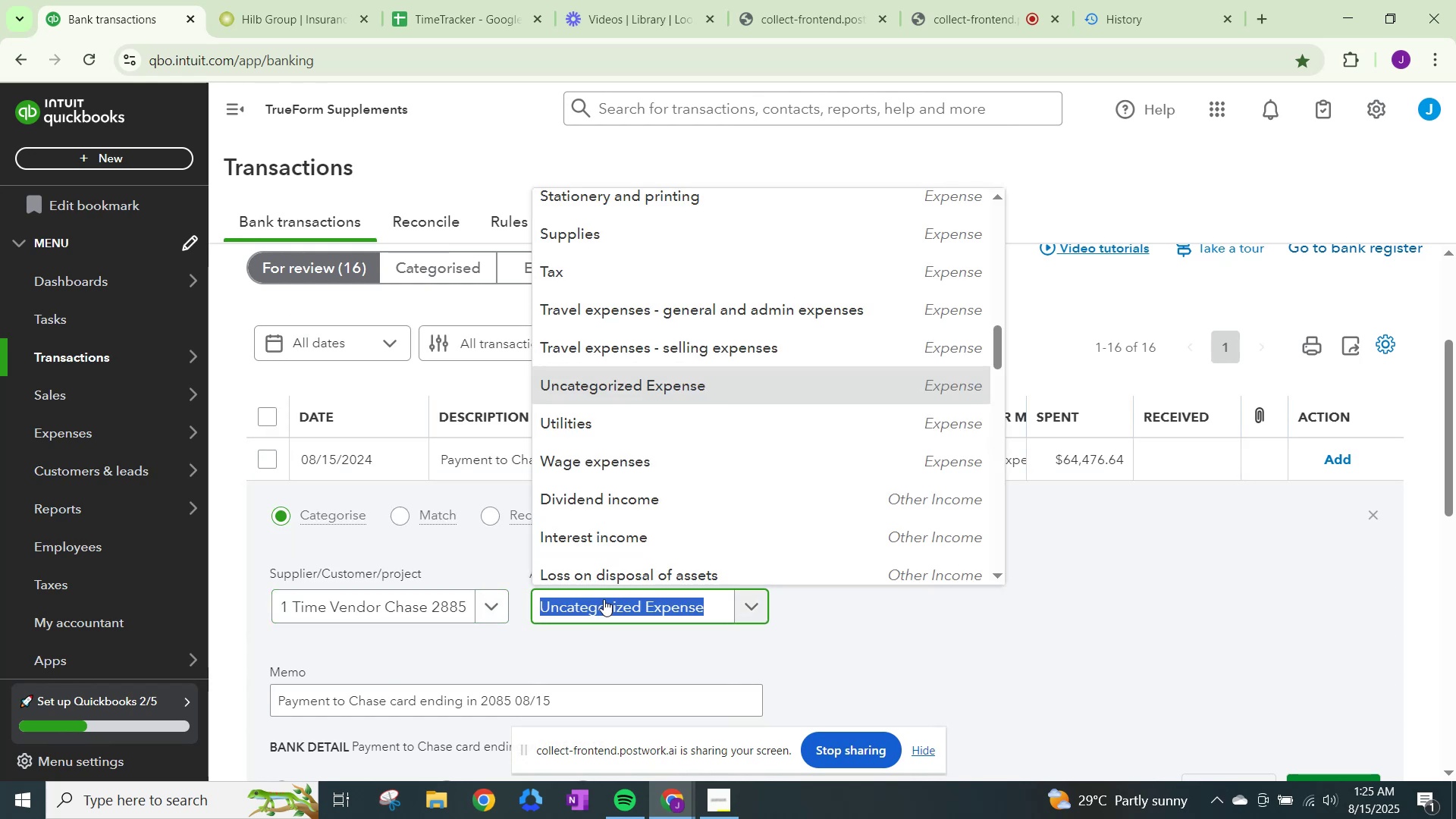 
type(othe)
 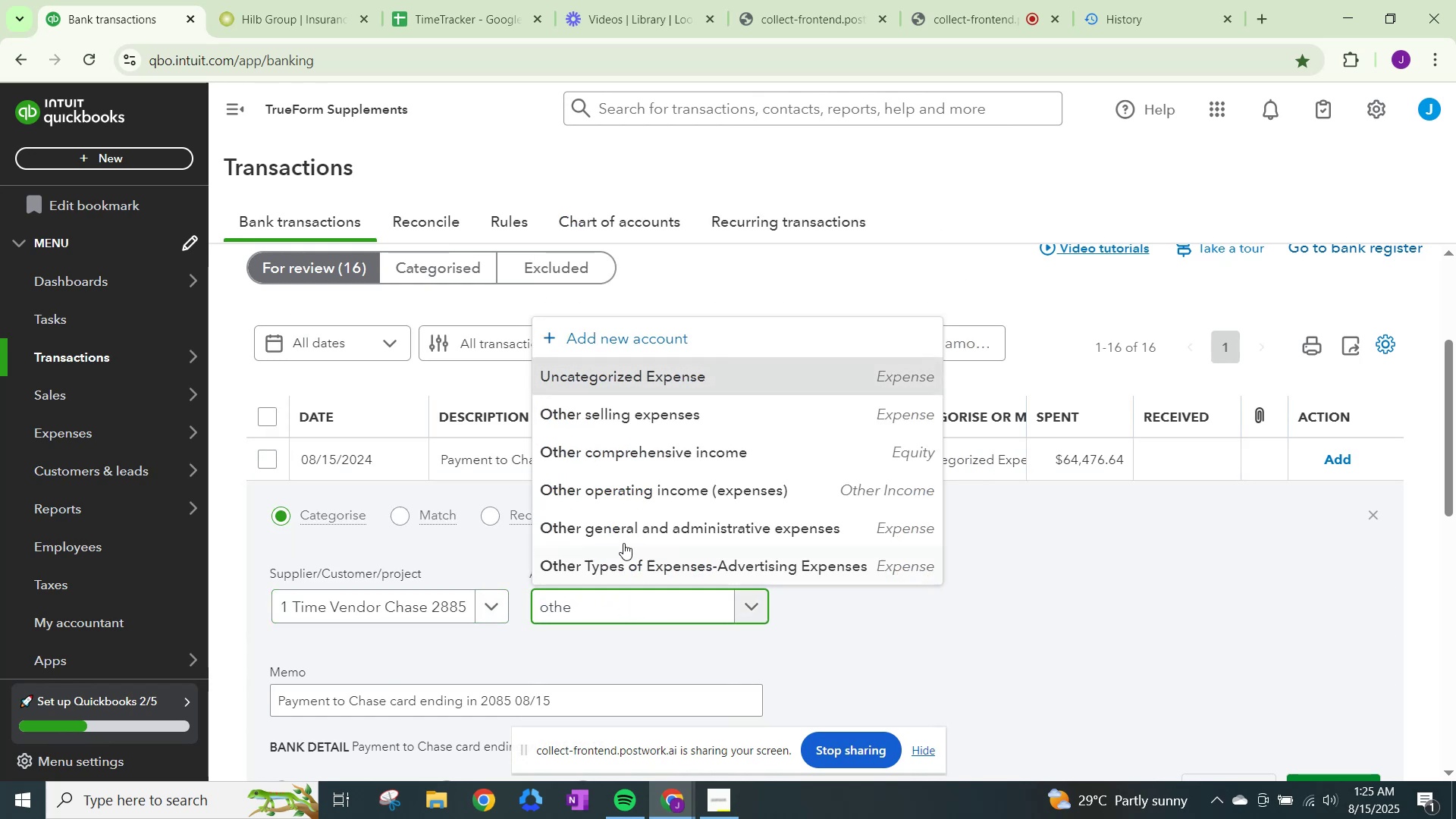 
left_click([627, 529])
 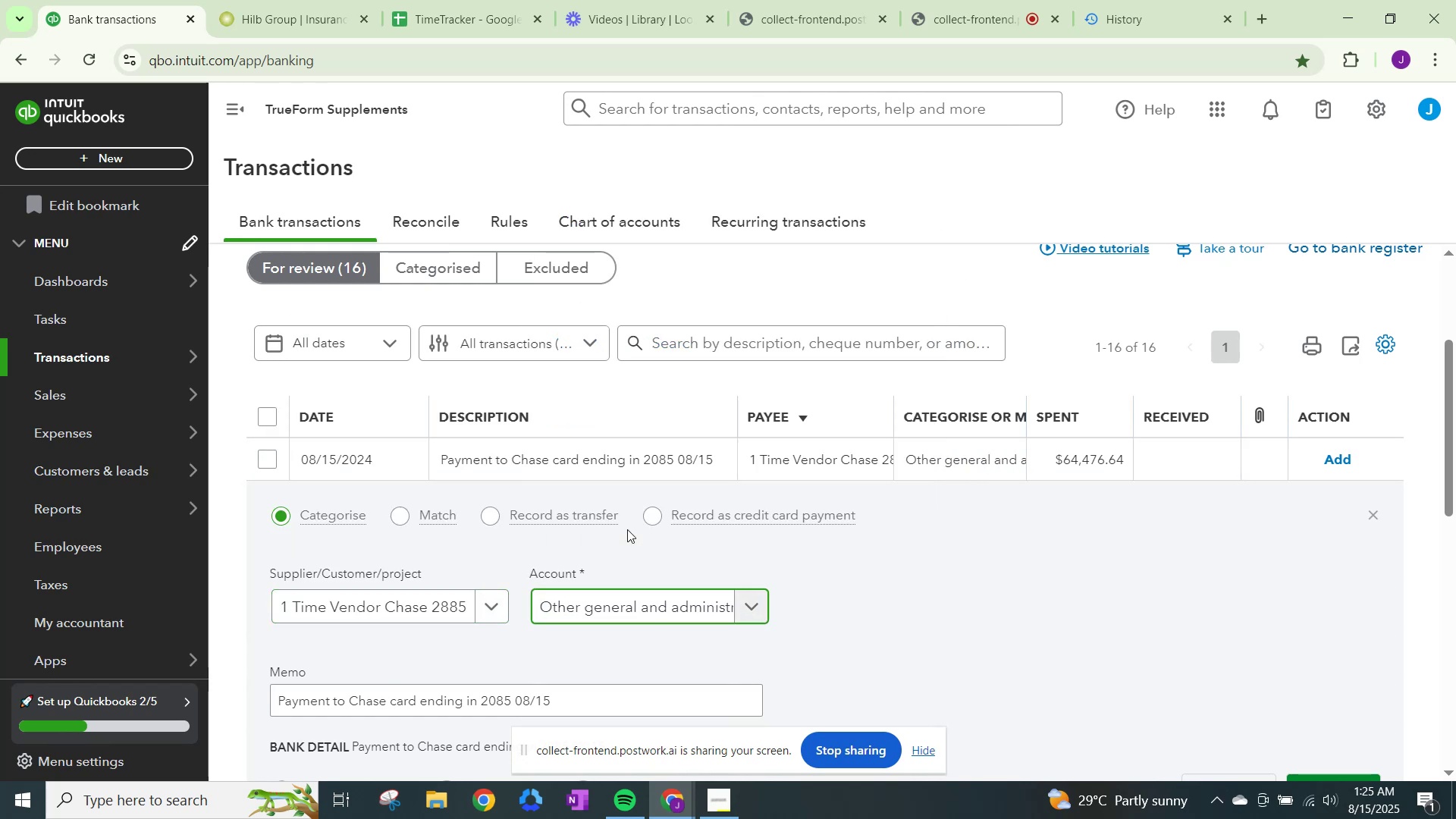 
scroll: coordinate [815, 570], scroll_direction: down, amount: 1.0
 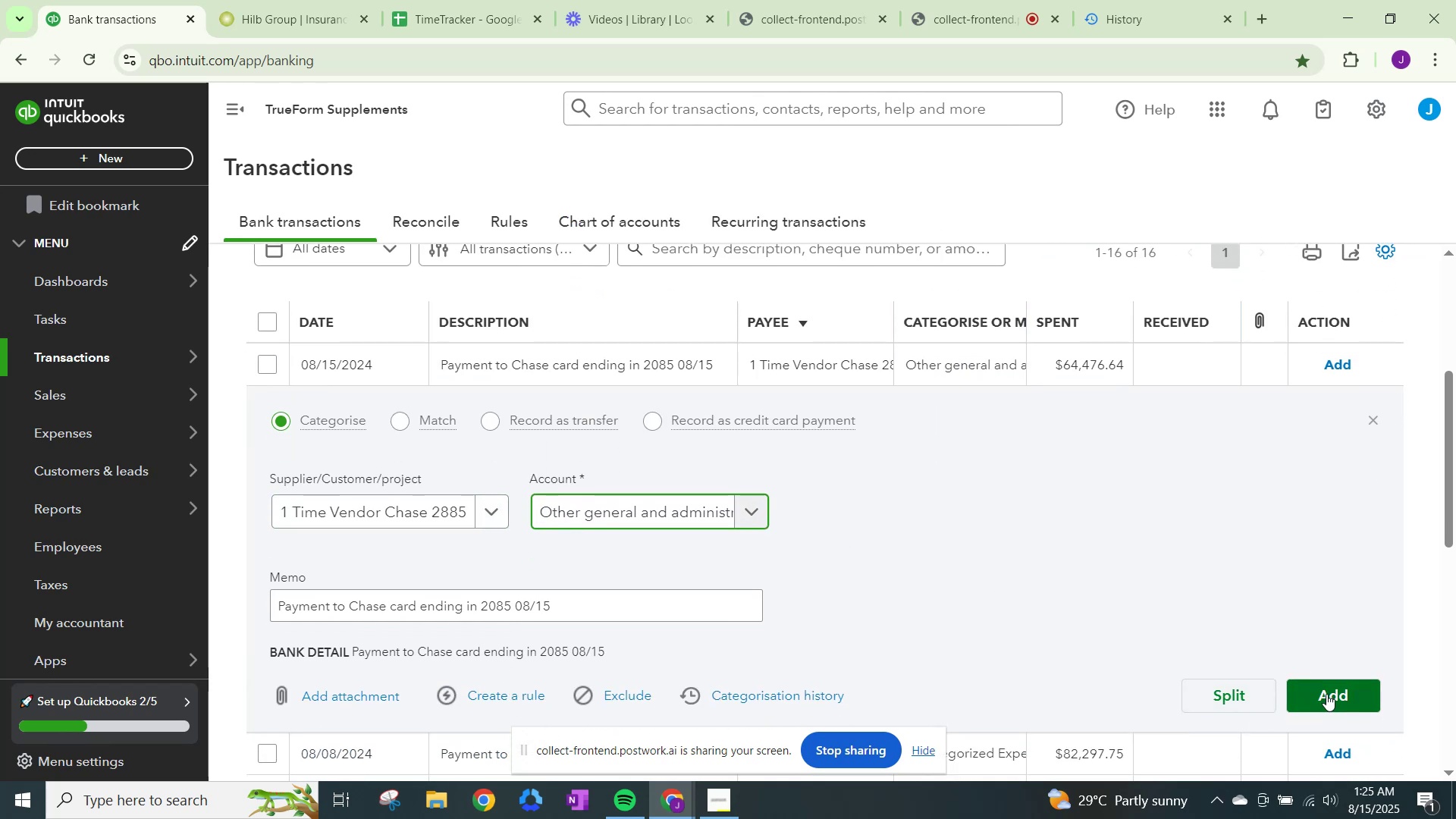 
left_click([1326, 694])
 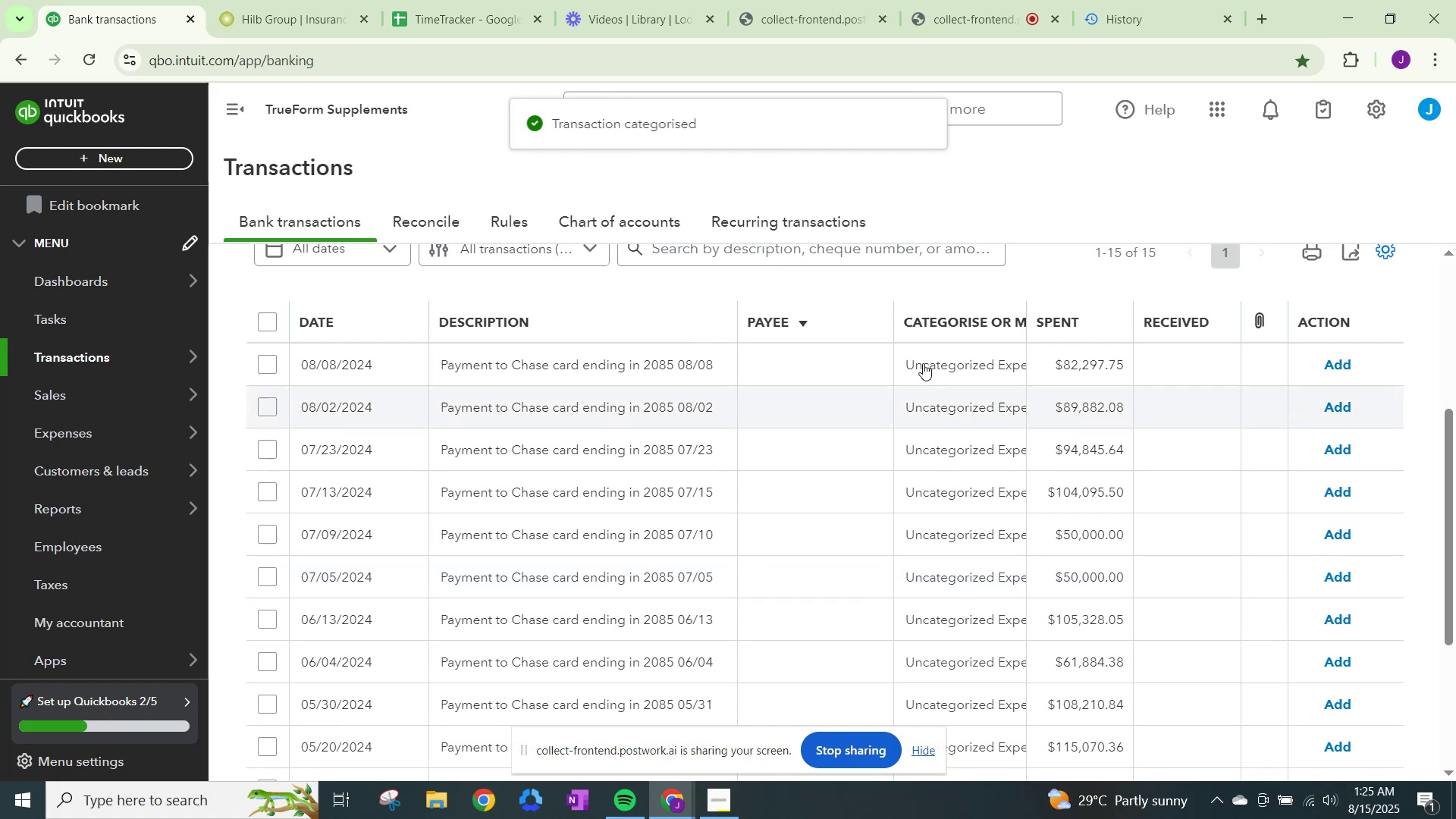 
left_click([949, 366])
 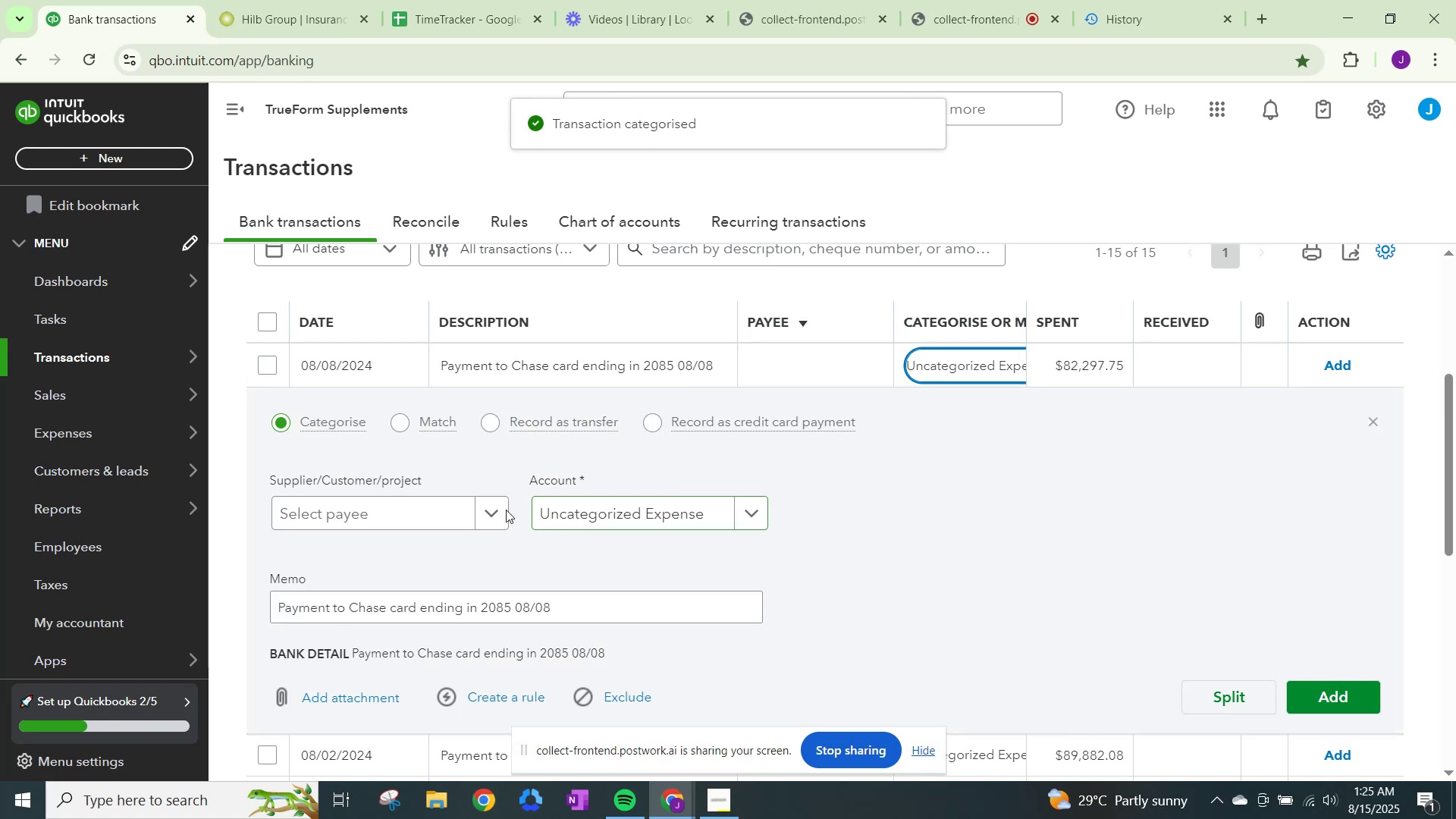 
left_click([485, 501])
 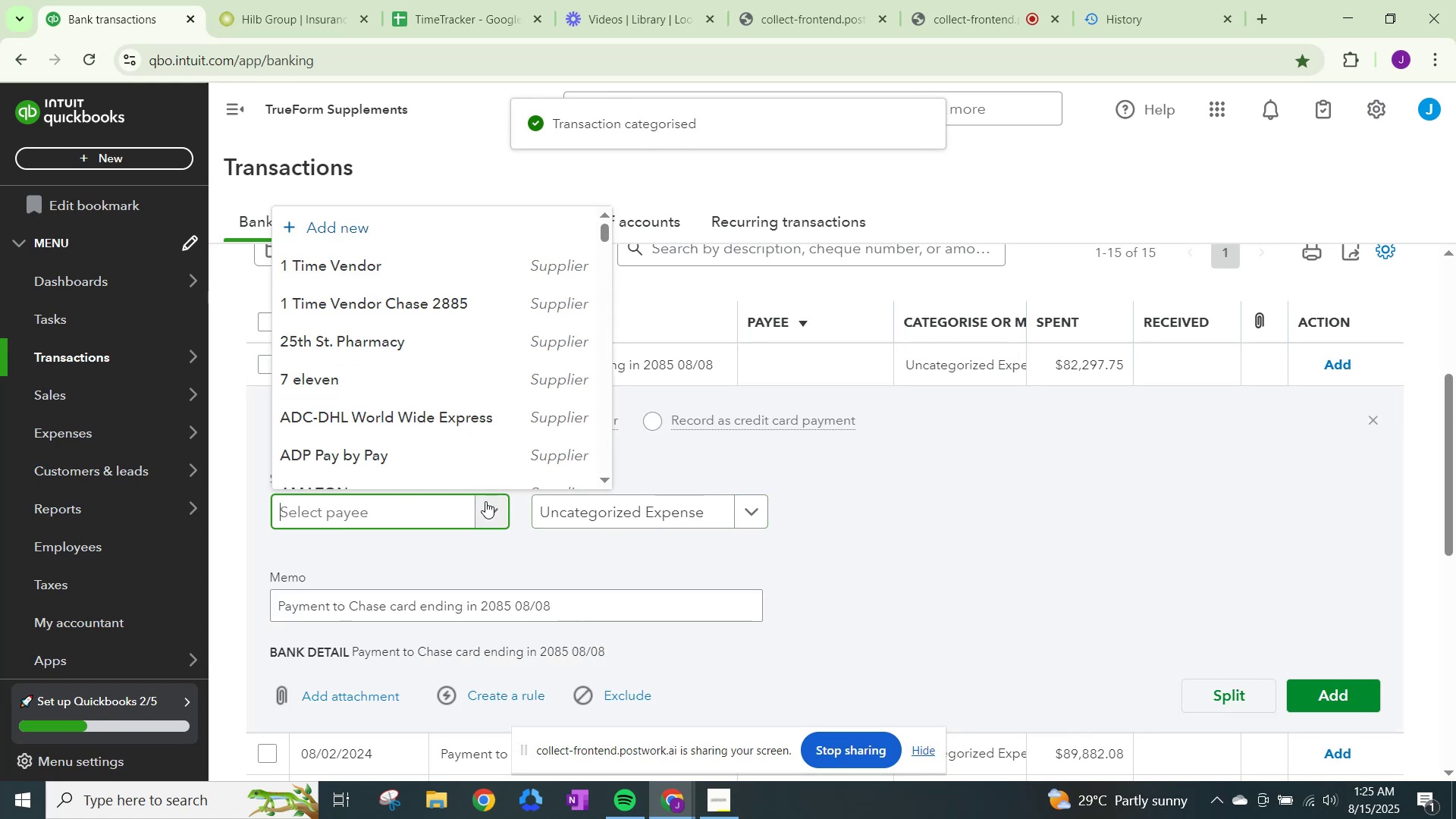 
type(othe)
key(Backspace)
key(Backspace)
key(Backspace)
key(Backspace)
 